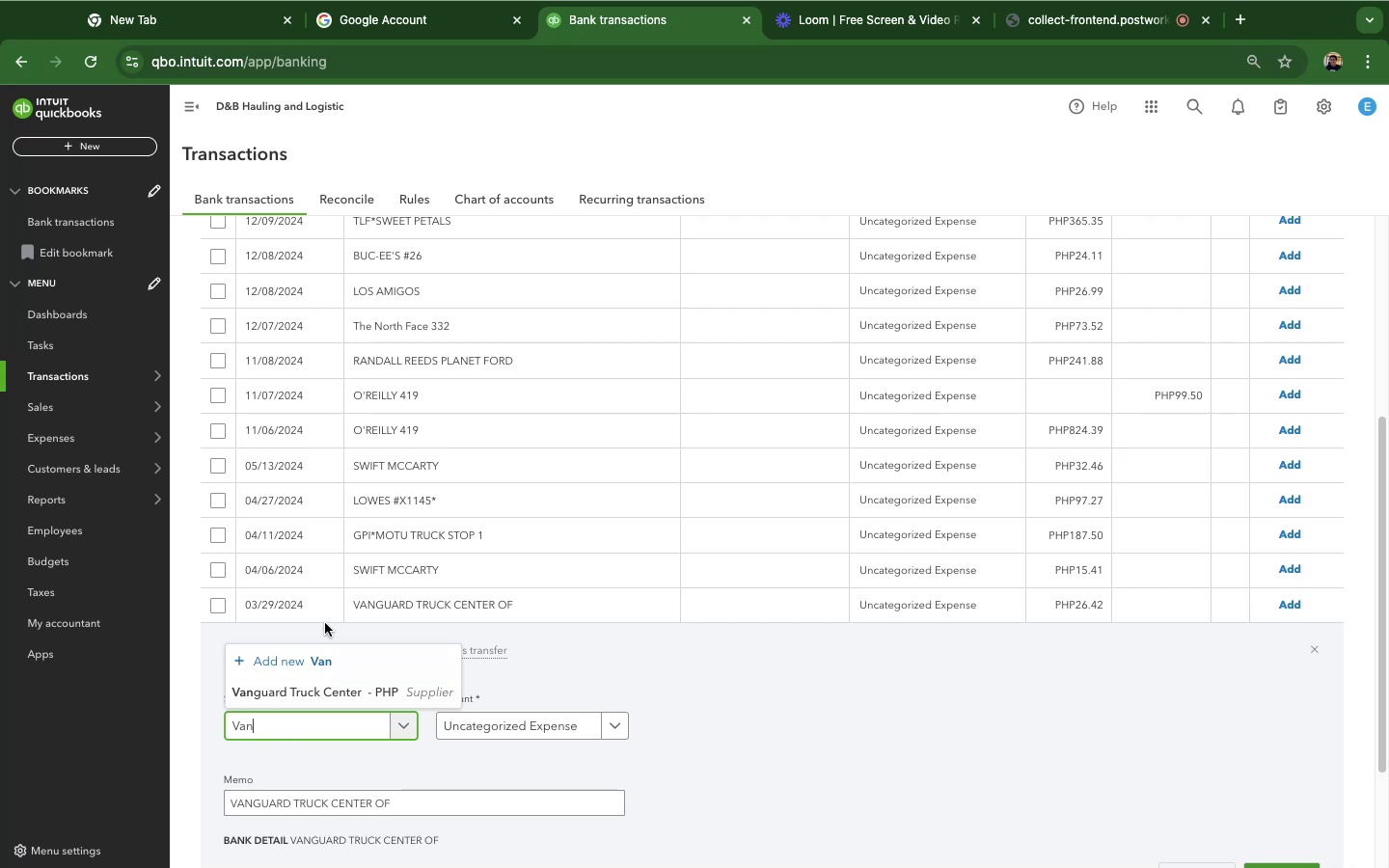 
left_click([375, 704])
 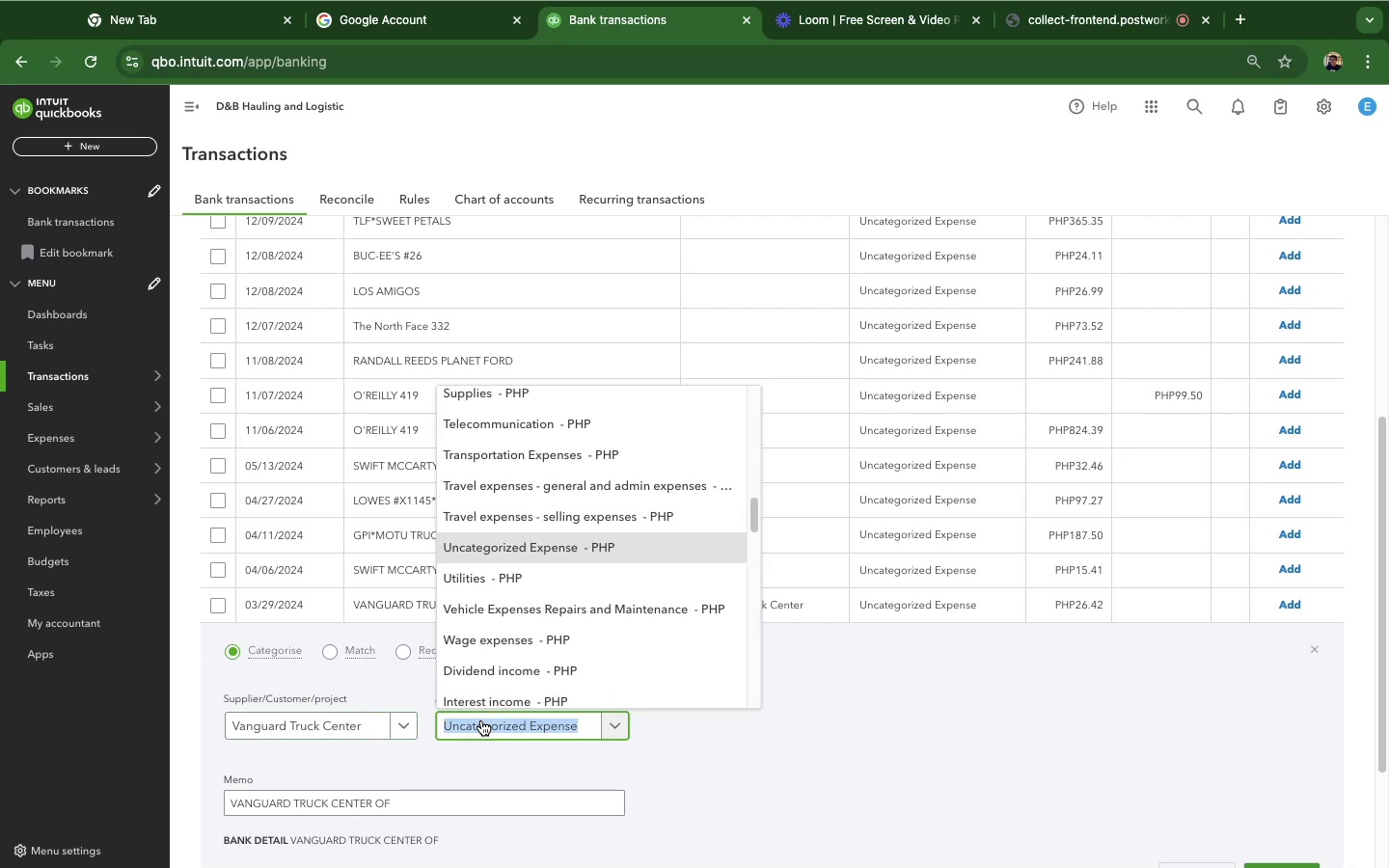 
wait(6.68)
 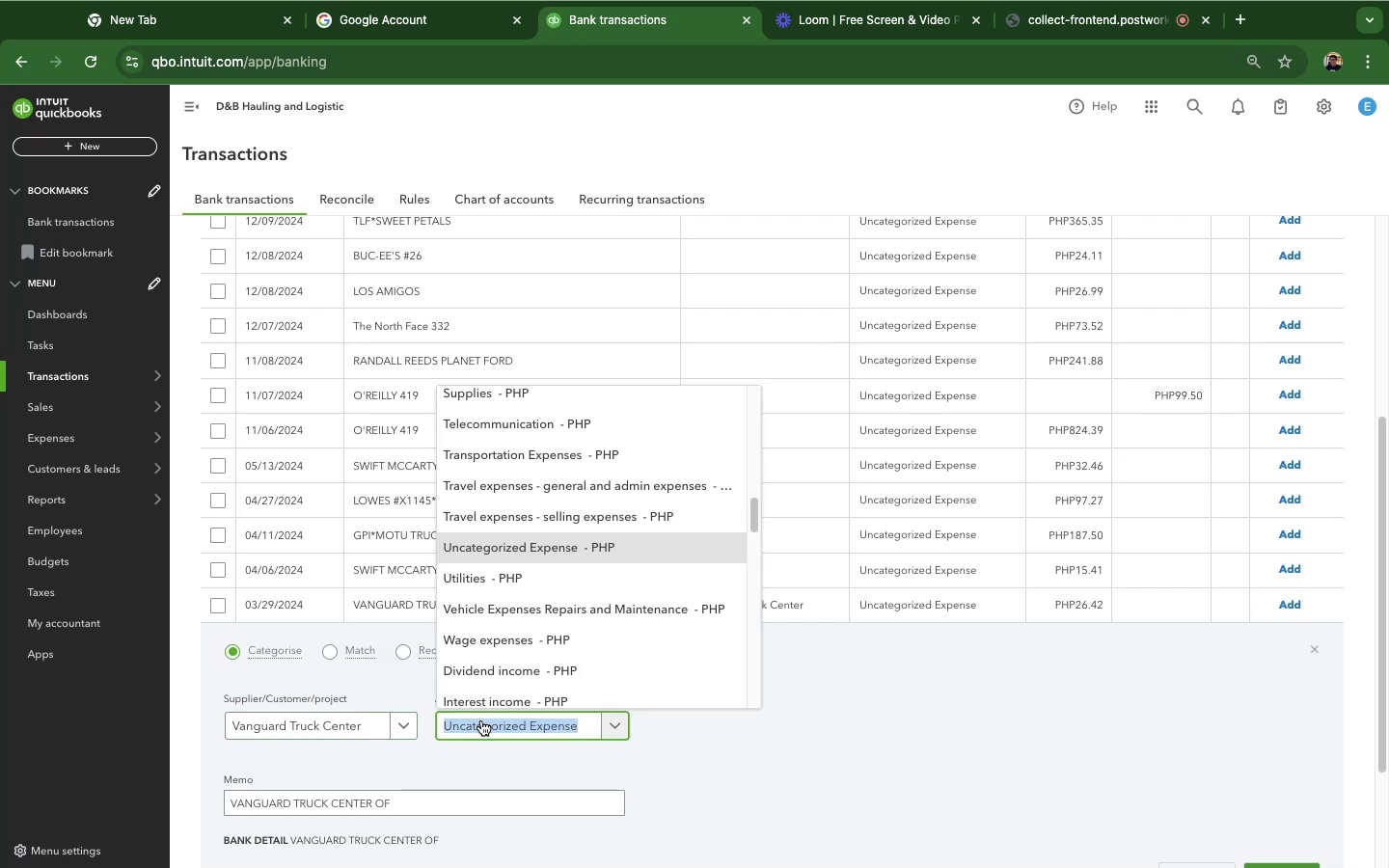 
type(Auto)
 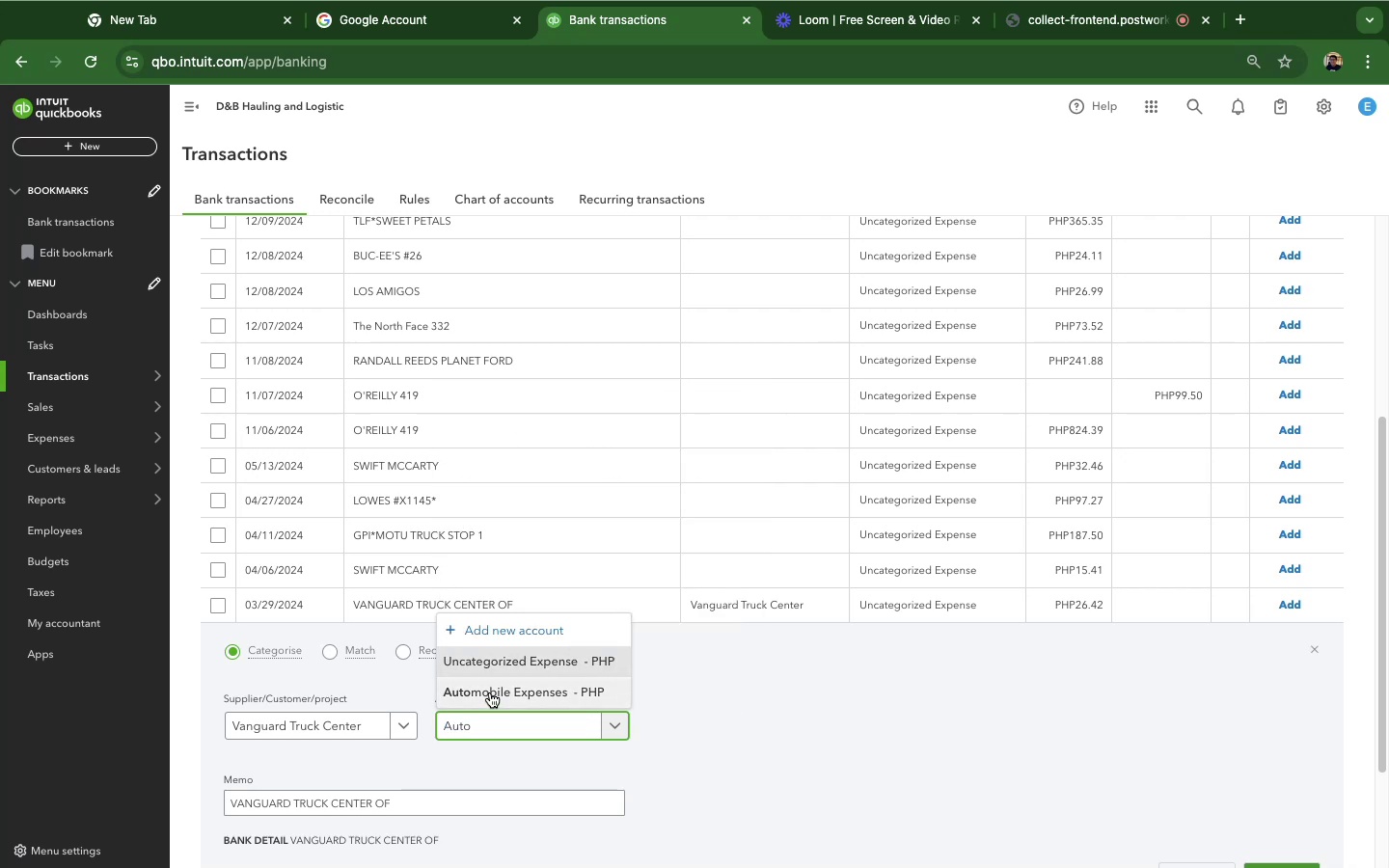 
left_click([490, 692])
 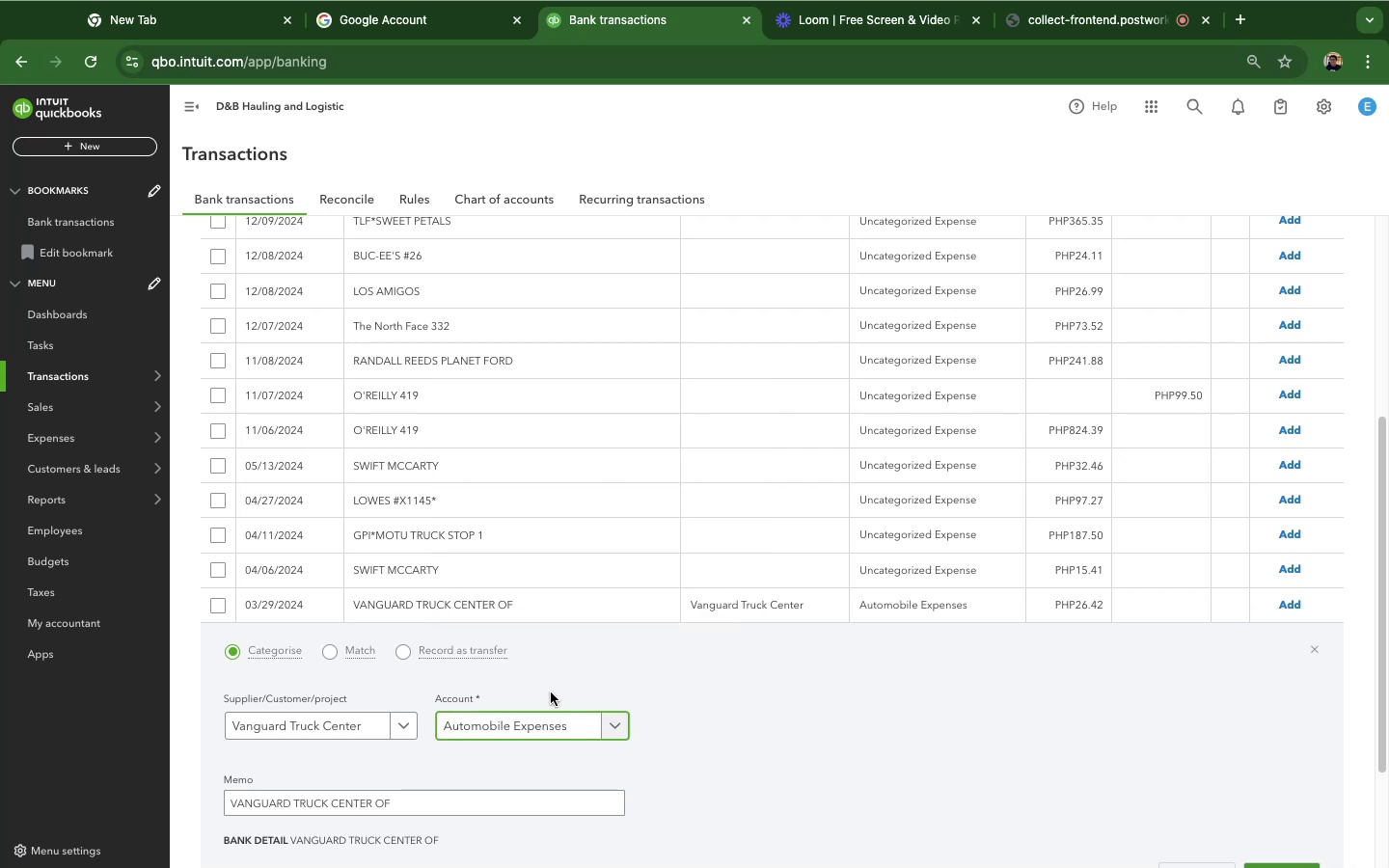 
scroll: coordinate [554, 692], scroll_direction: down, amount: 5.0
 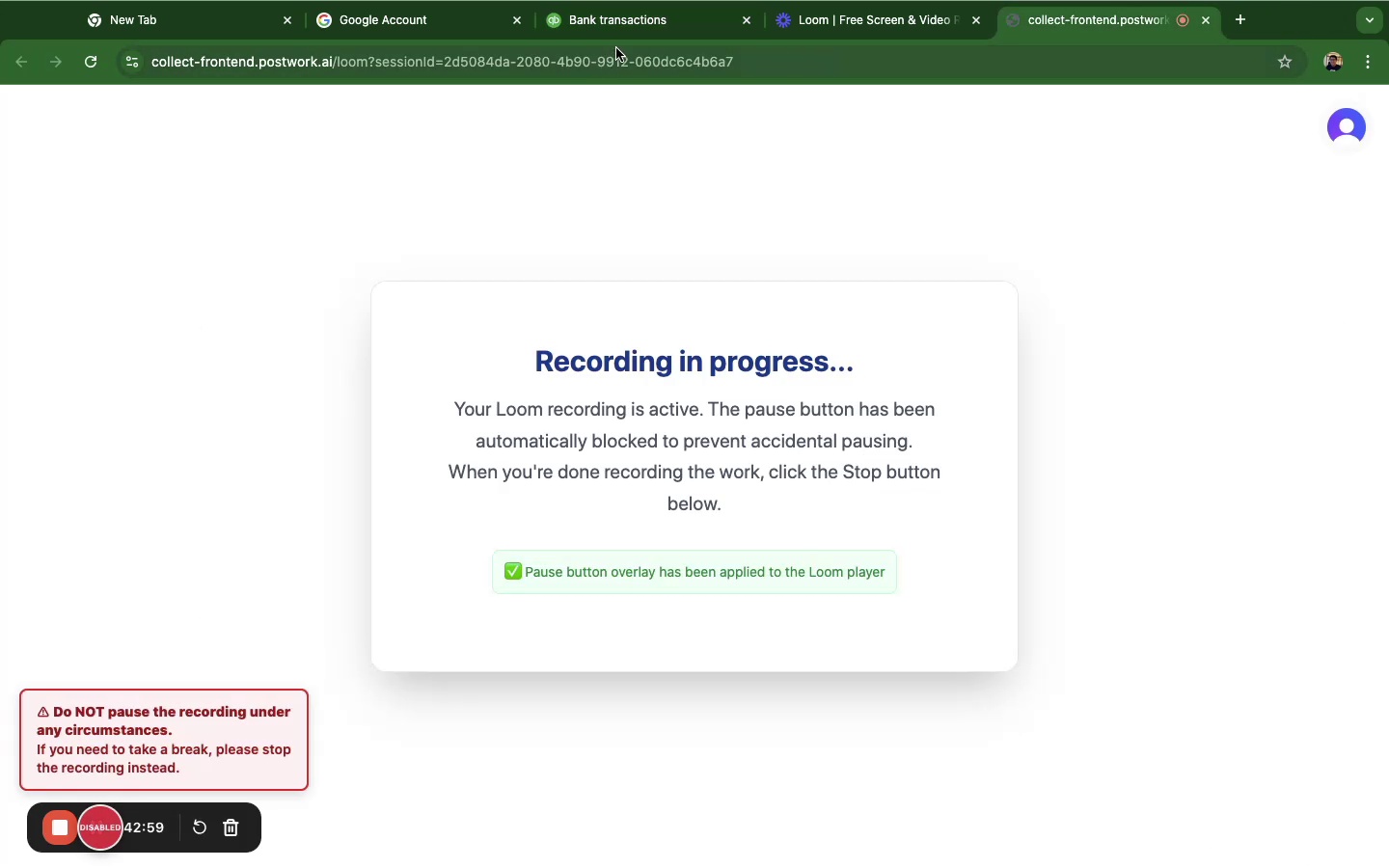 
wait(5.4)
 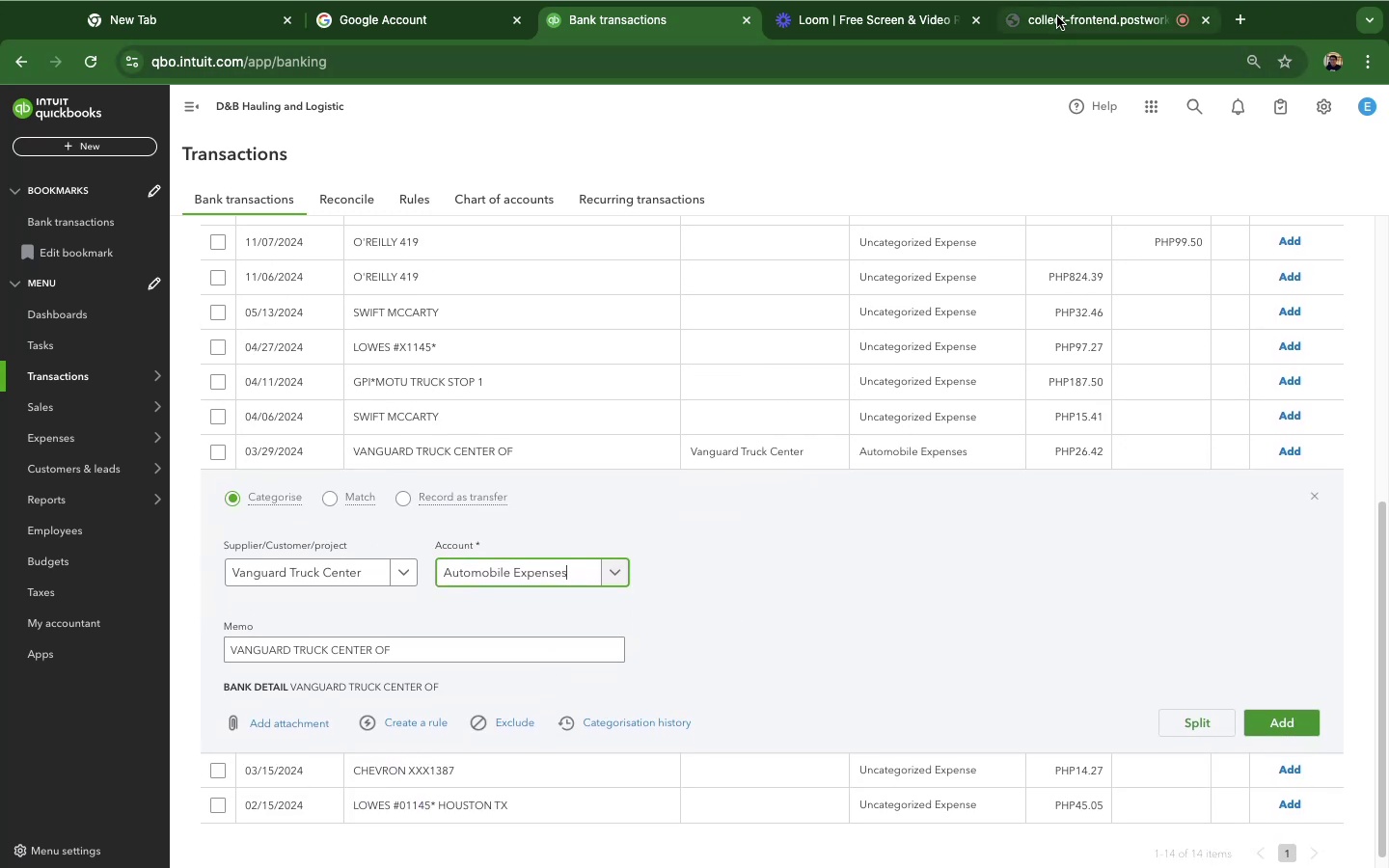 
left_click([670, 40])
 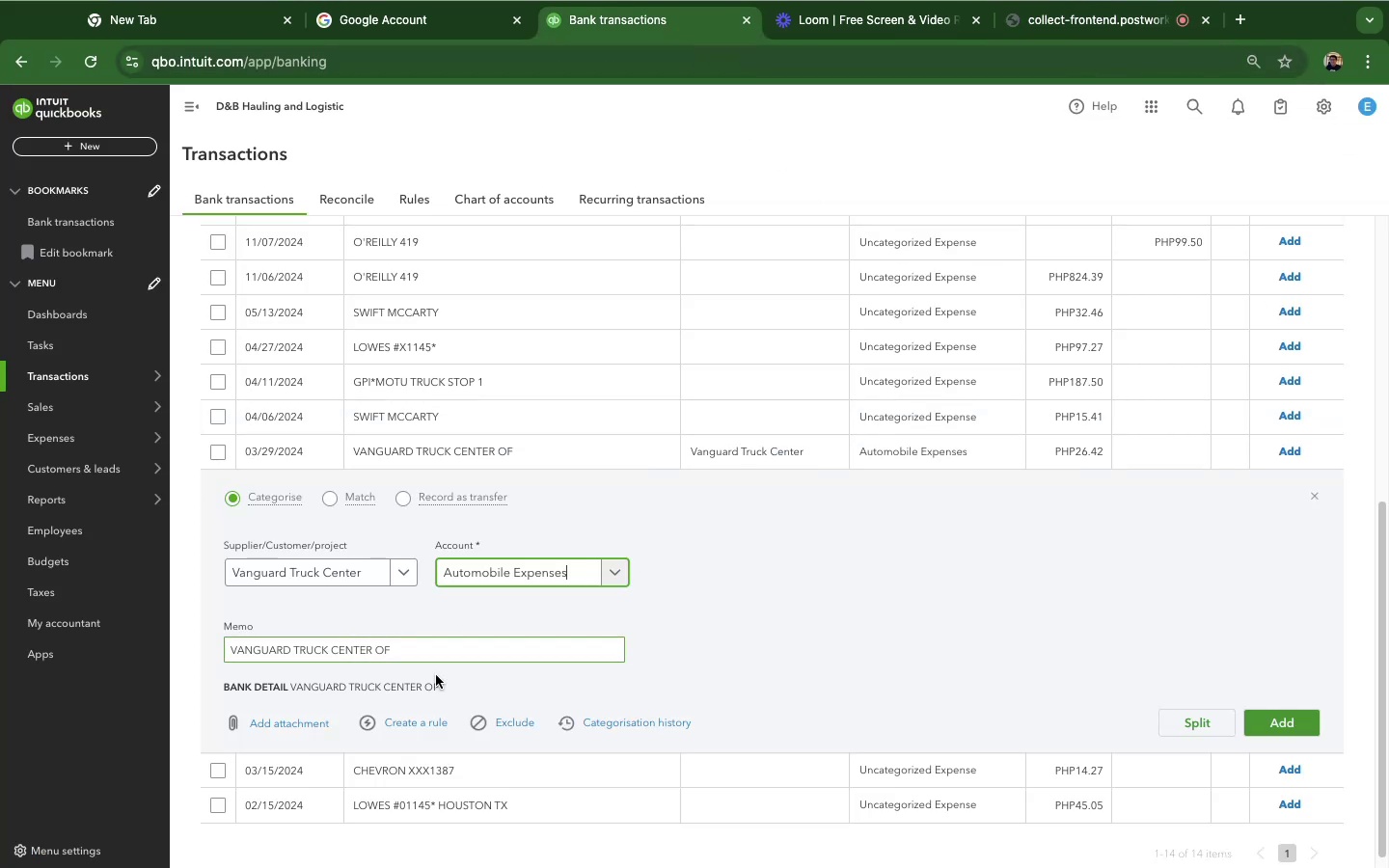 
left_click([414, 719])
 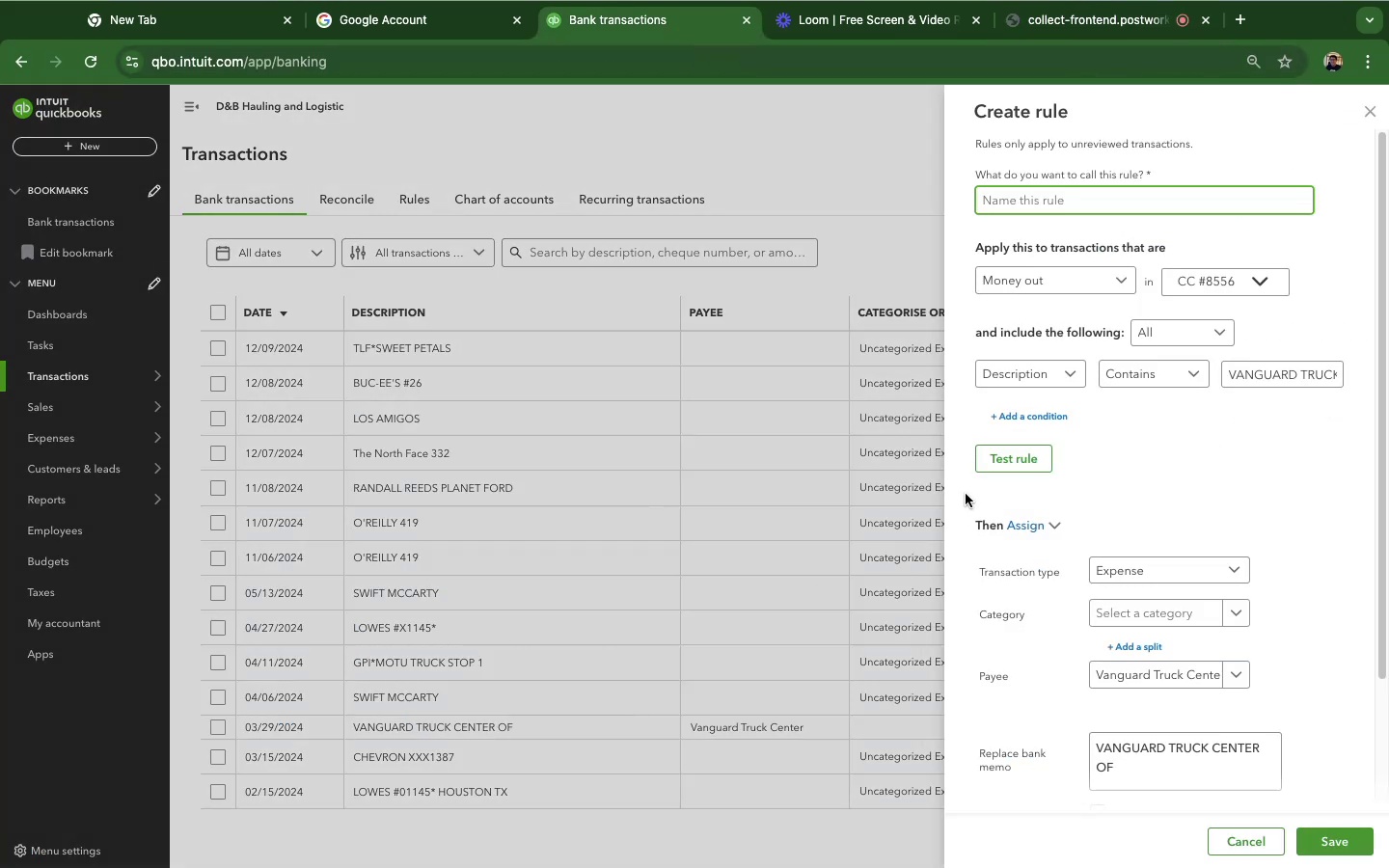 
type(Vanguard)
 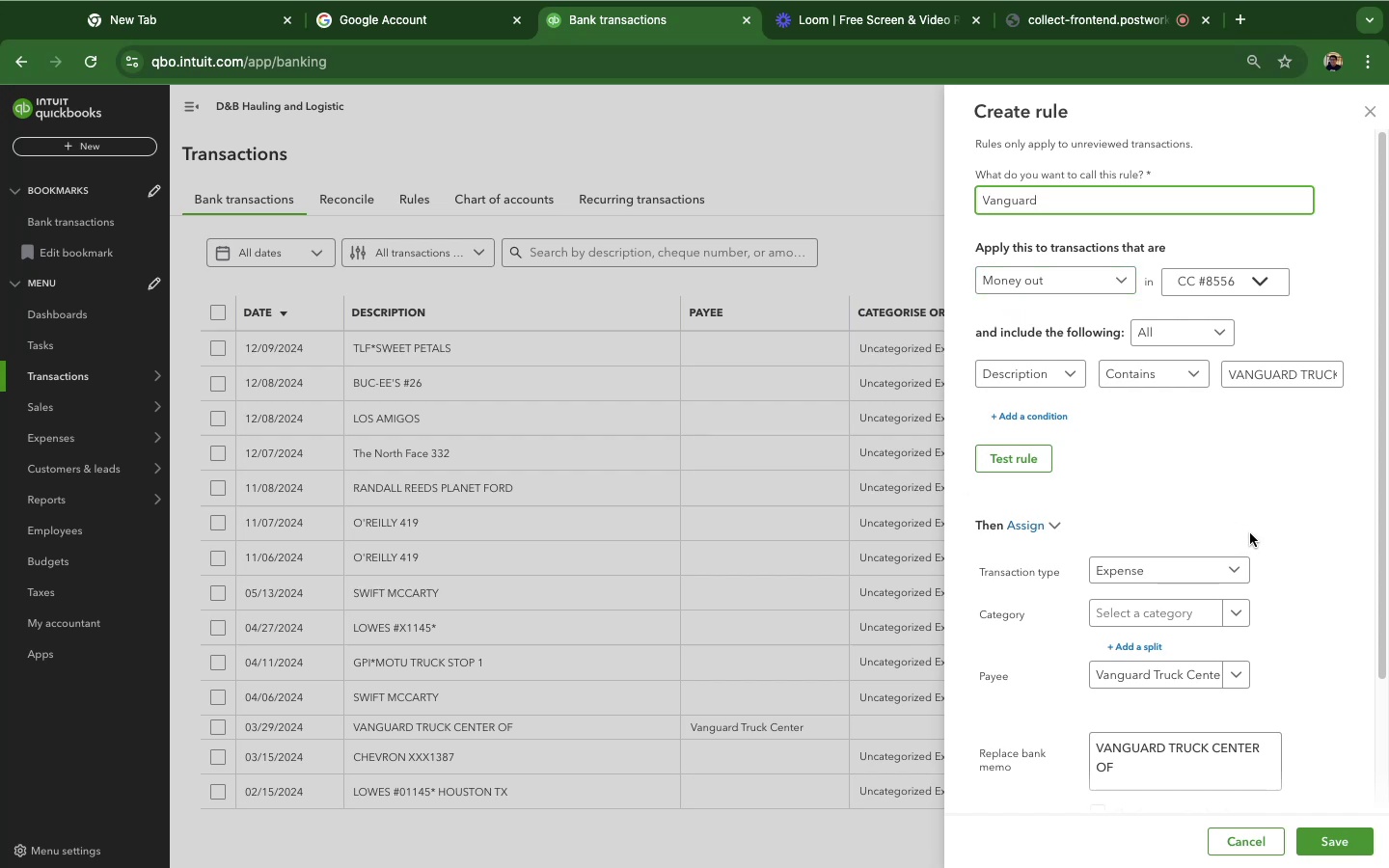 
wait(7.51)
 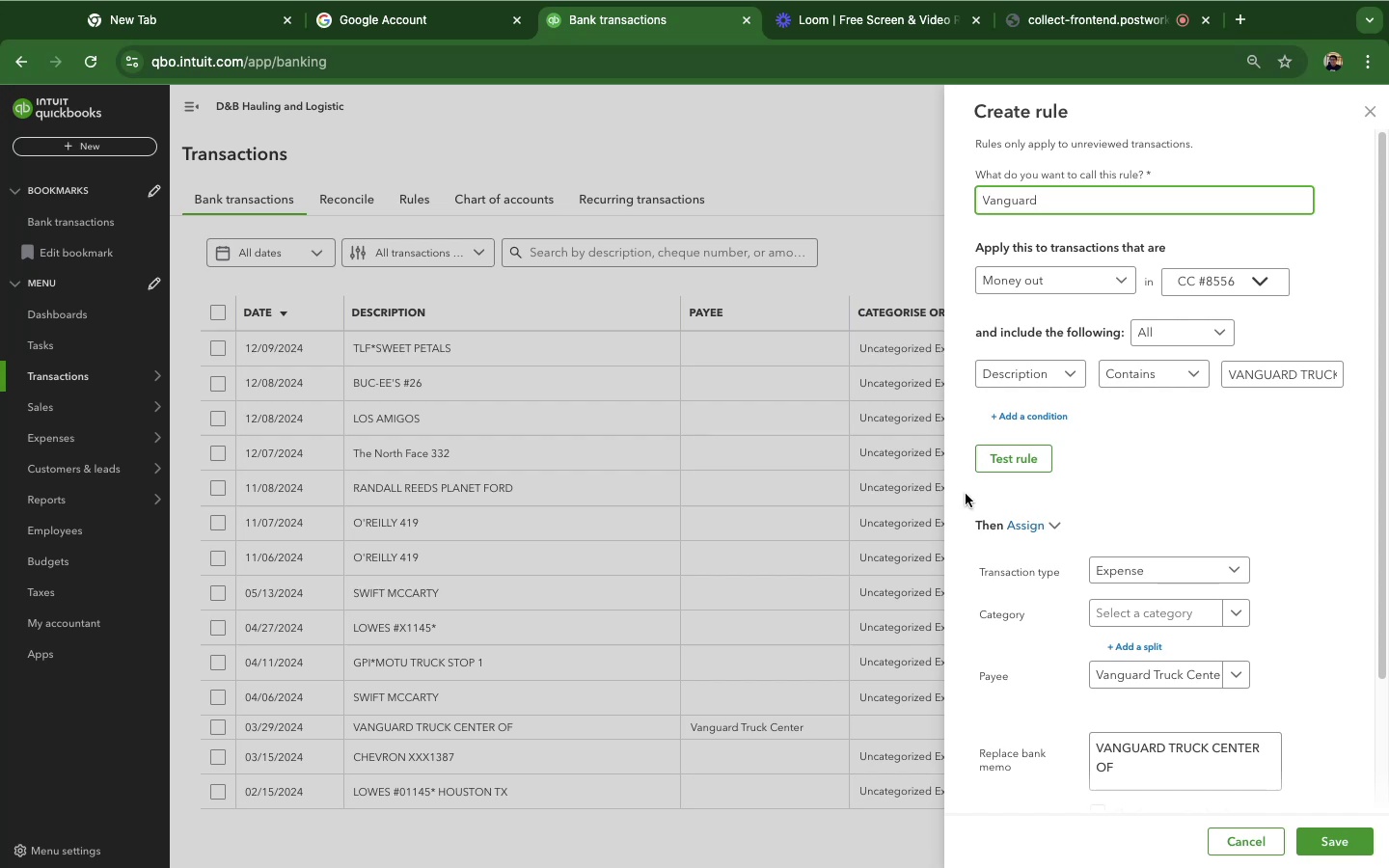 
left_click([1341, 834])
 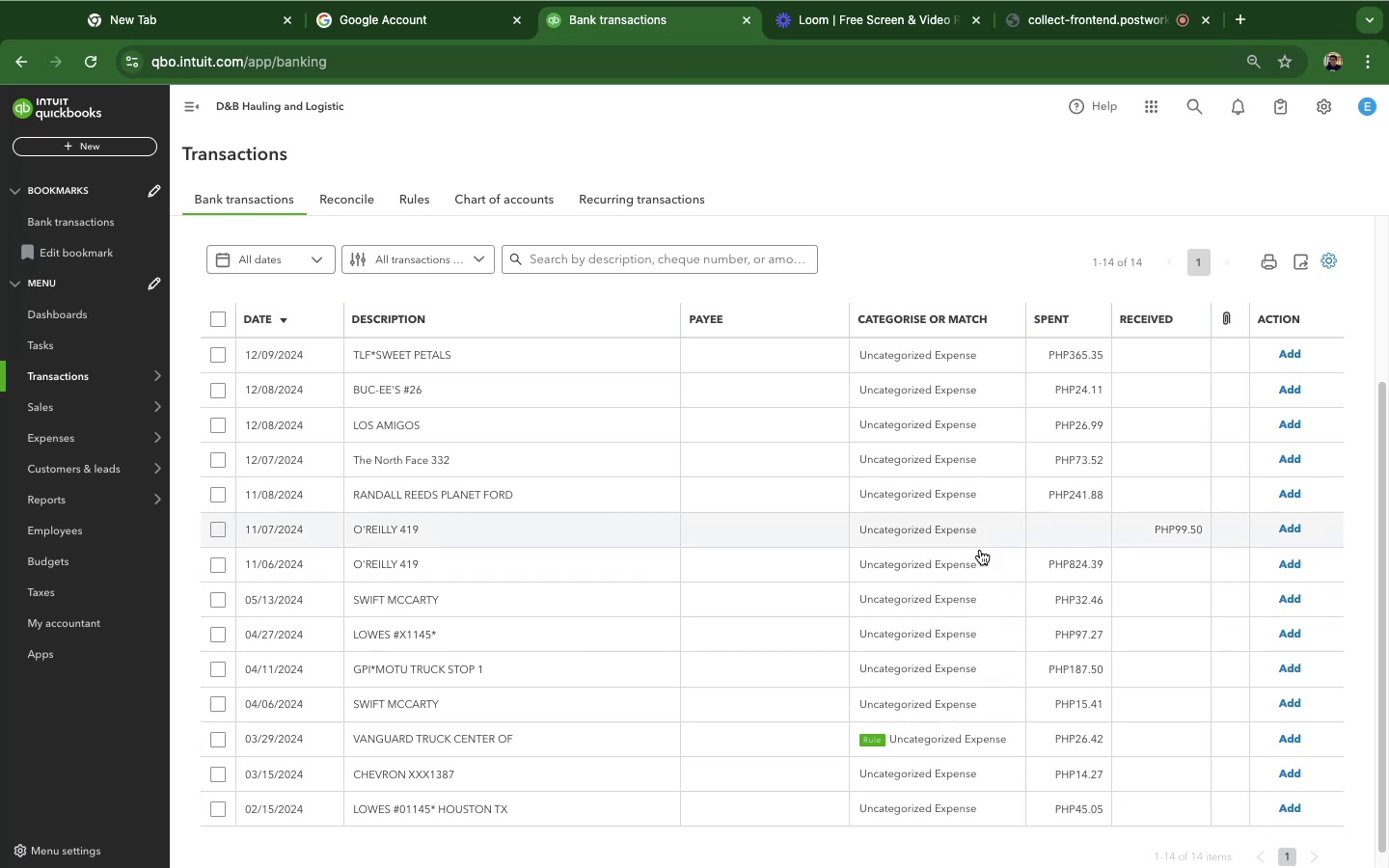 
scroll: coordinate [854, 620], scroll_direction: up, amount: 7.0
 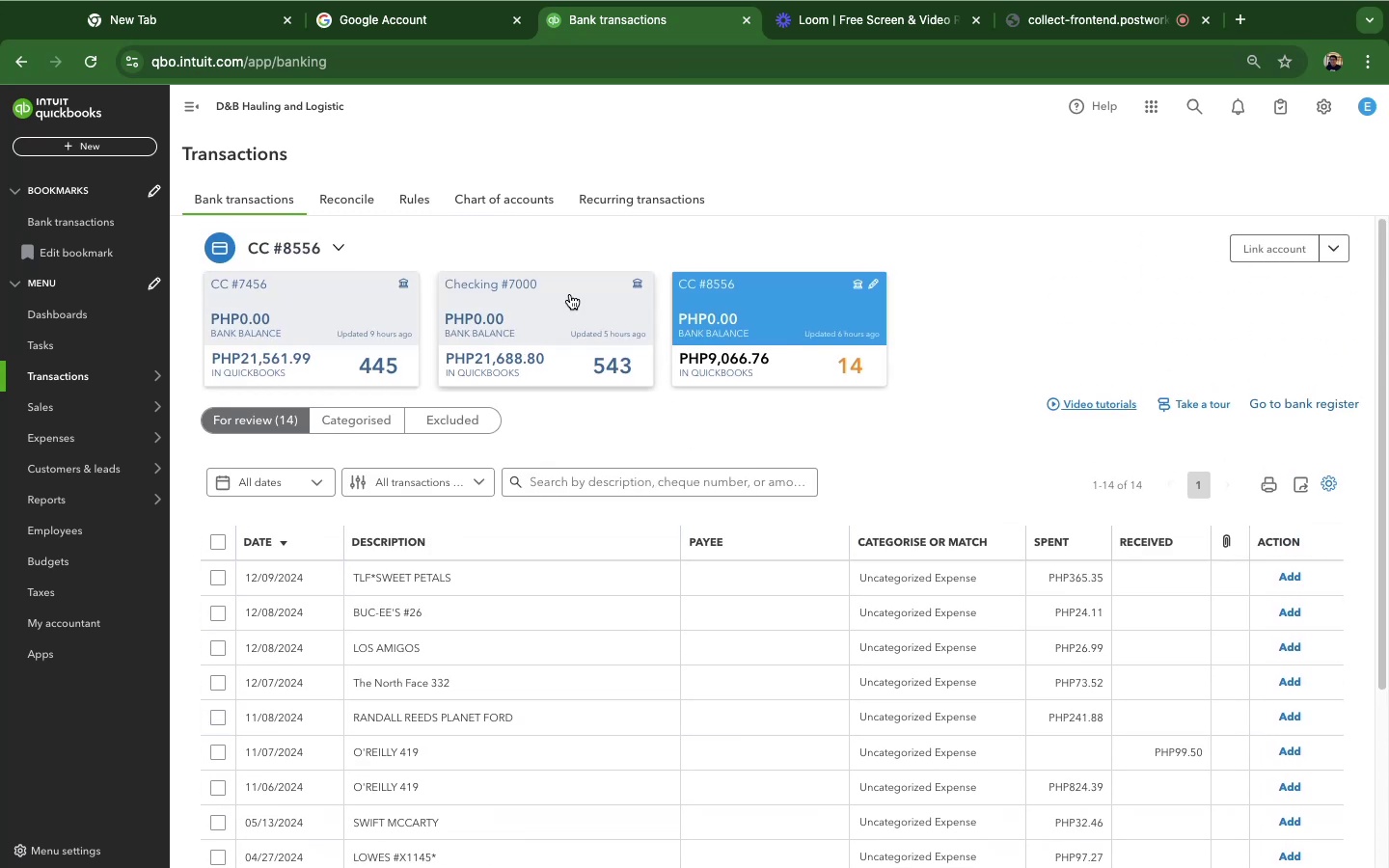 
left_click([361, 340])
 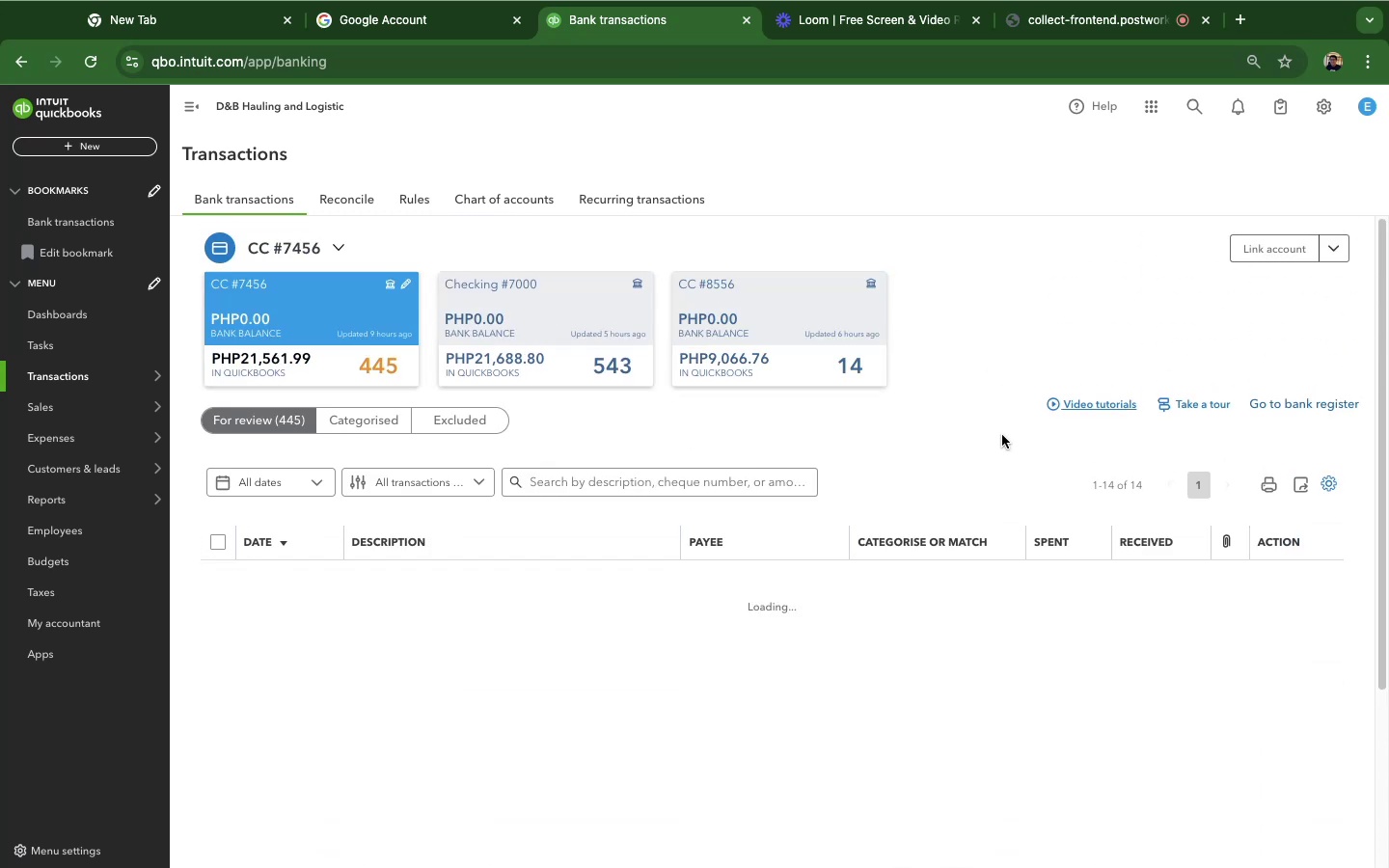 
scroll: coordinate [999, 446], scroll_direction: down, amount: 4.0
 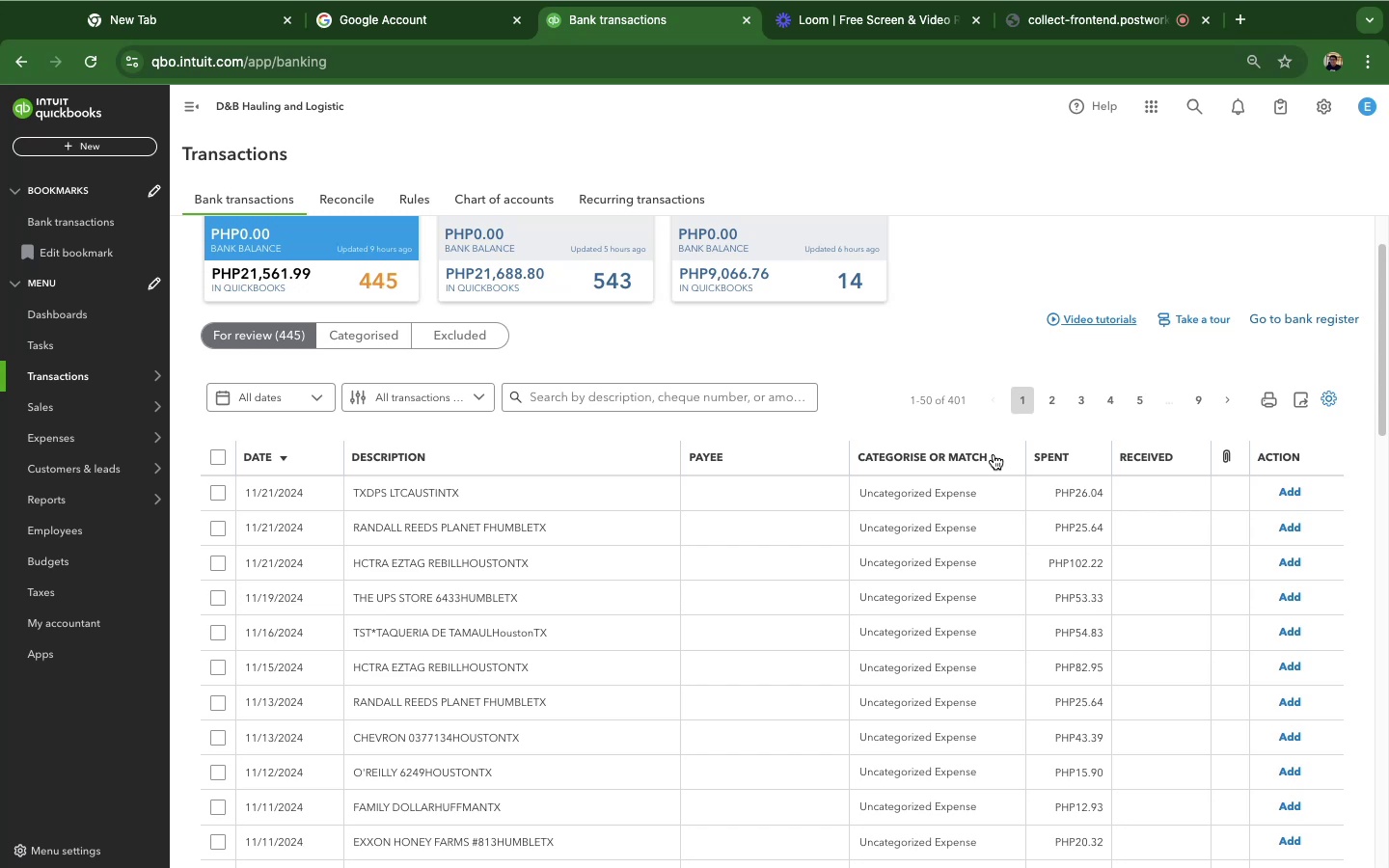 
wait(5.33)
 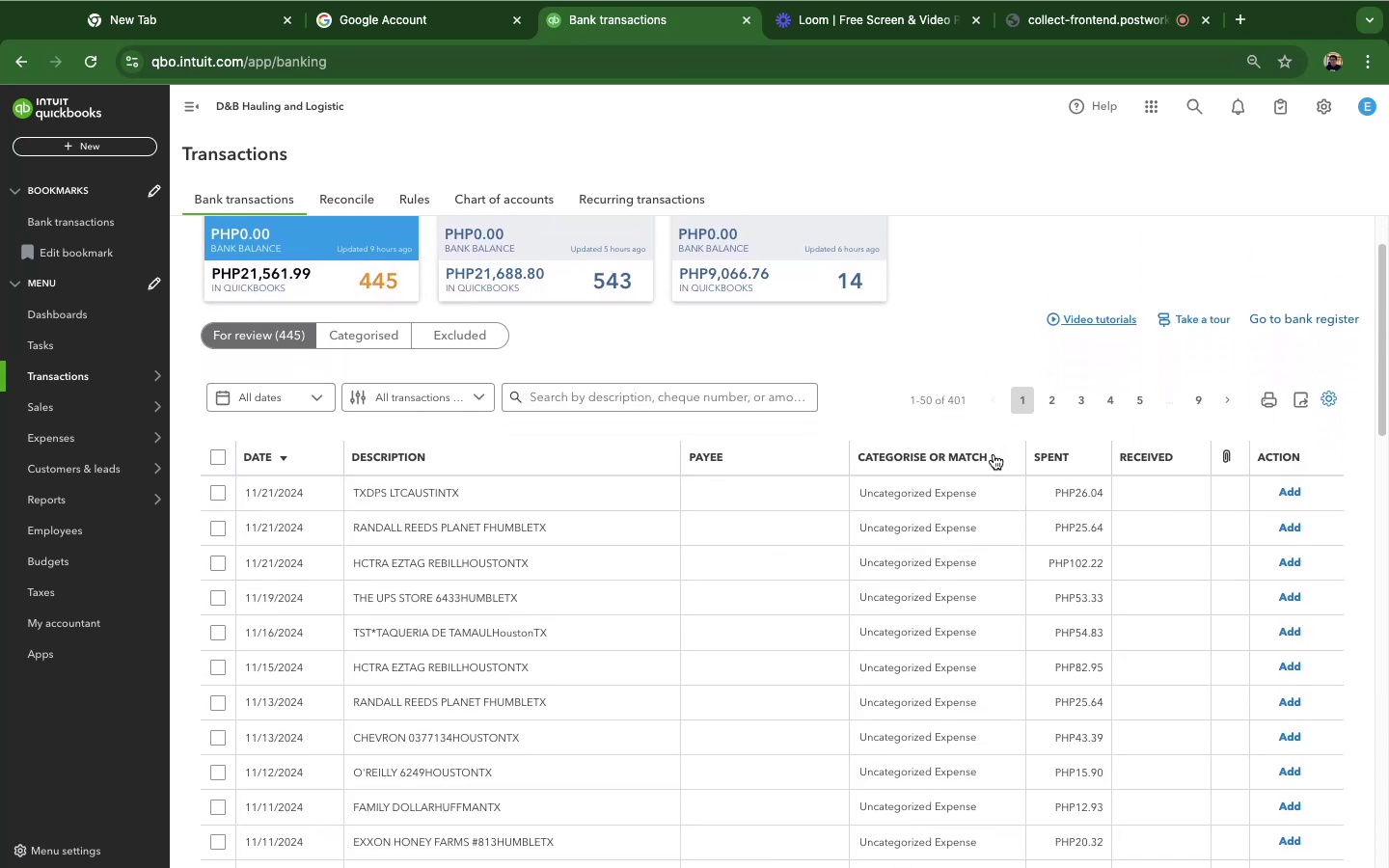 
scroll: coordinate [735, 756], scroll_direction: down, amount: 11.0
 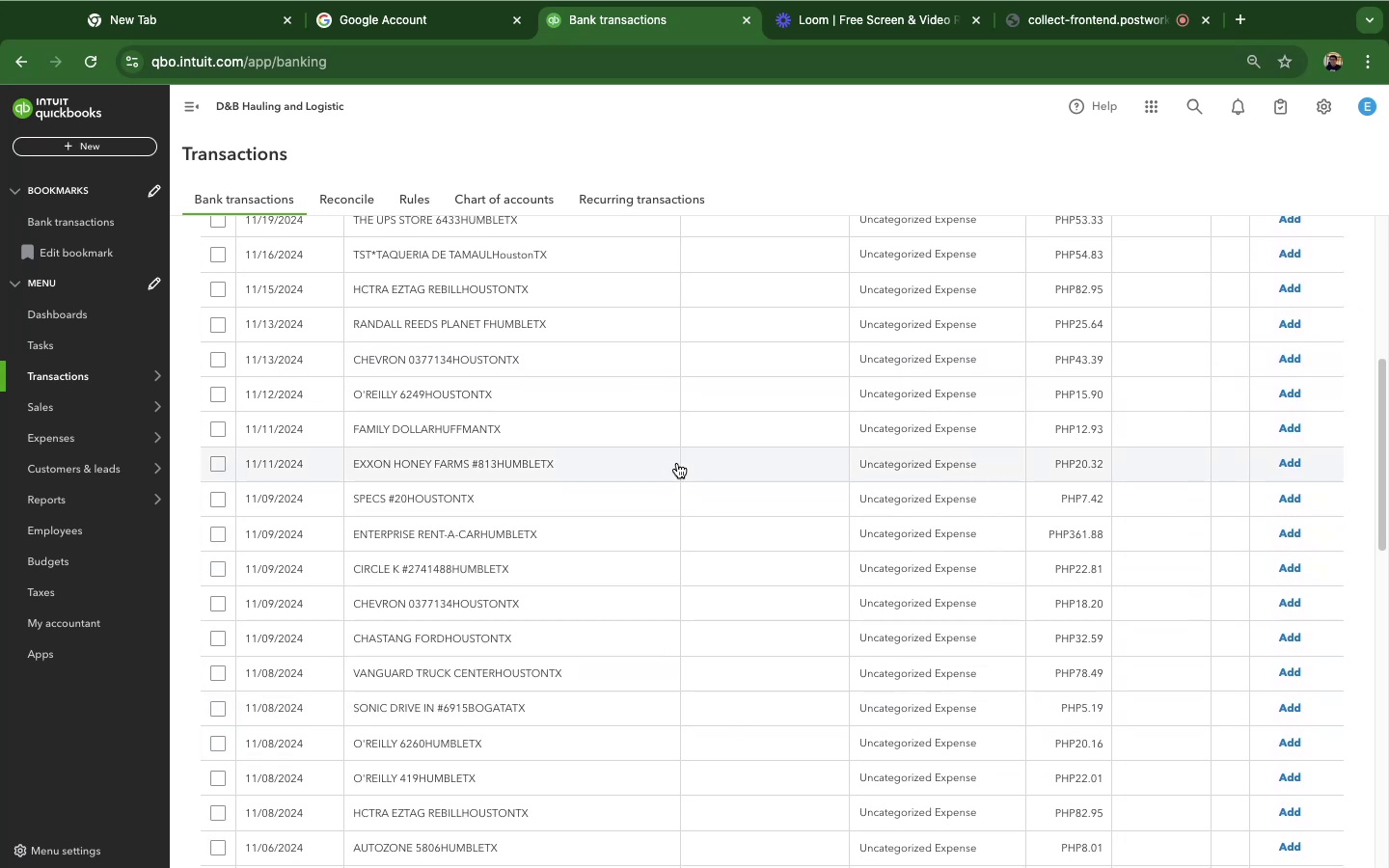 
left_click([727, 453])
 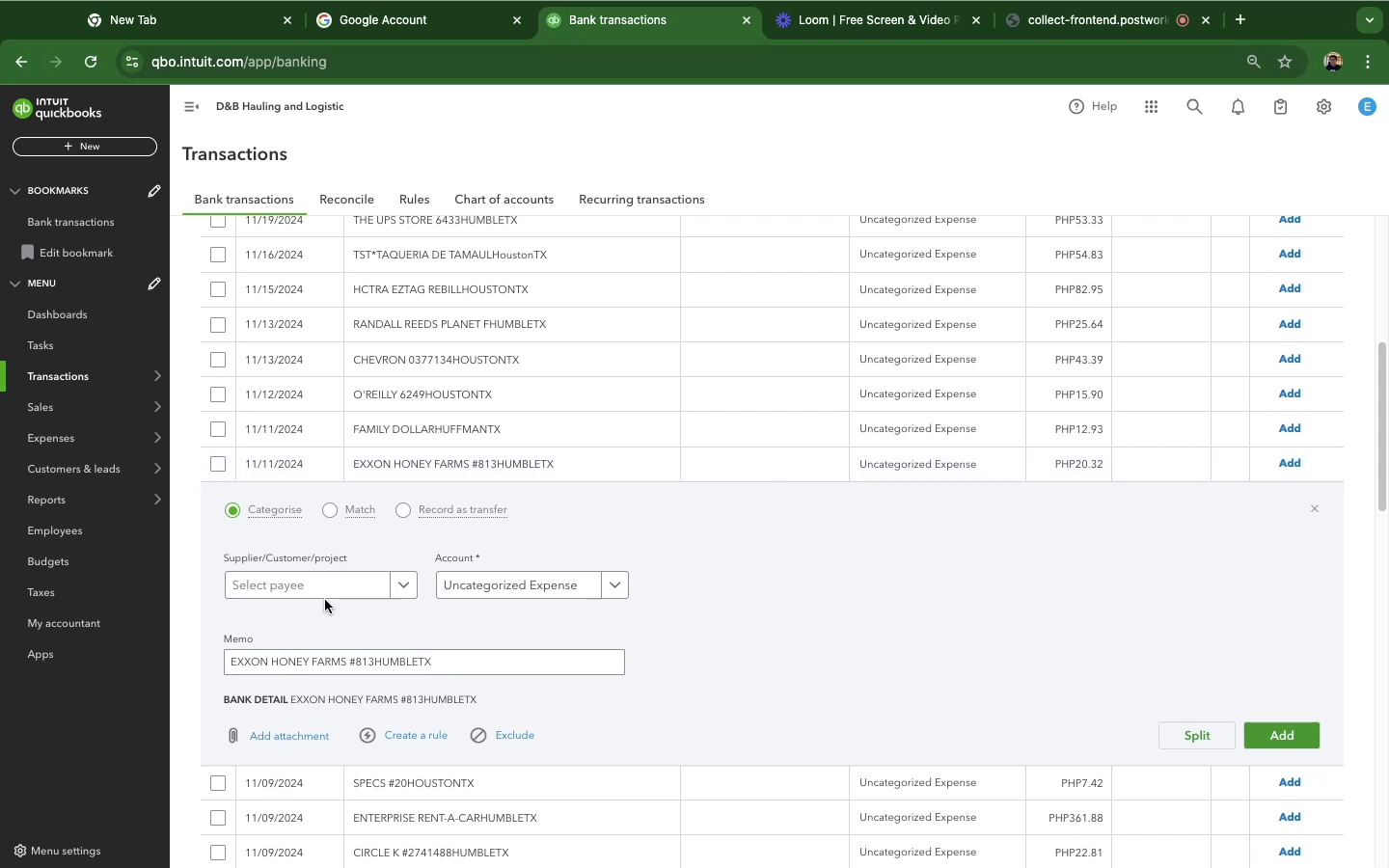 
left_click([335, 582])
 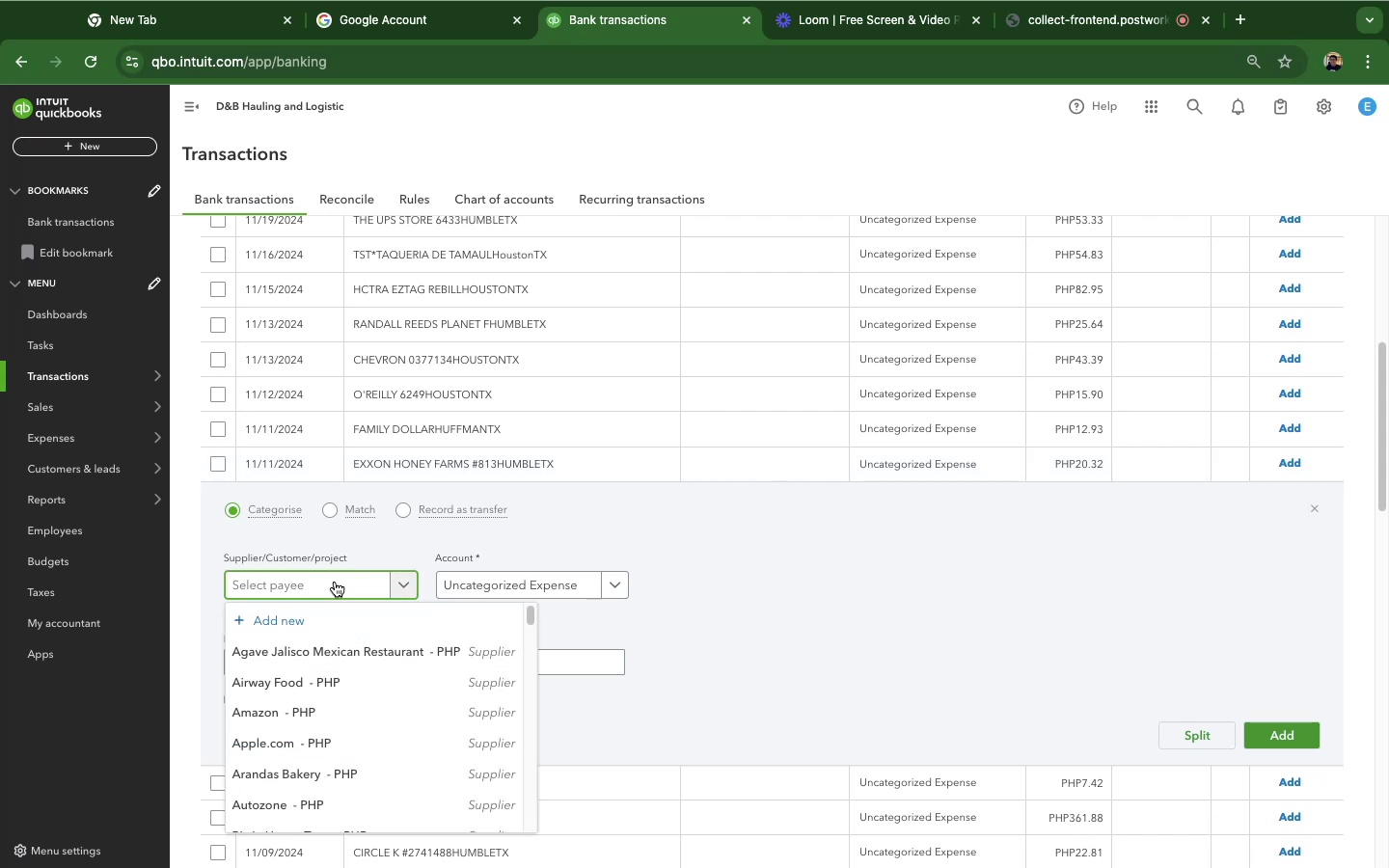 
type(exx)
 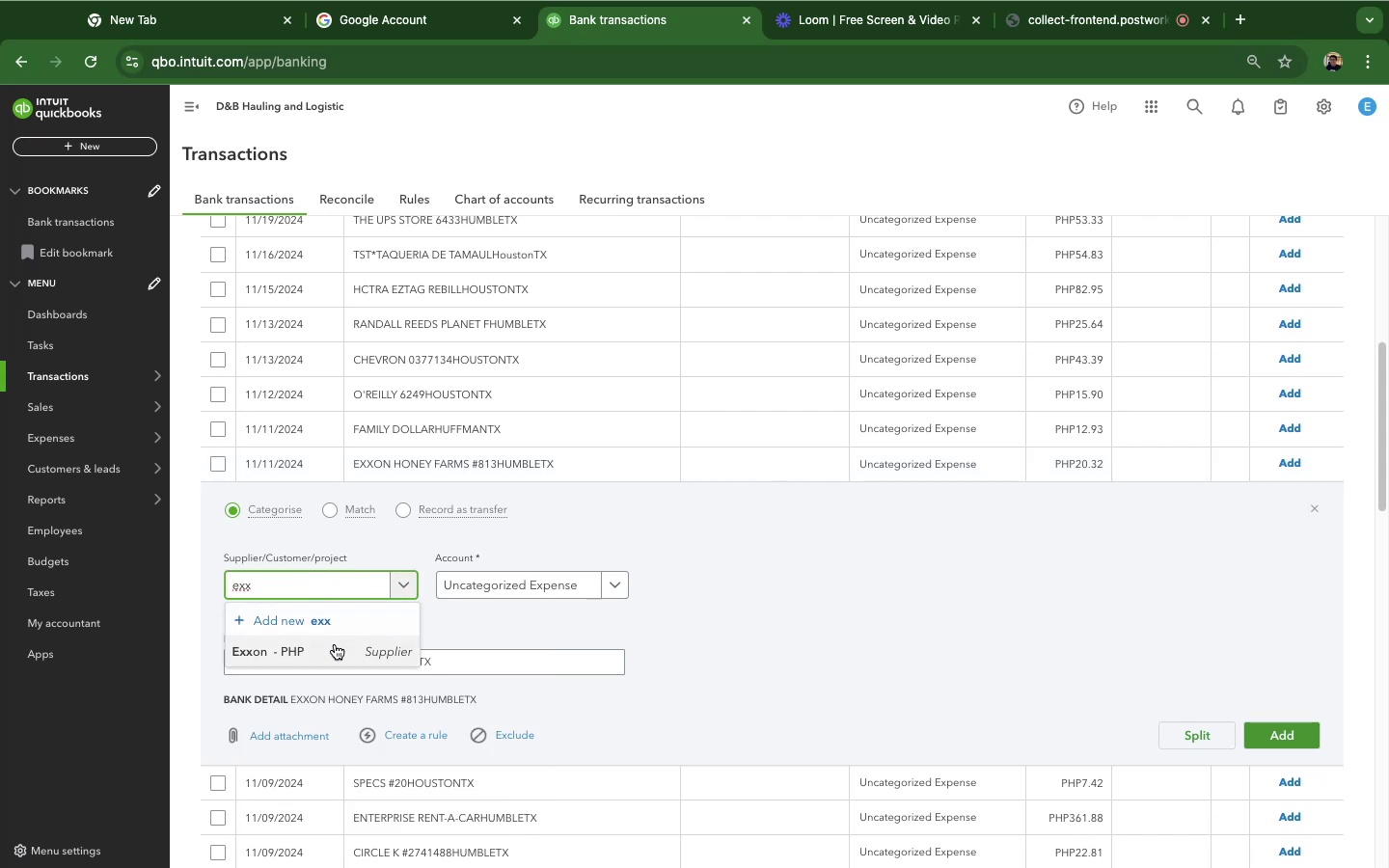 
left_click([335, 644])
 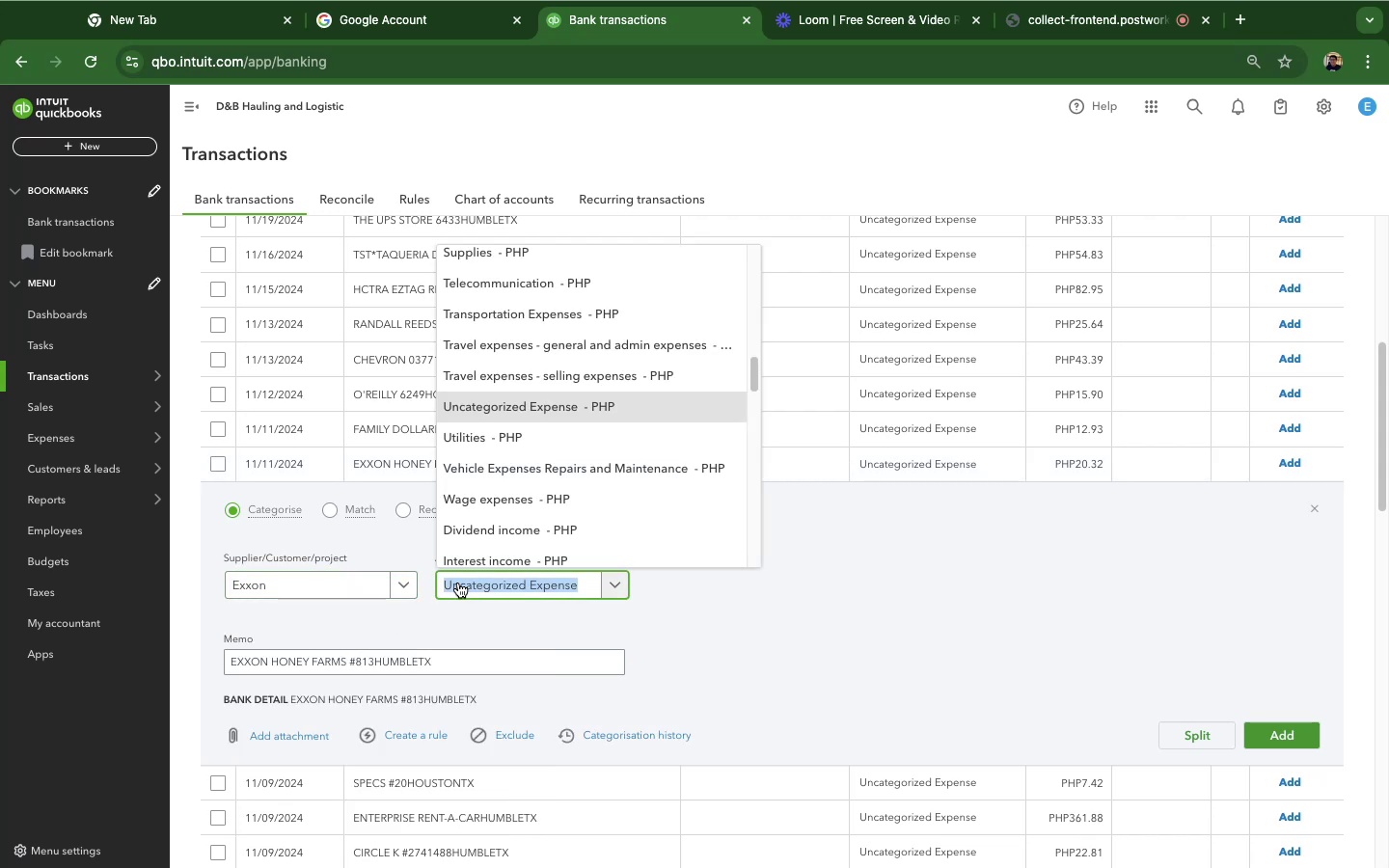 
type(aut)
 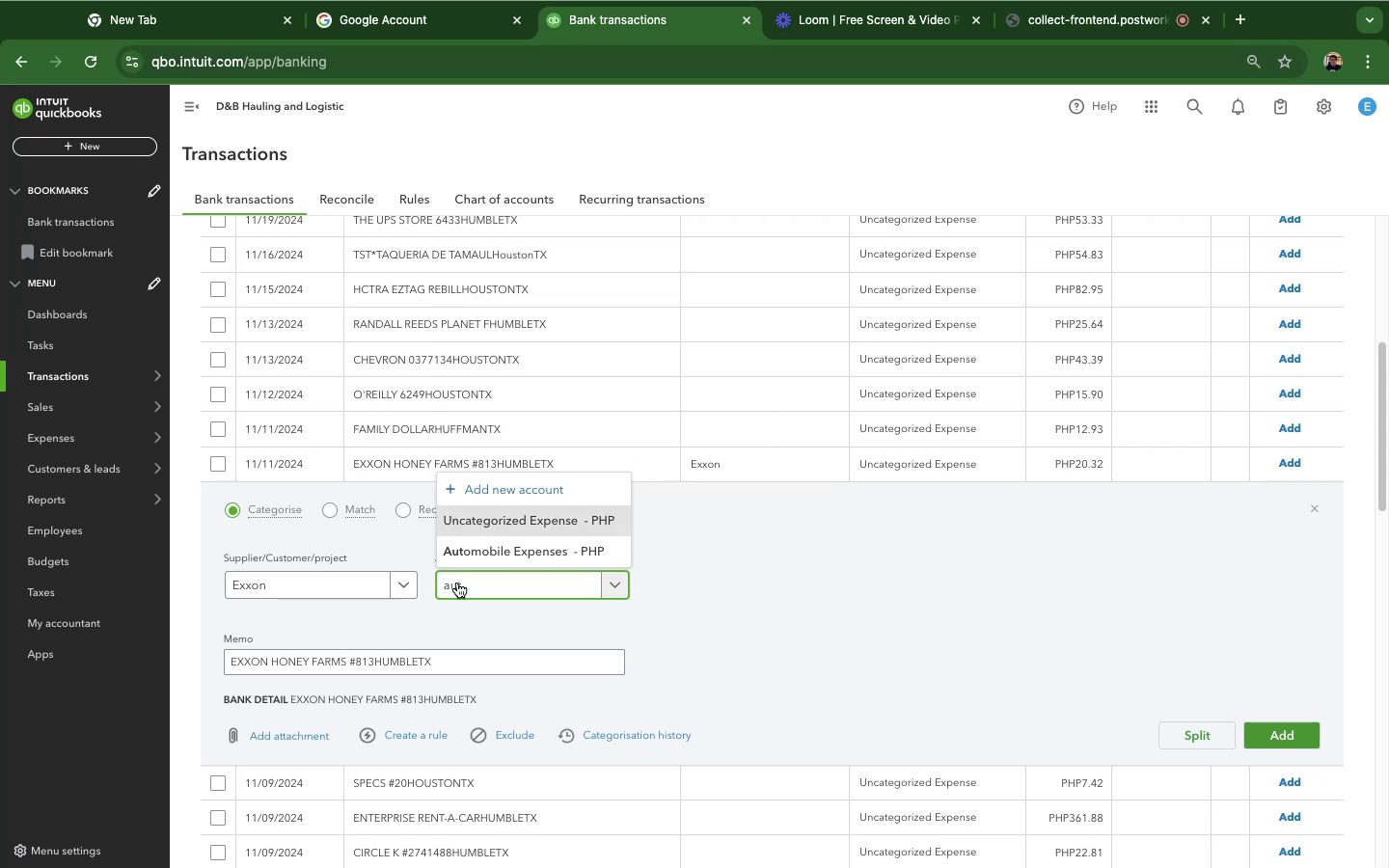 
left_click([468, 556])
 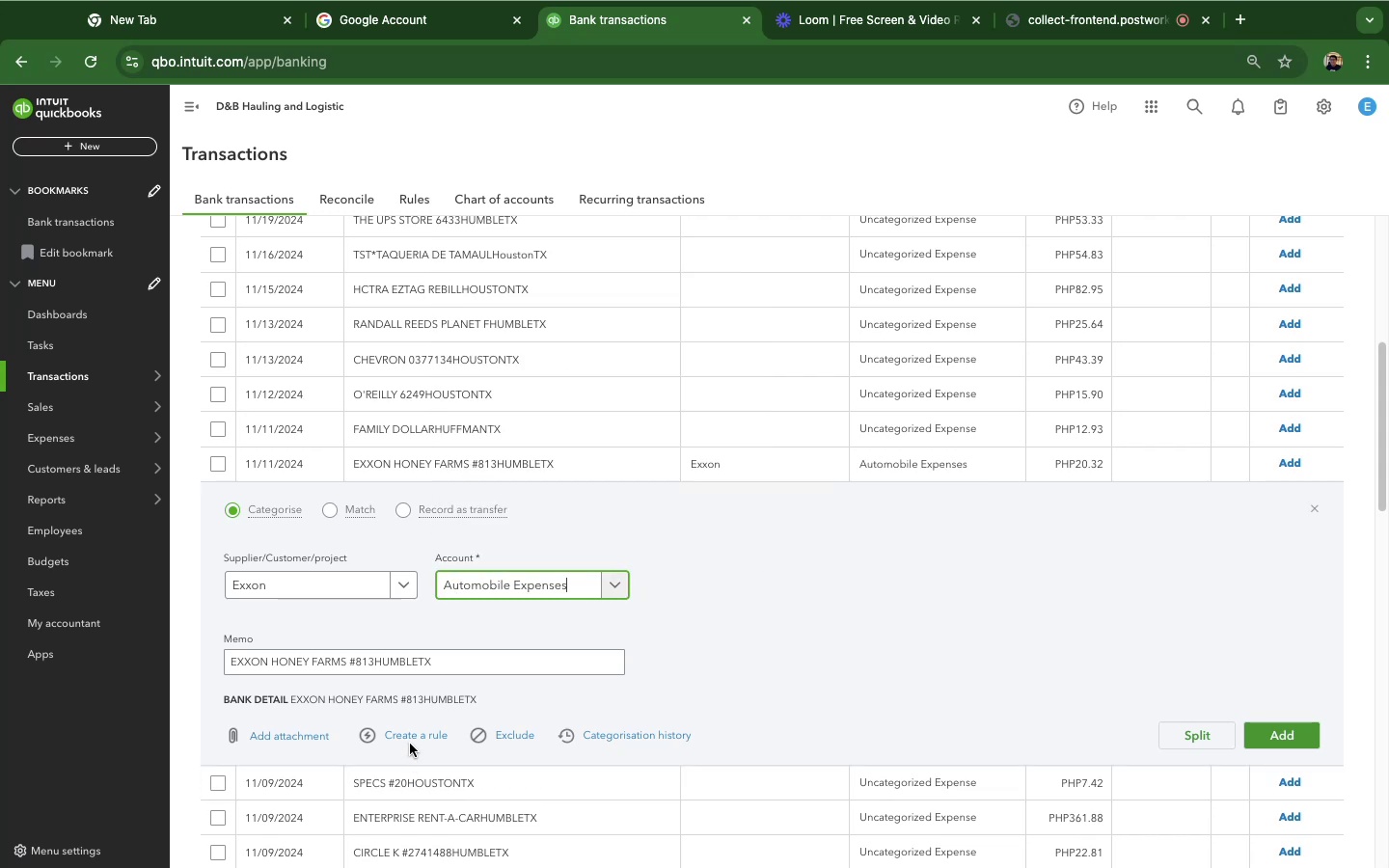 
left_click([412, 737])
 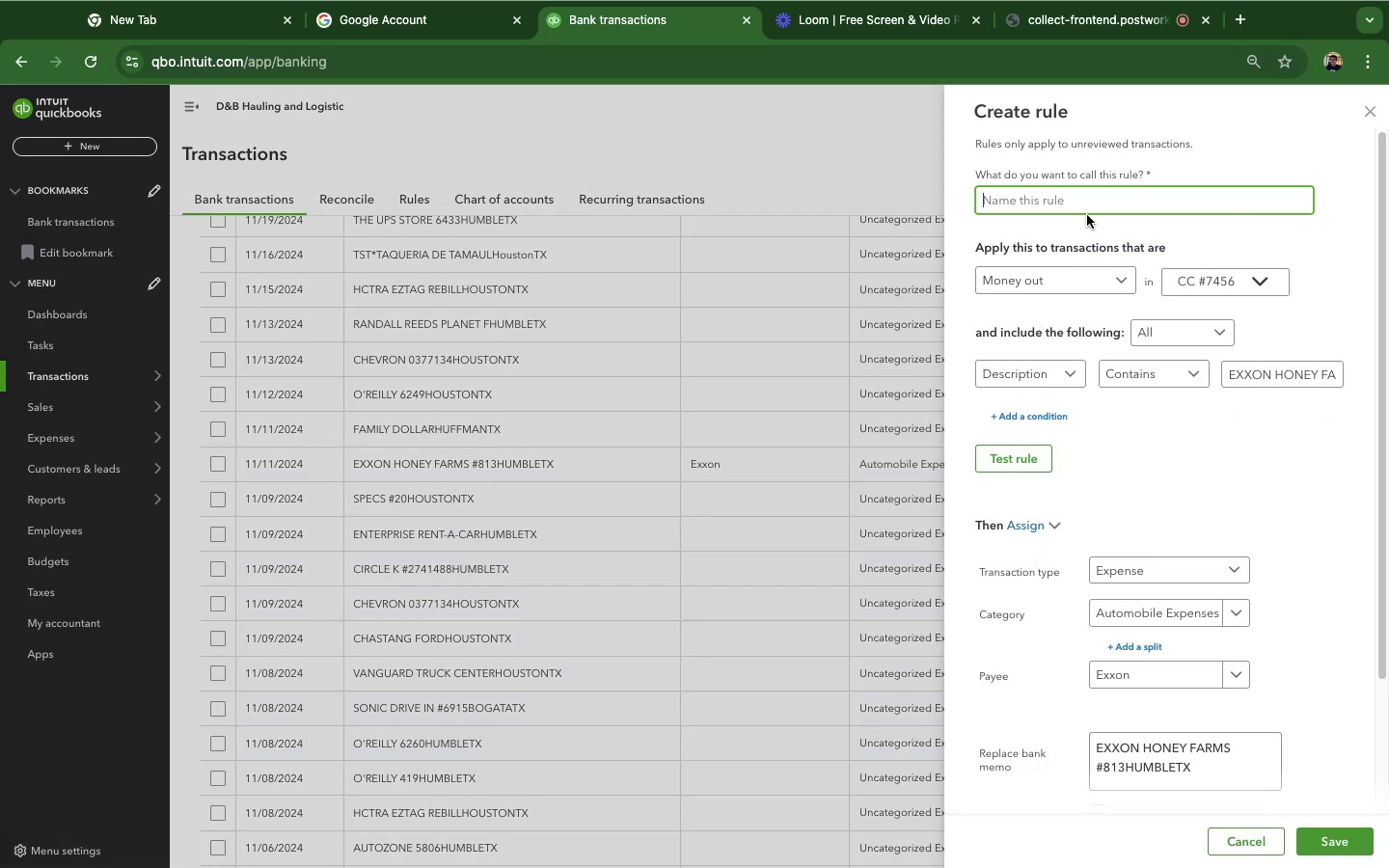 
type(Exxon)
 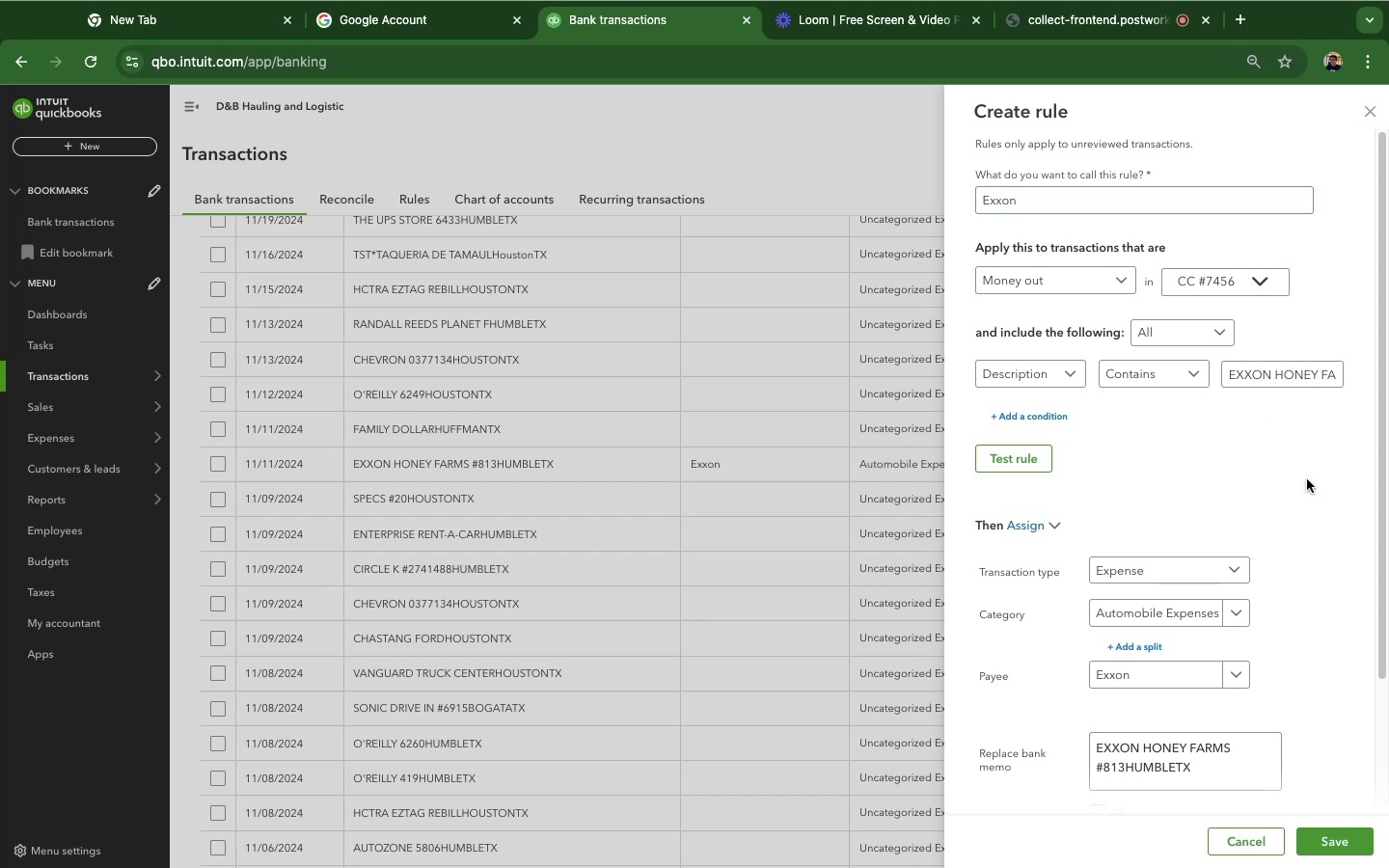 
mouse_move([1226, 377])
 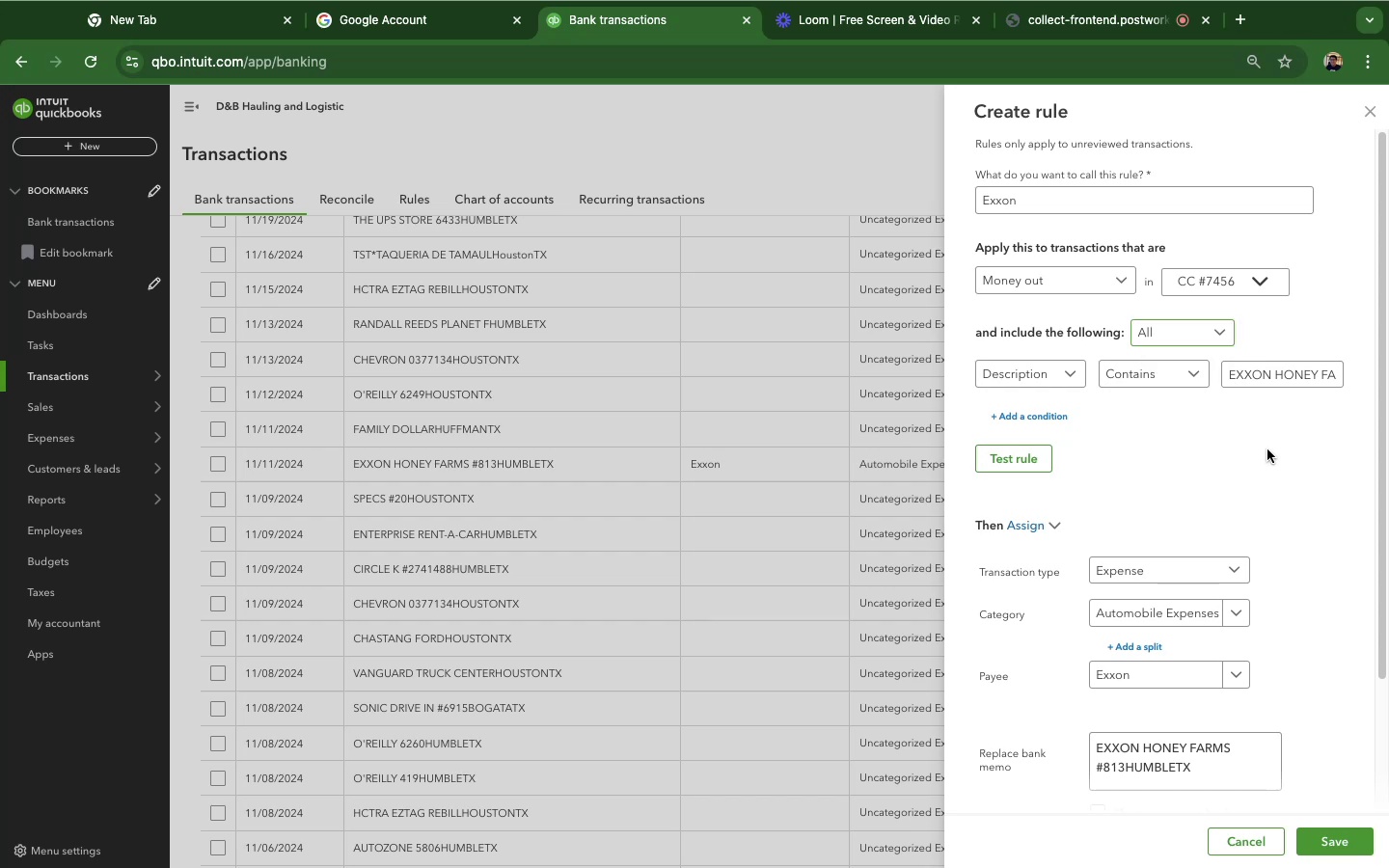 
left_click([1267, 449])
 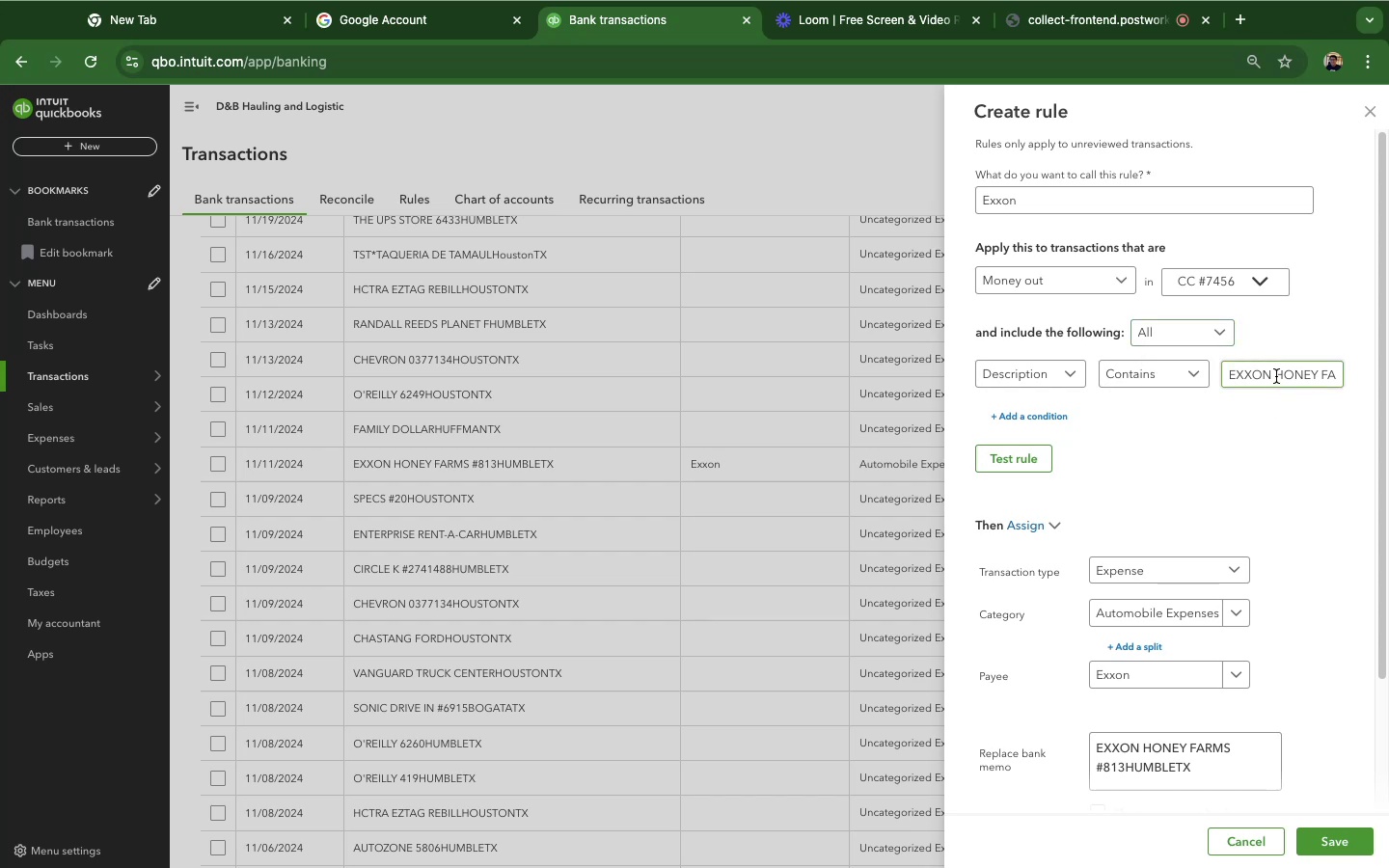 
left_click_drag(start_coordinate=[1276, 376], to_coordinate=[1378, 385])
 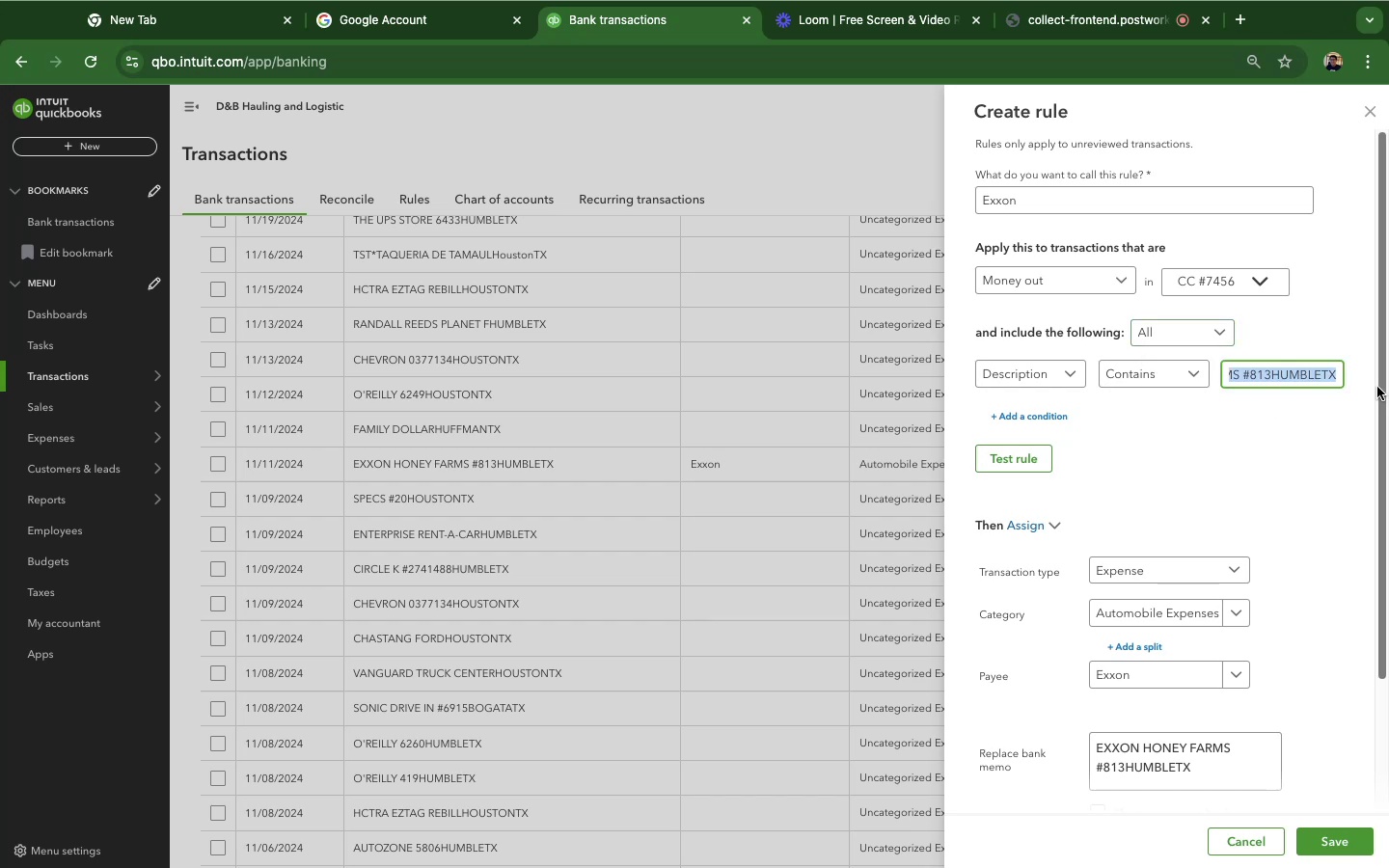 
key(Backspace)
 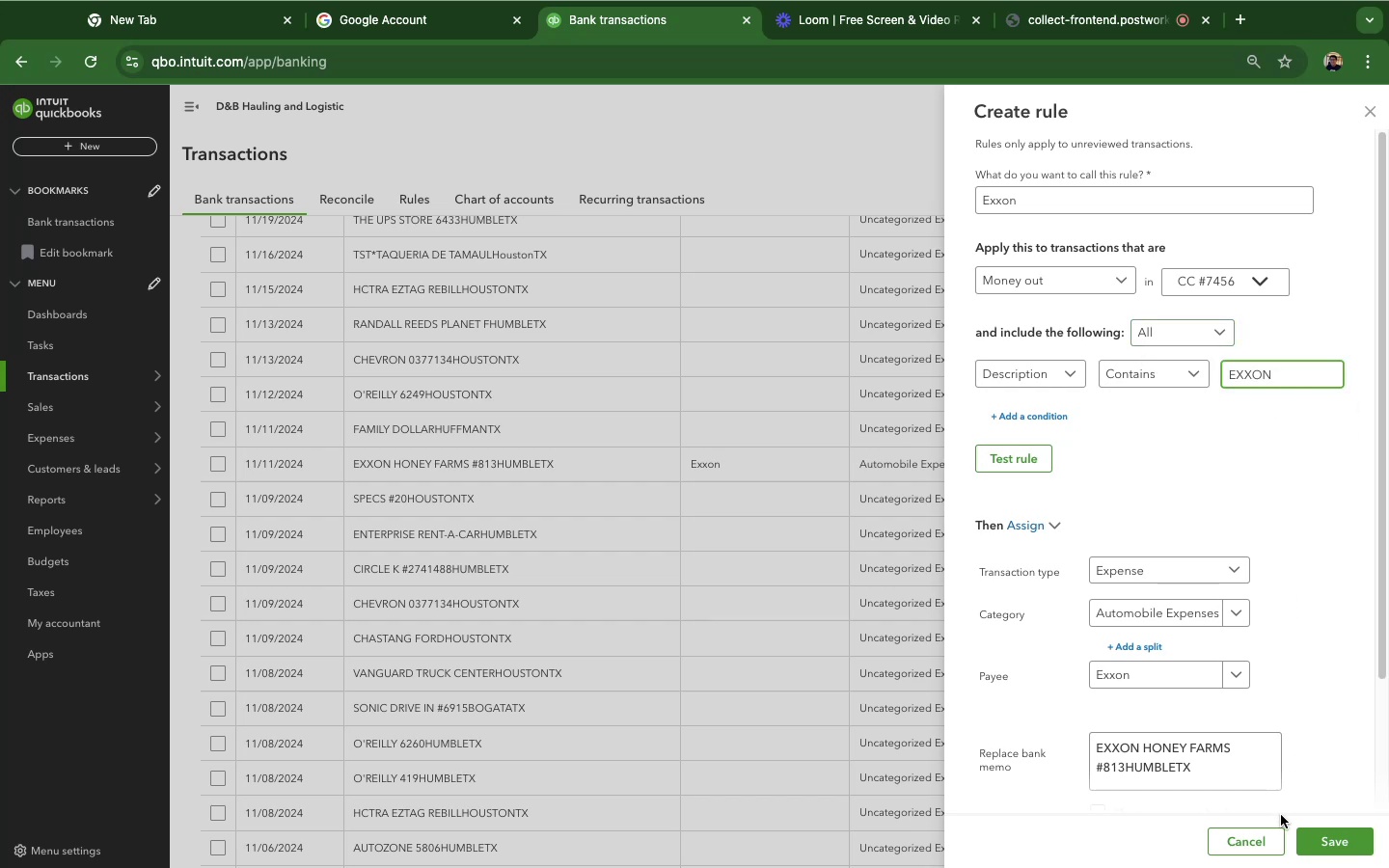 
wait(6.22)
 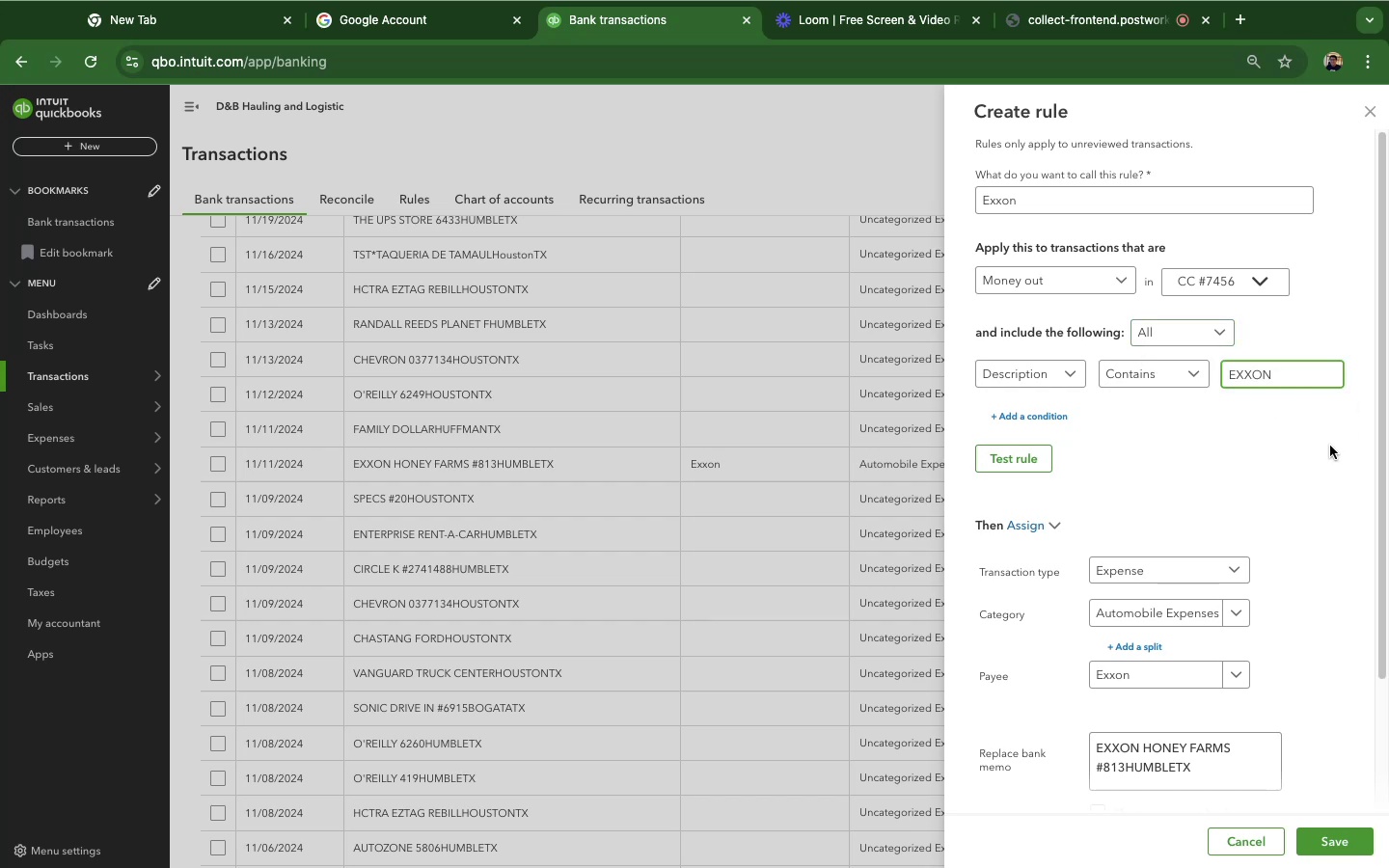 
left_click([1305, 830])
 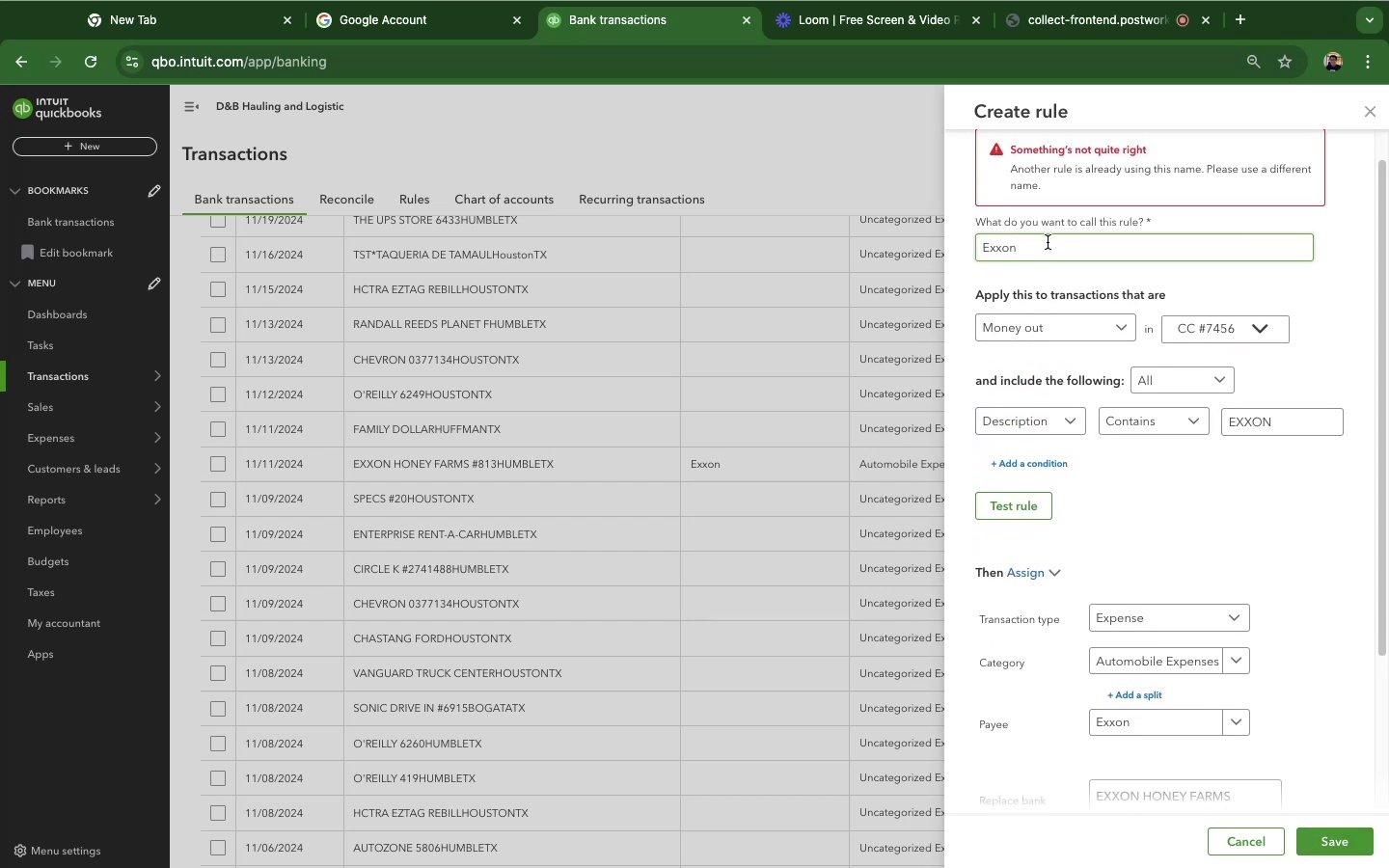 
left_click([1049, 244])
 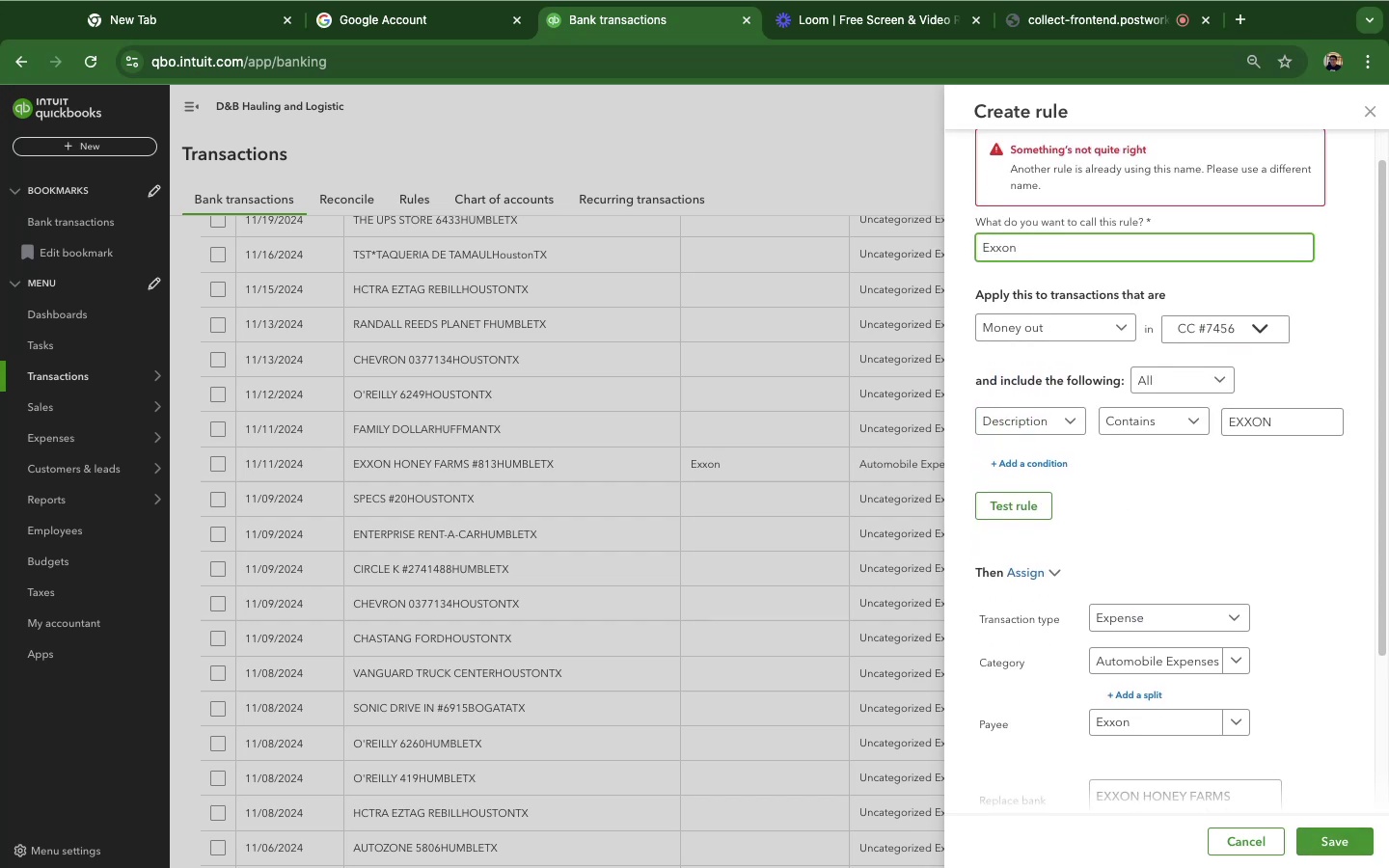 
key(Space)
 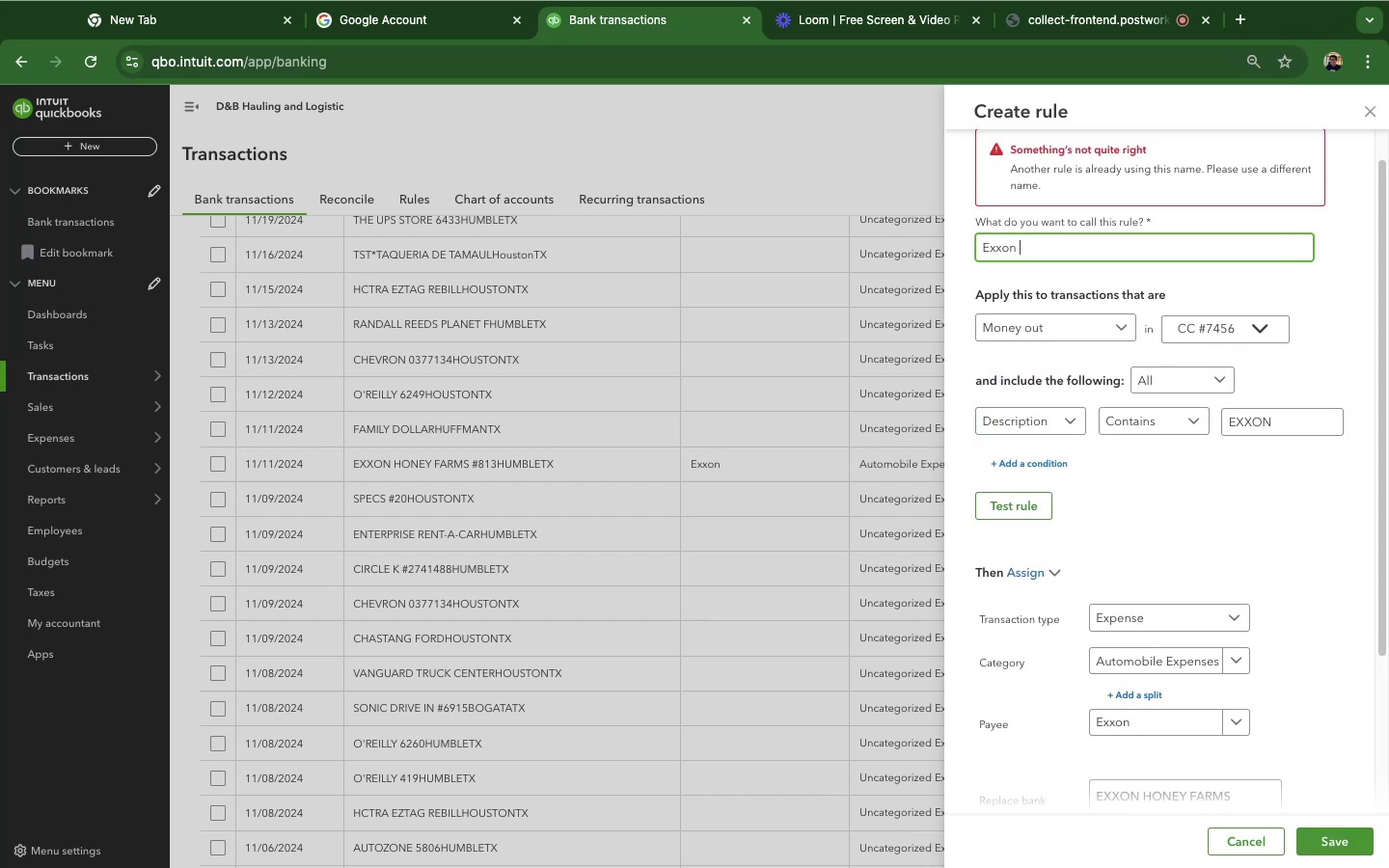 
key(1)
 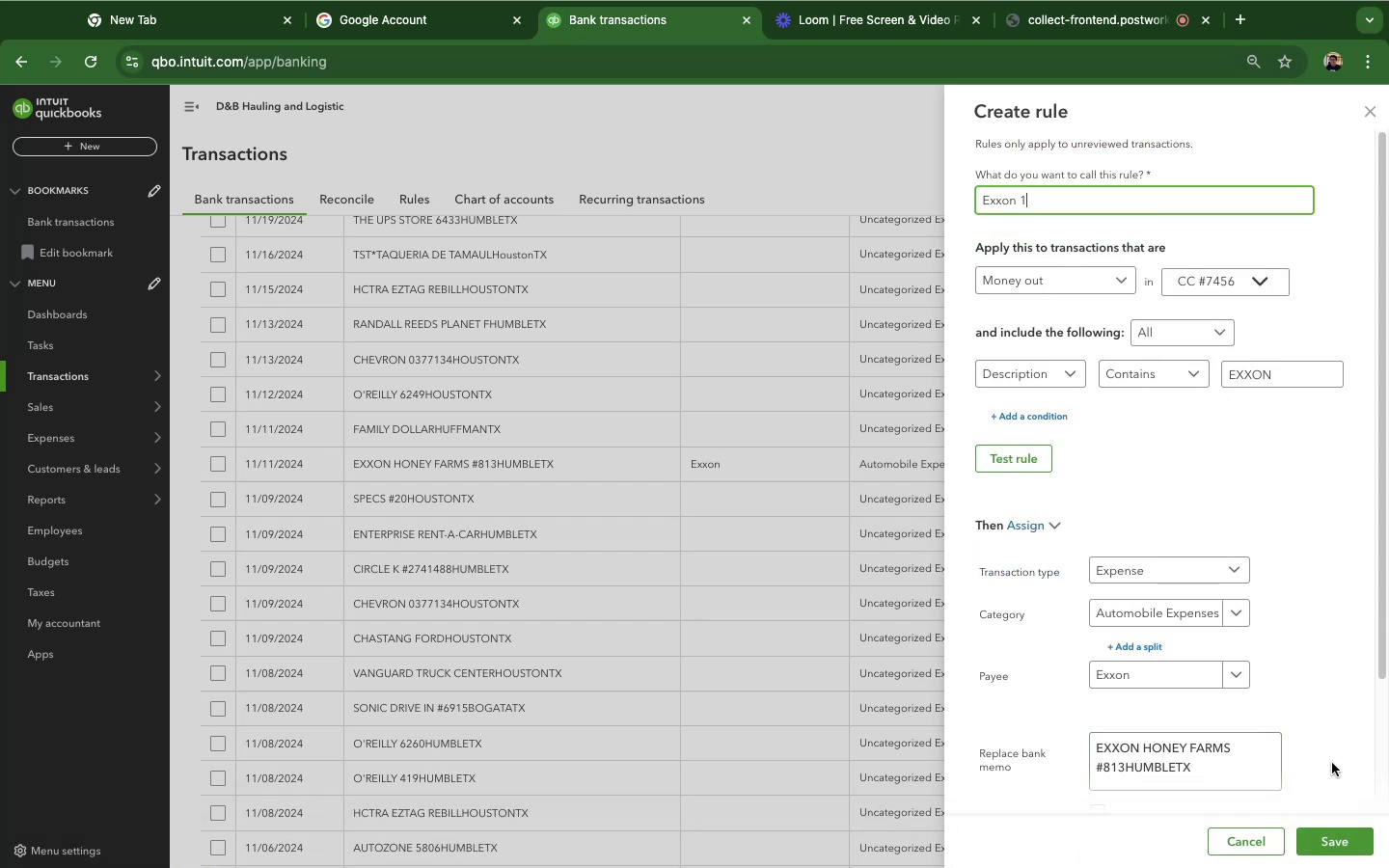 
left_click([1348, 832])
 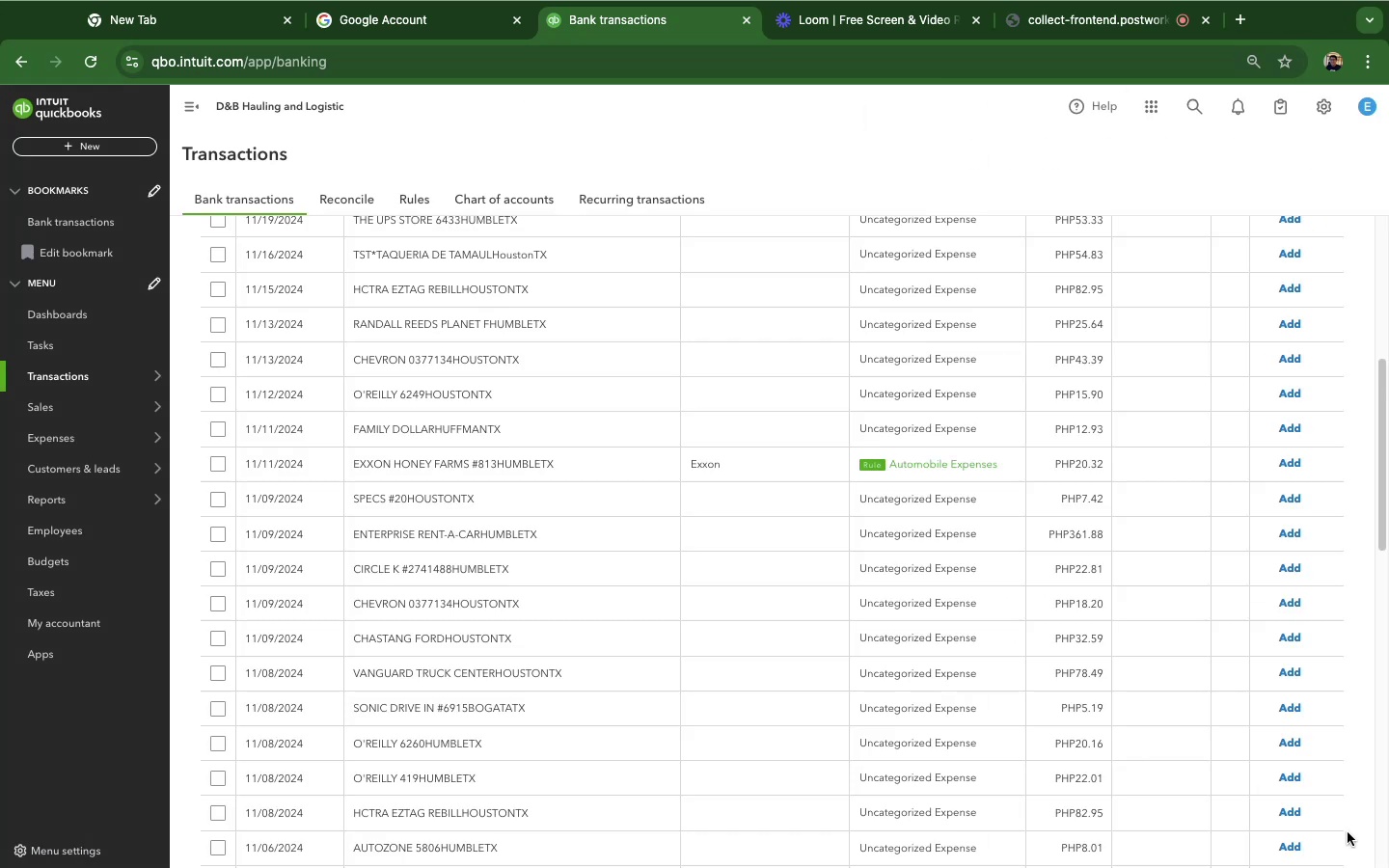 
scroll: coordinate [1114, 667], scroll_direction: down, amount: 18.0
 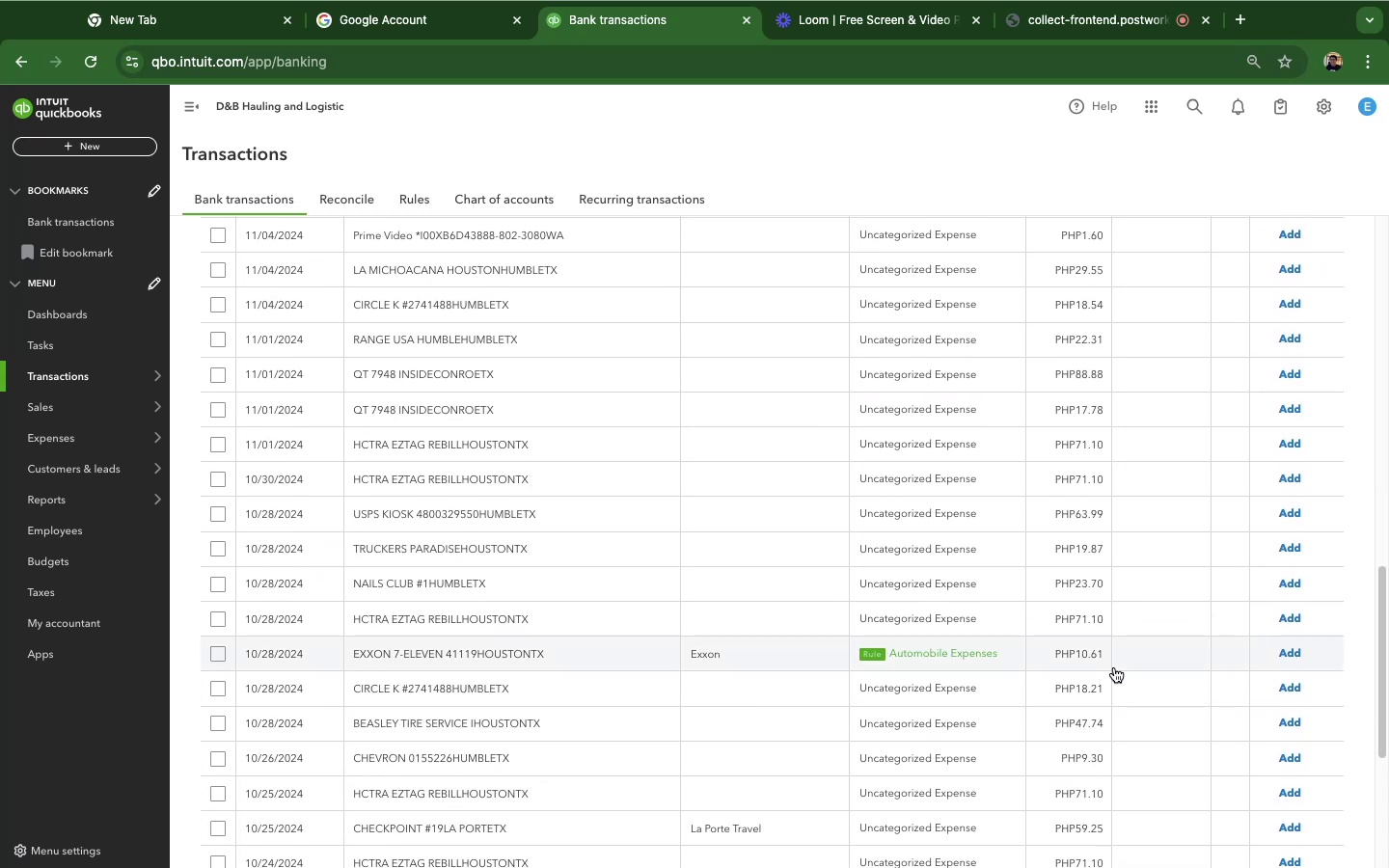 
scroll: coordinate [1114, 667], scroll_direction: up, amount: 16.0
 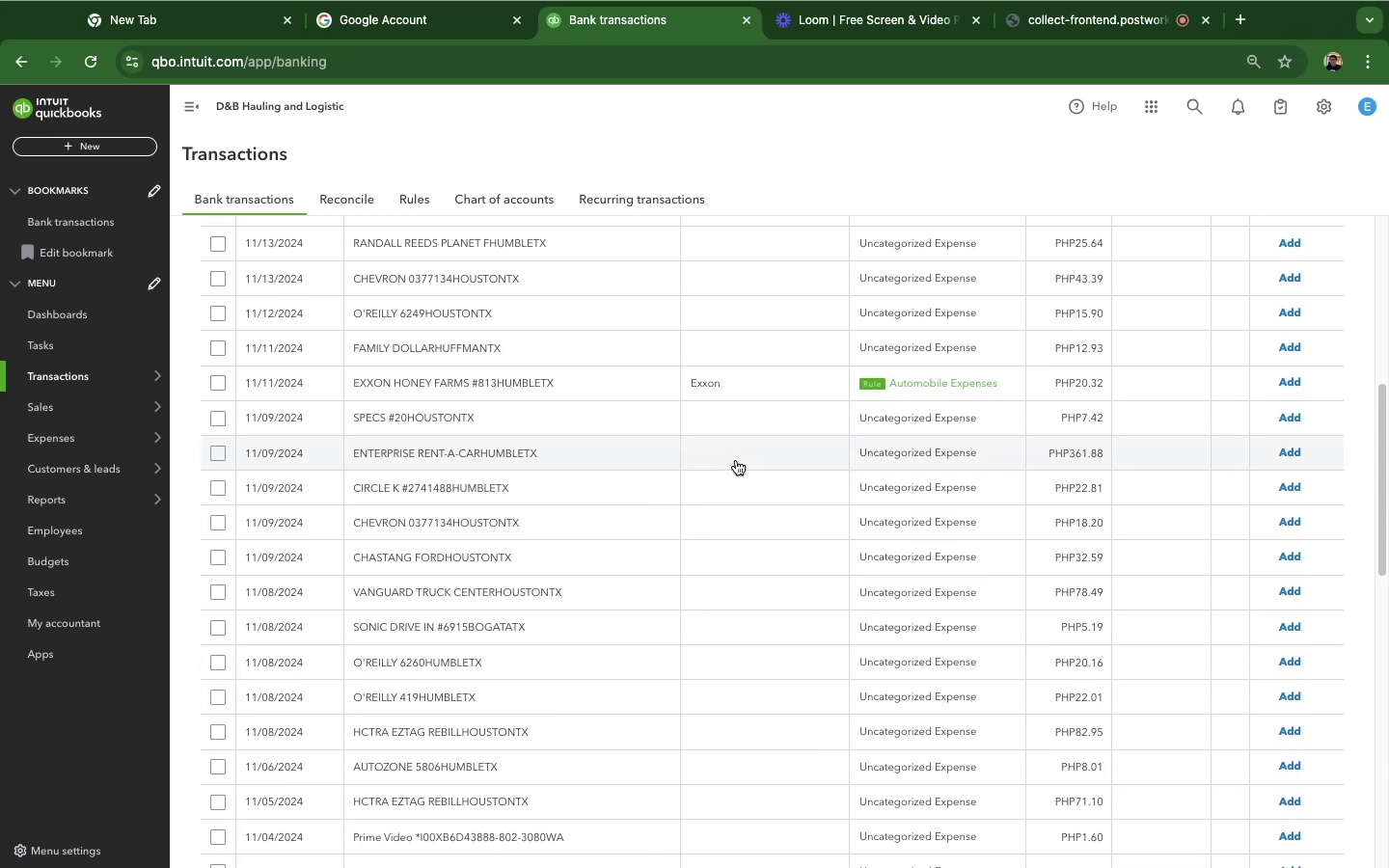 
left_click([736, 460])
 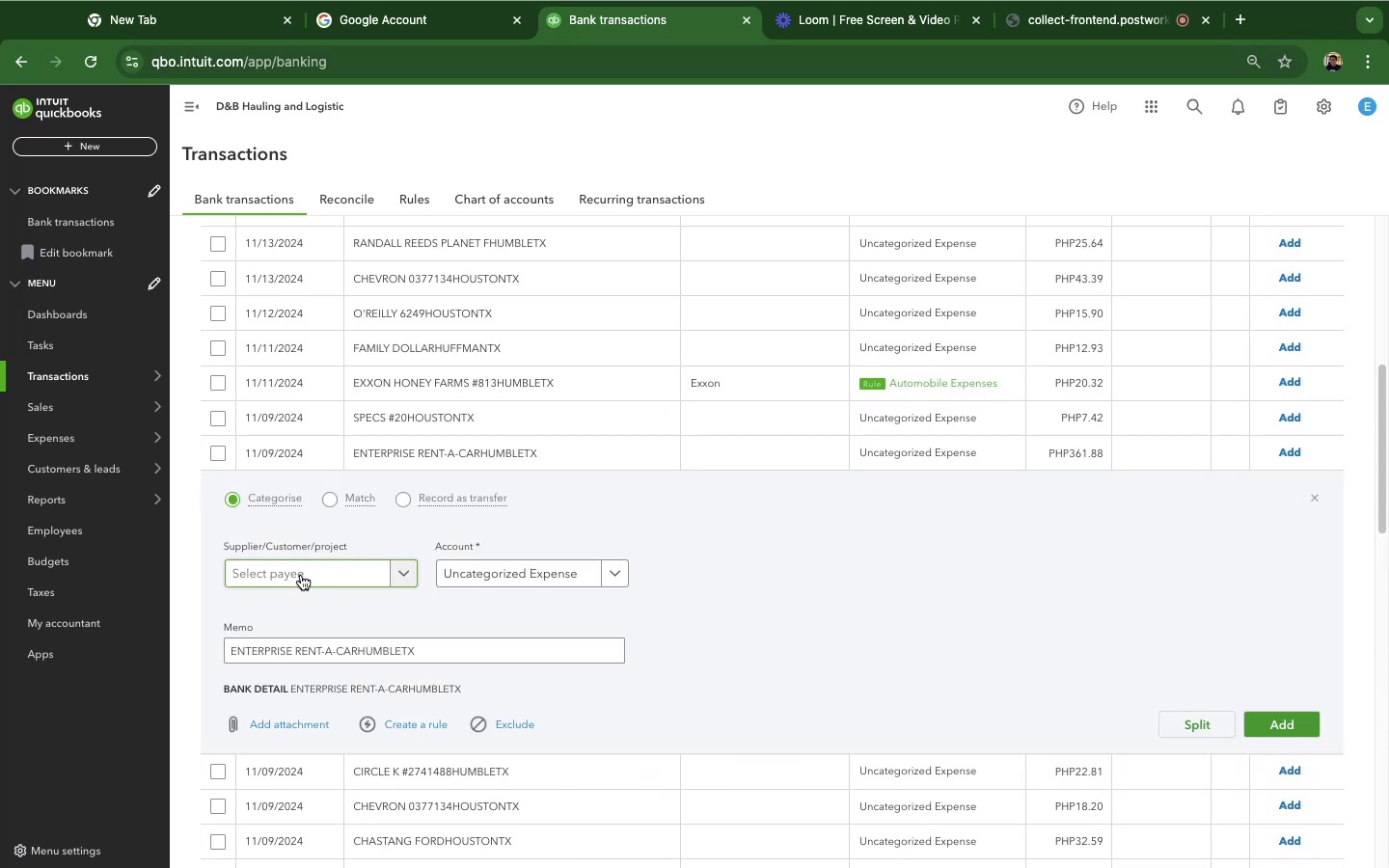 
wait(5.23)
 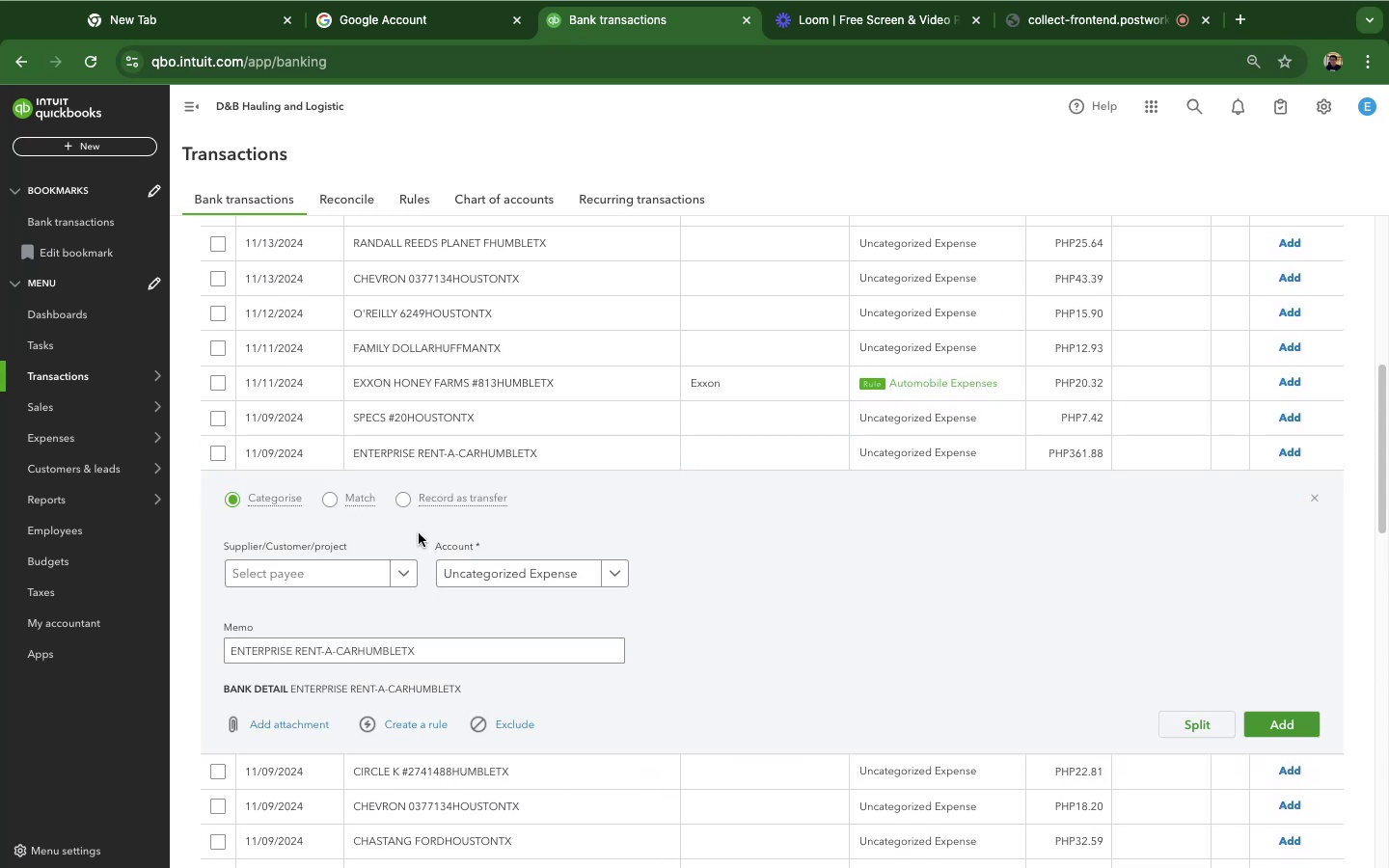 
left_click([301, 575])
 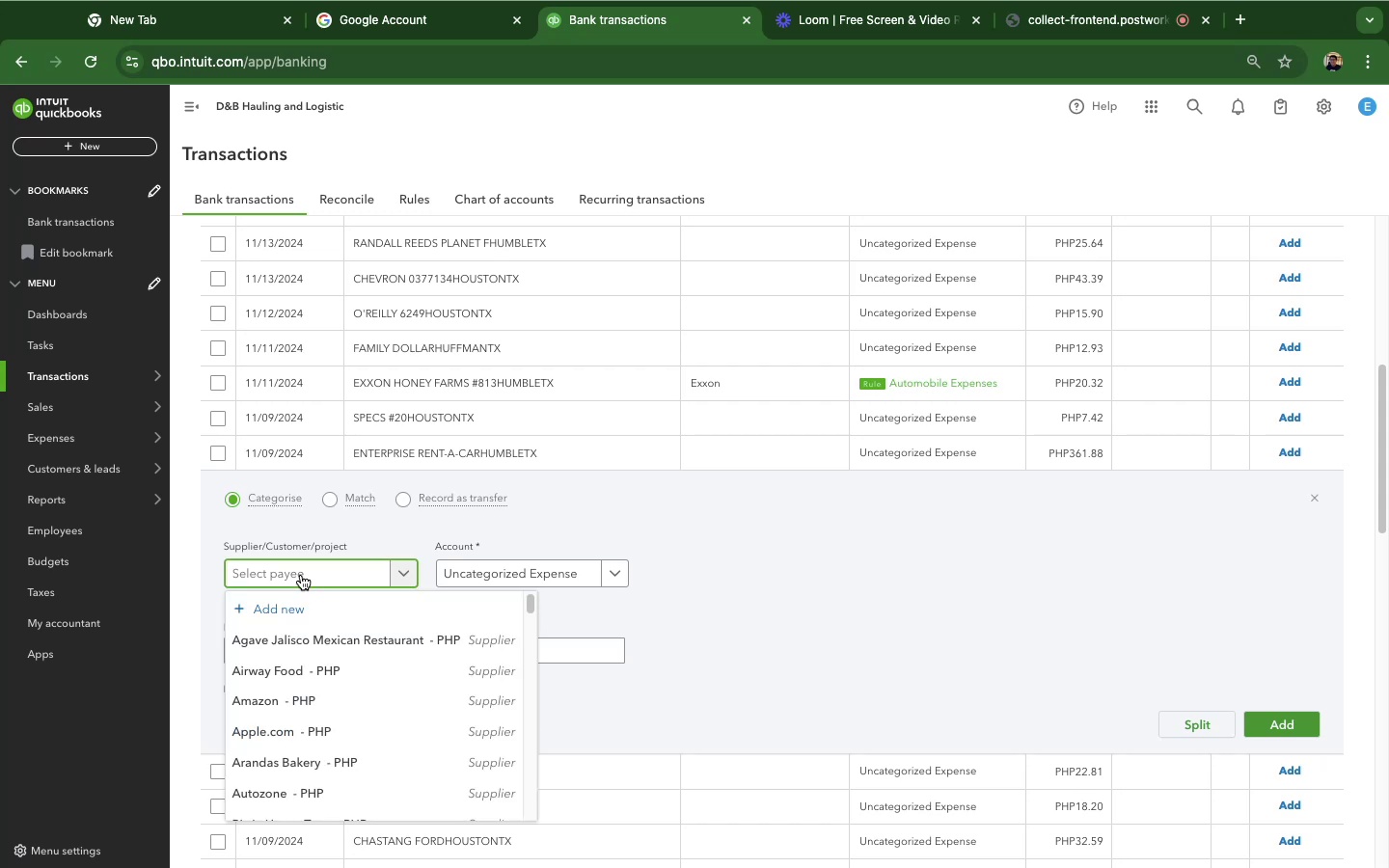 
type(Enterprise REn)
key(Backspace)
key(Backspace)
type(ent-a-Car)
 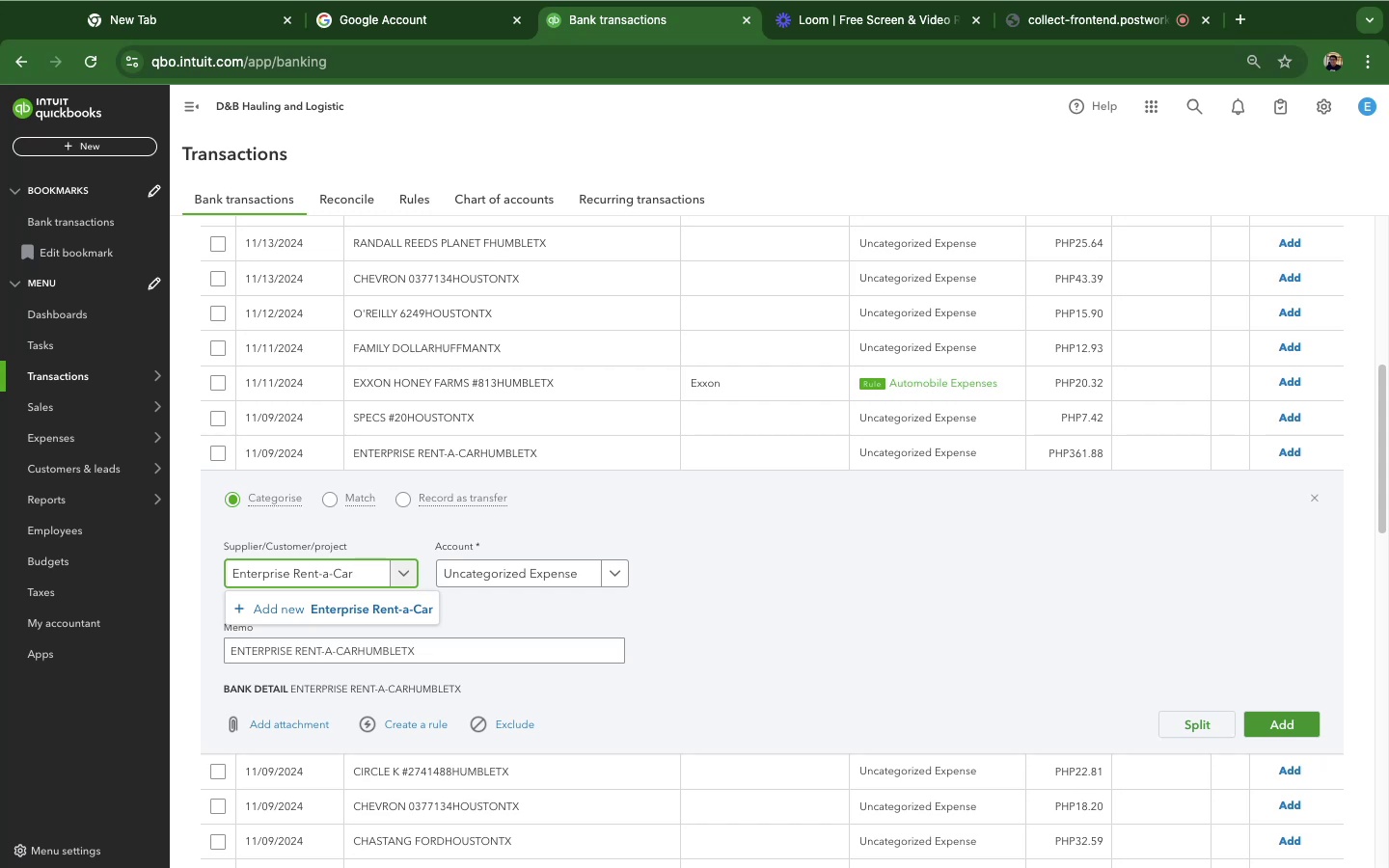 
left_click([328, 608])
 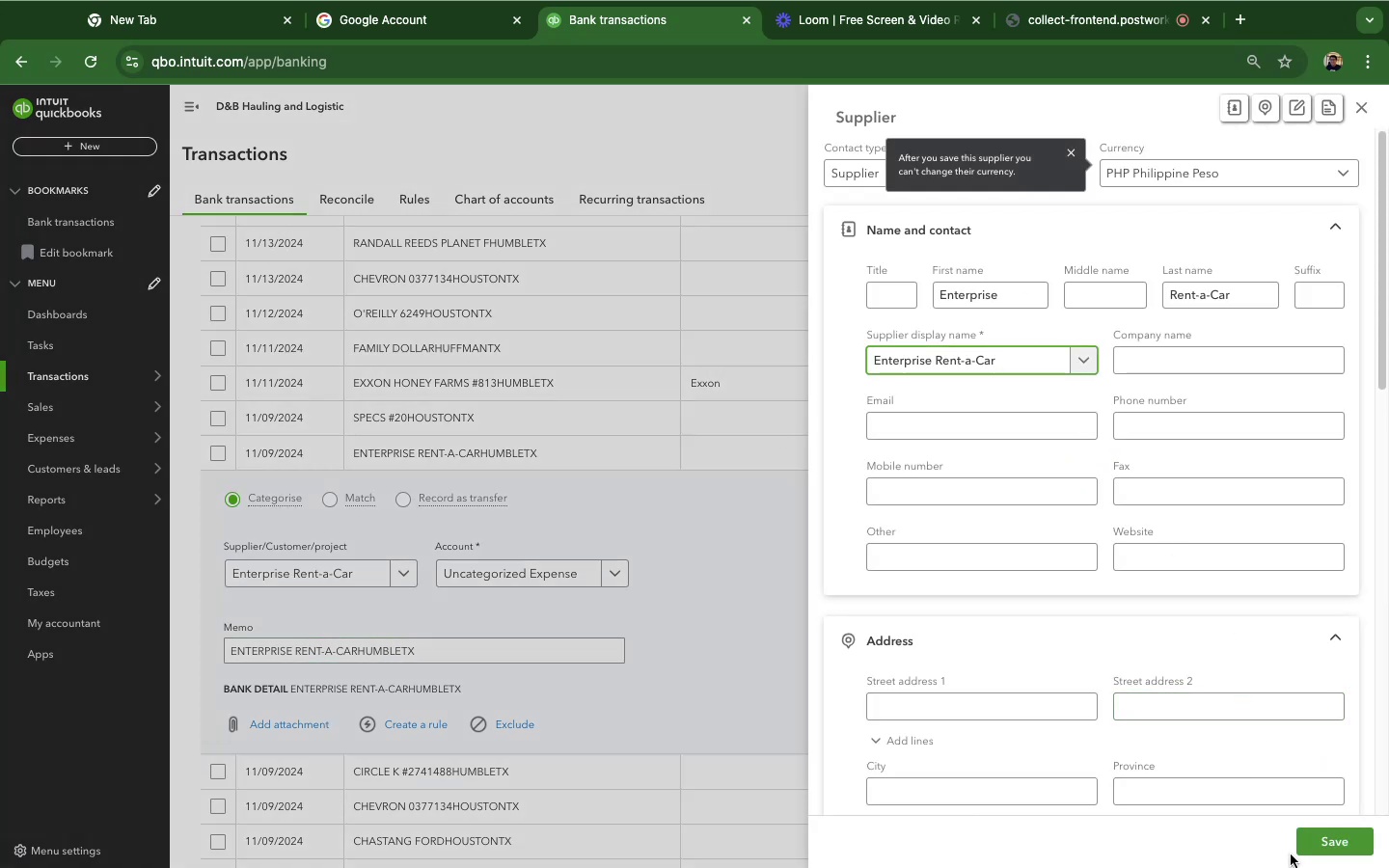 
wait(5.07)
 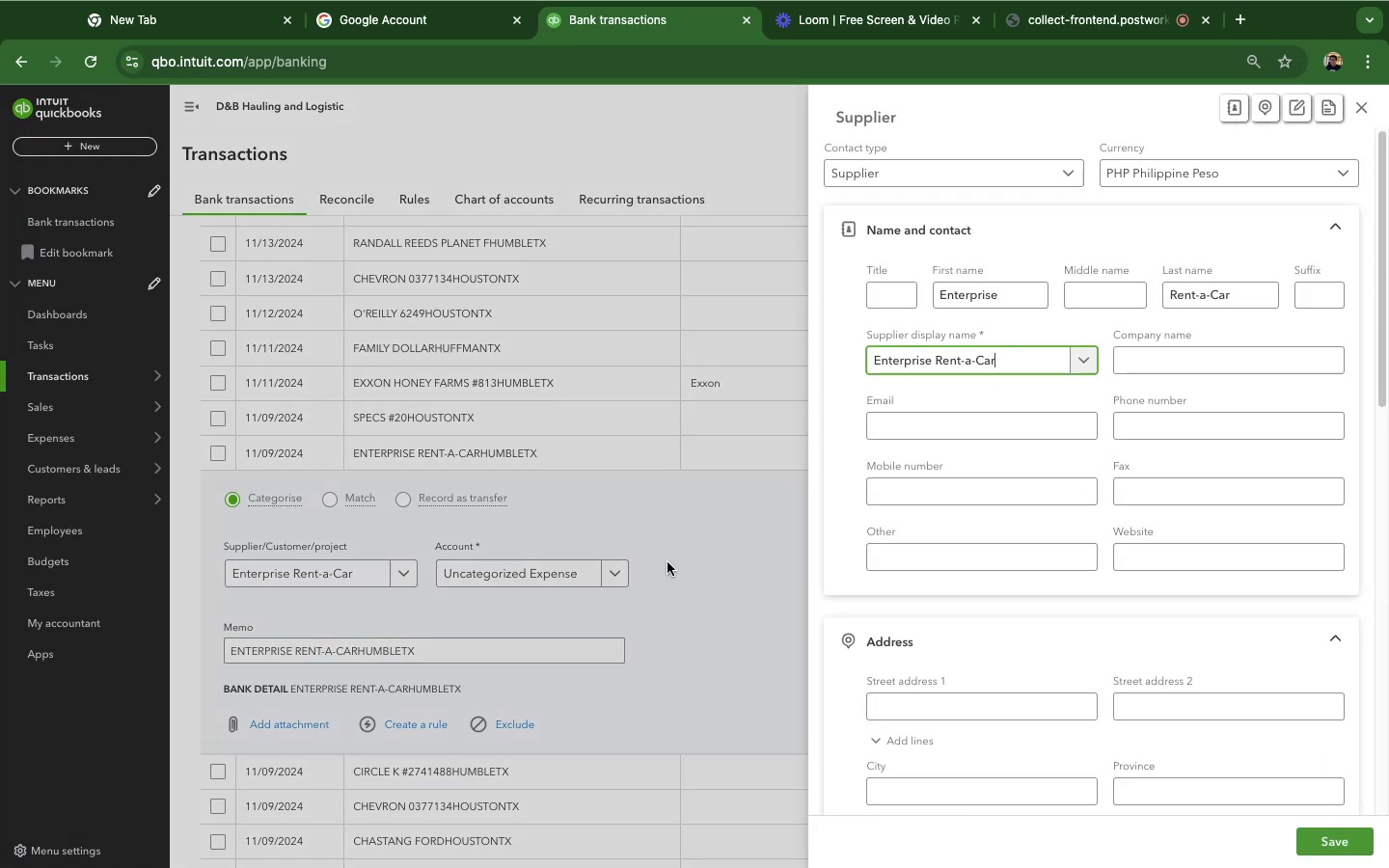 
left_click([1308, 841])
 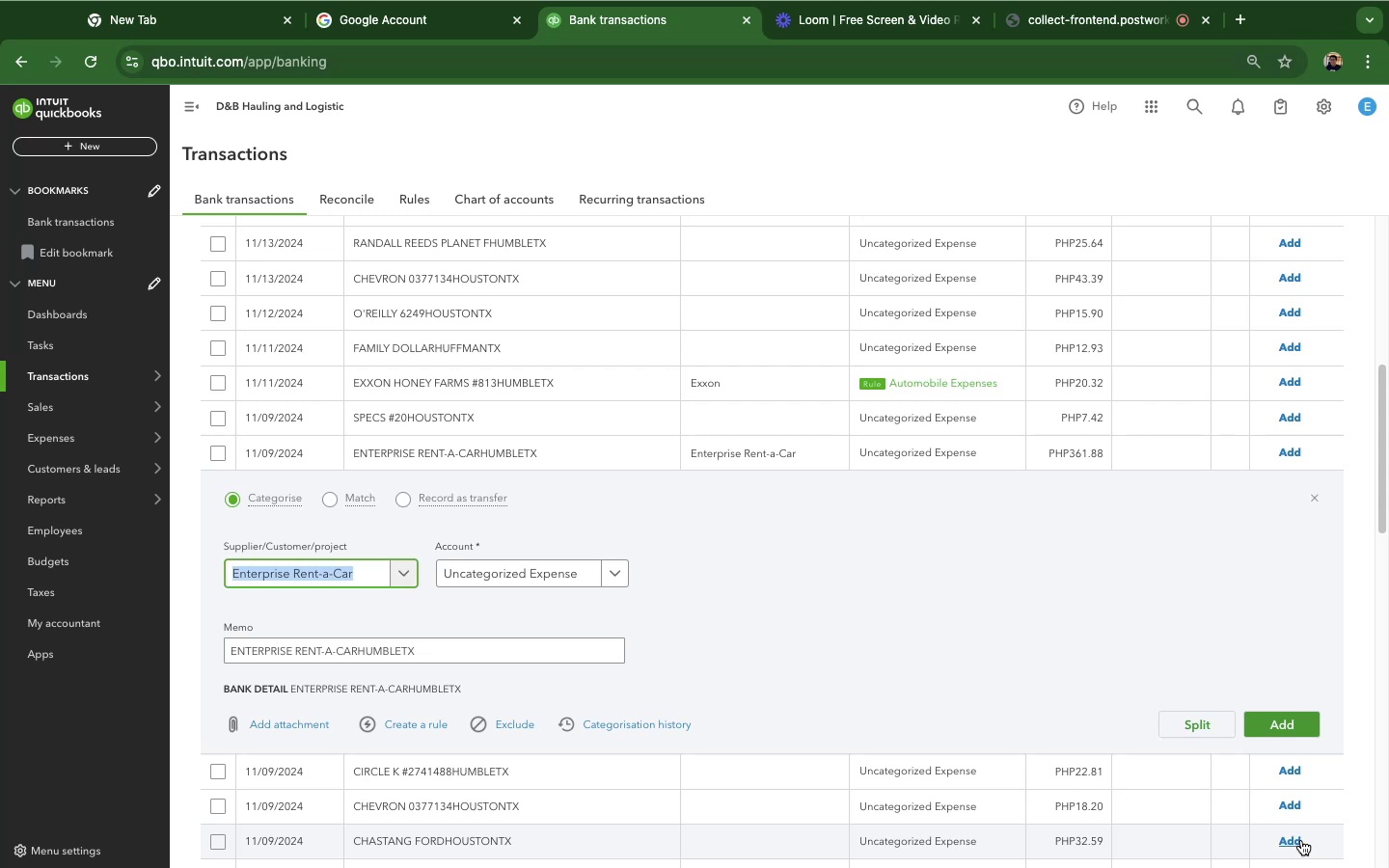 
wait(10.8)
 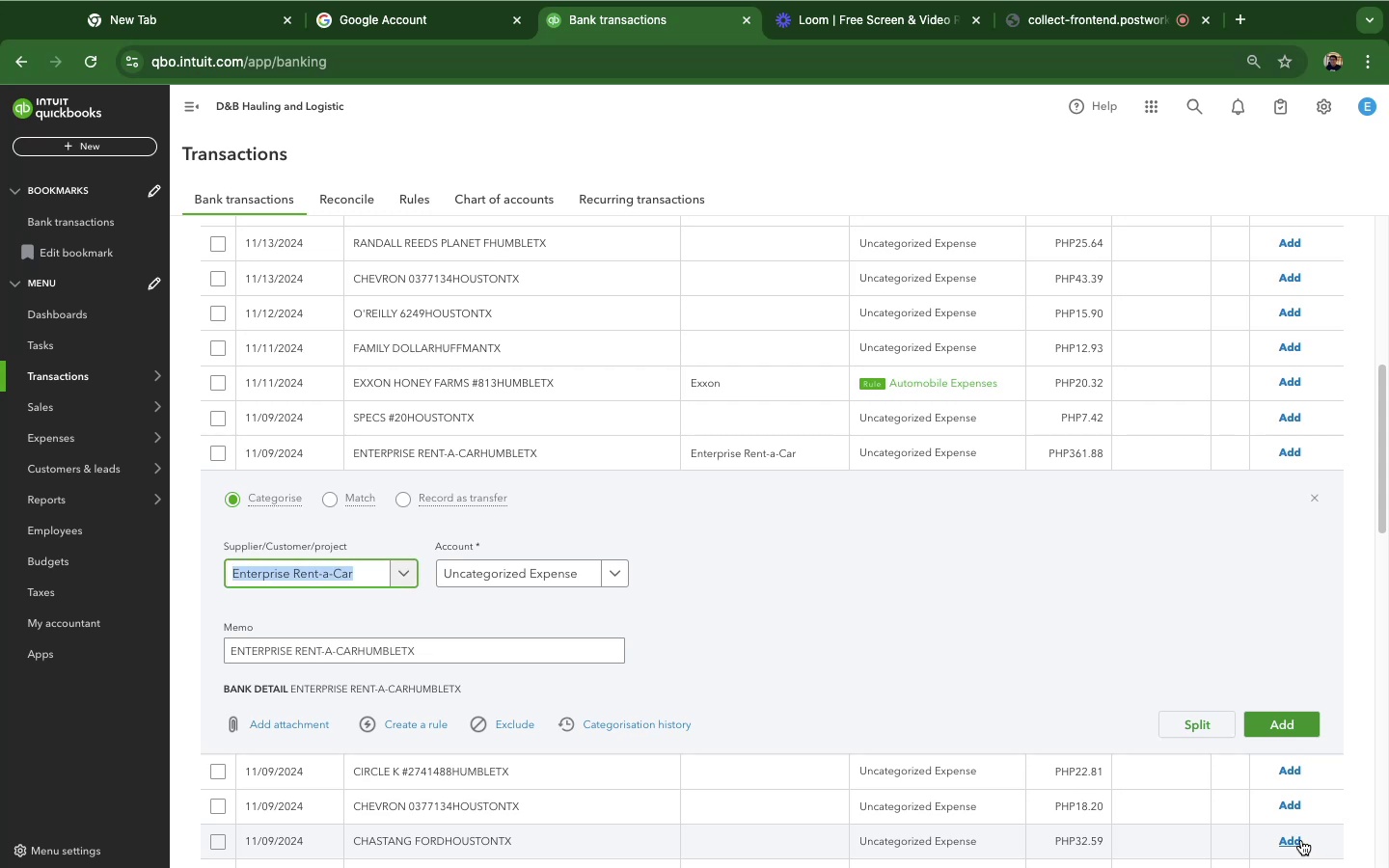 
left_click([509, 575])
 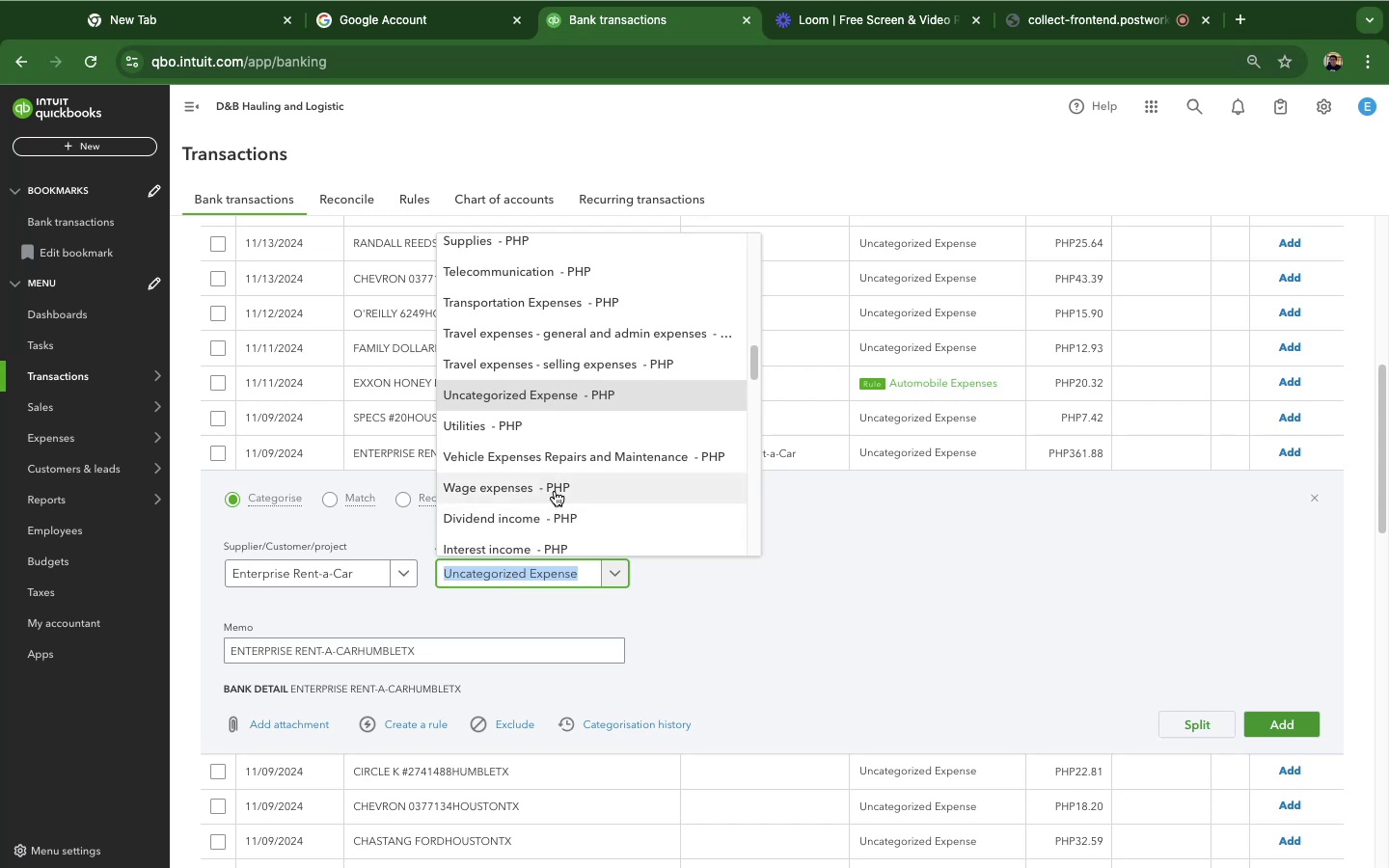 
wait(7.18)
 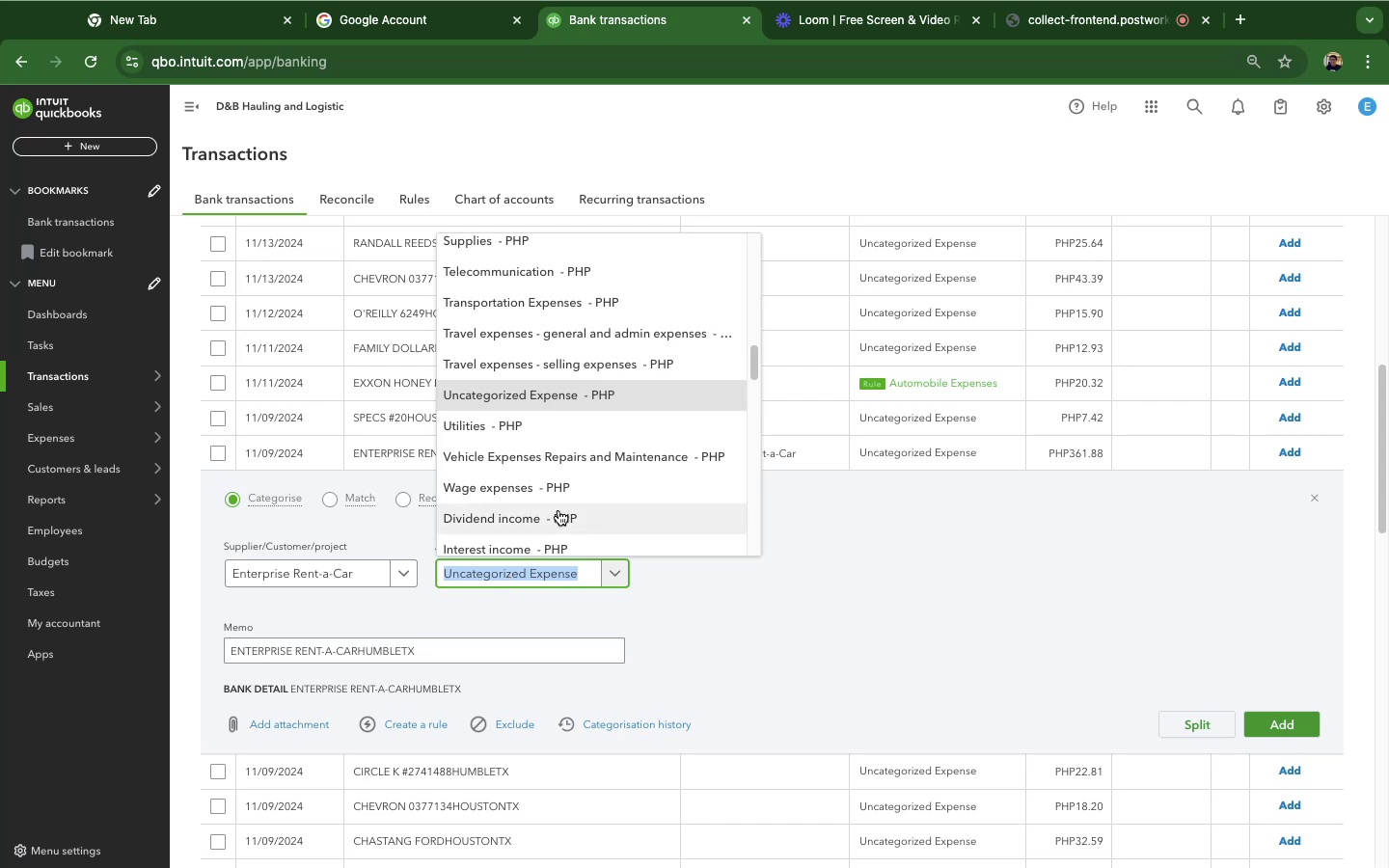 
scroll: coordinate [552, 479], scroll_direction: up, amount: 2.0
 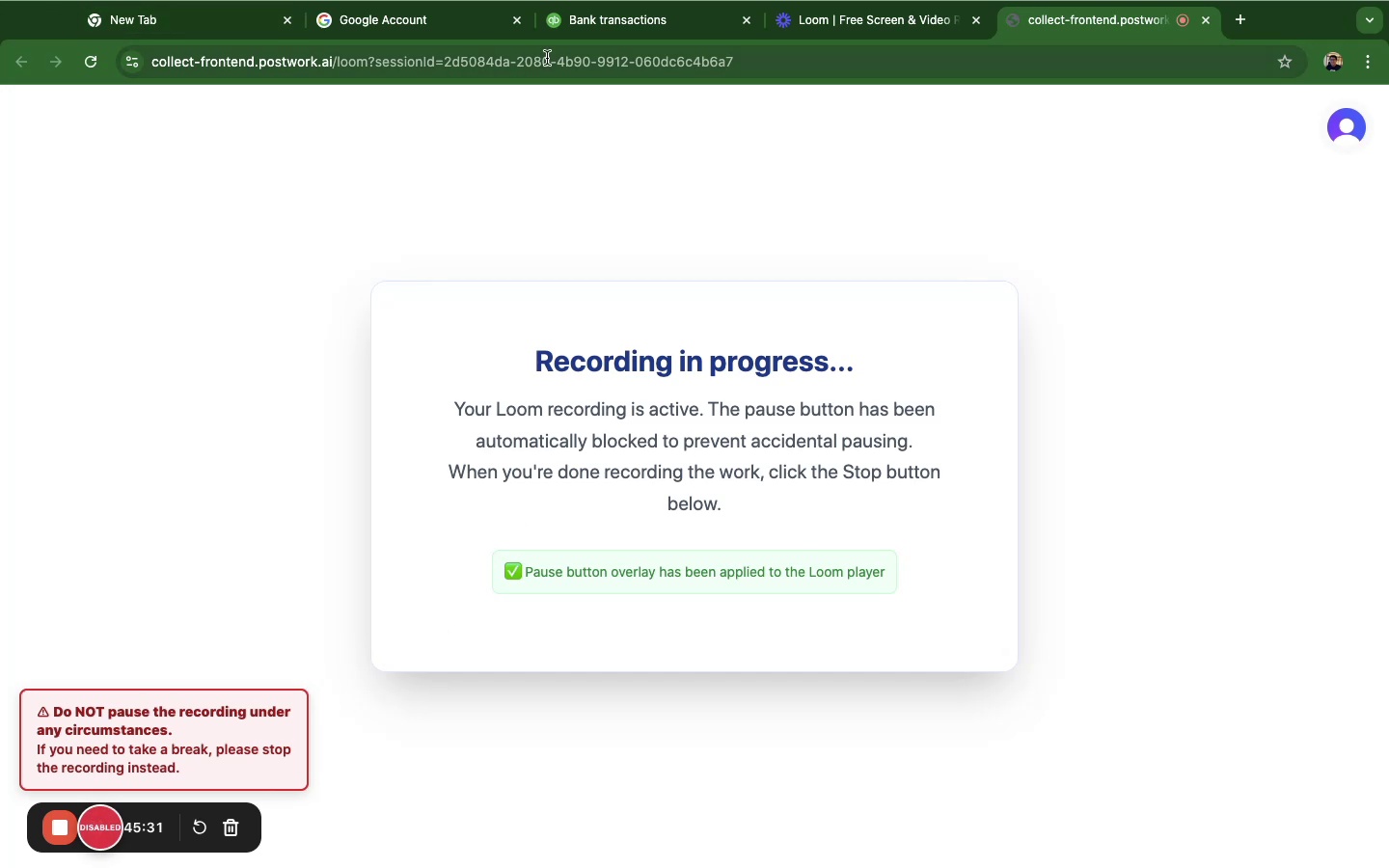 
wait(5.27)
 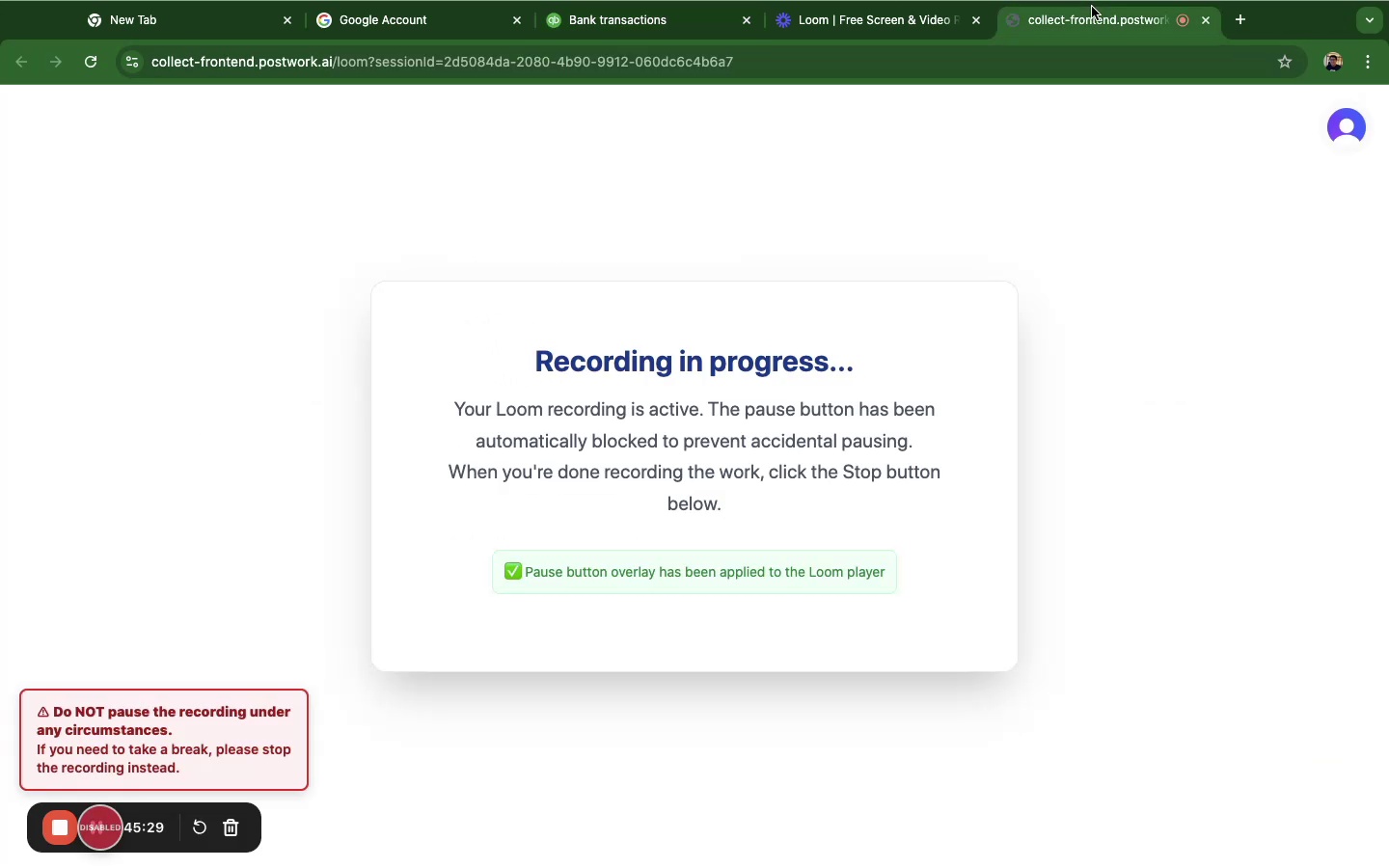 
left_click([663, 38])
 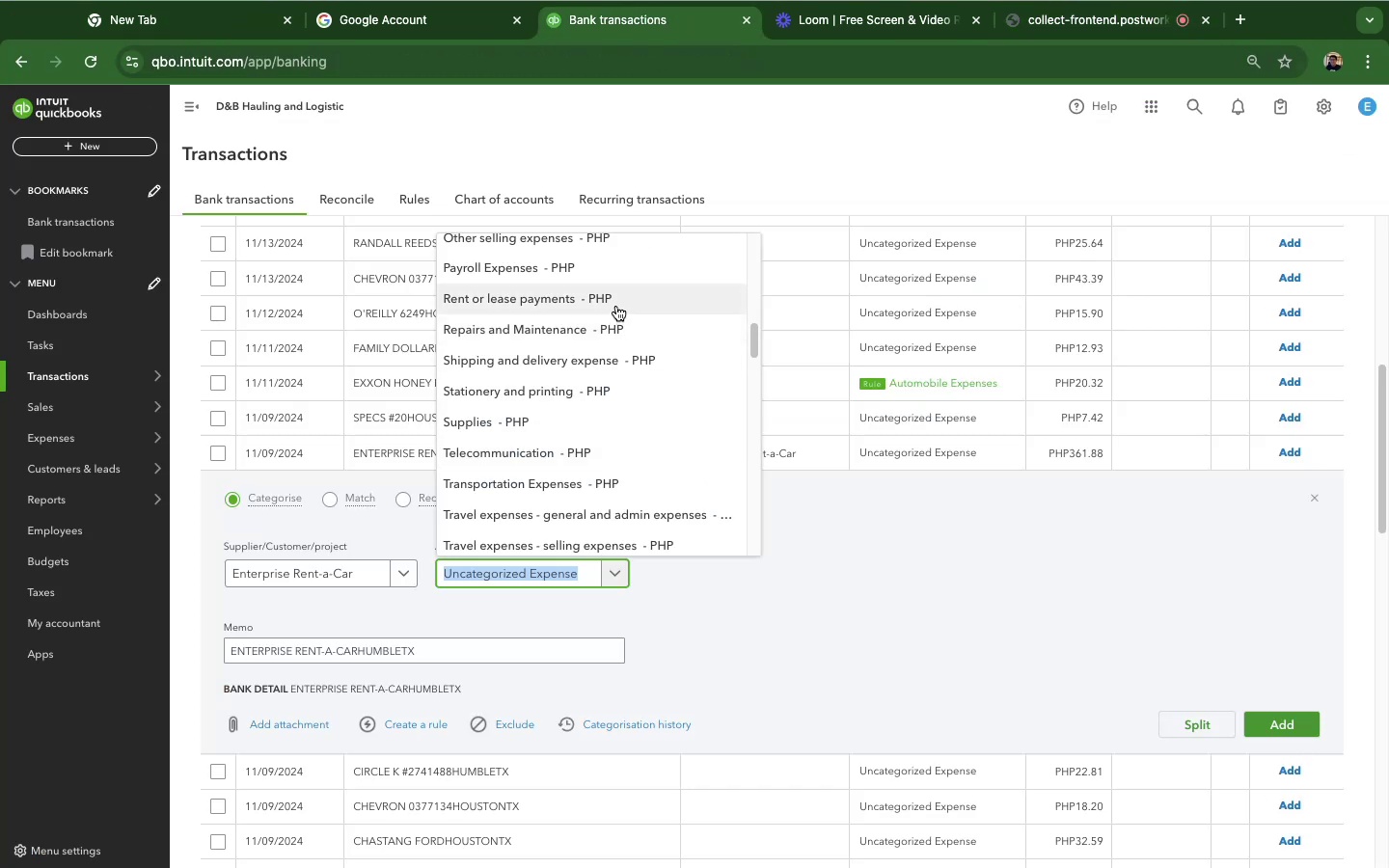 
wait(7.08)
 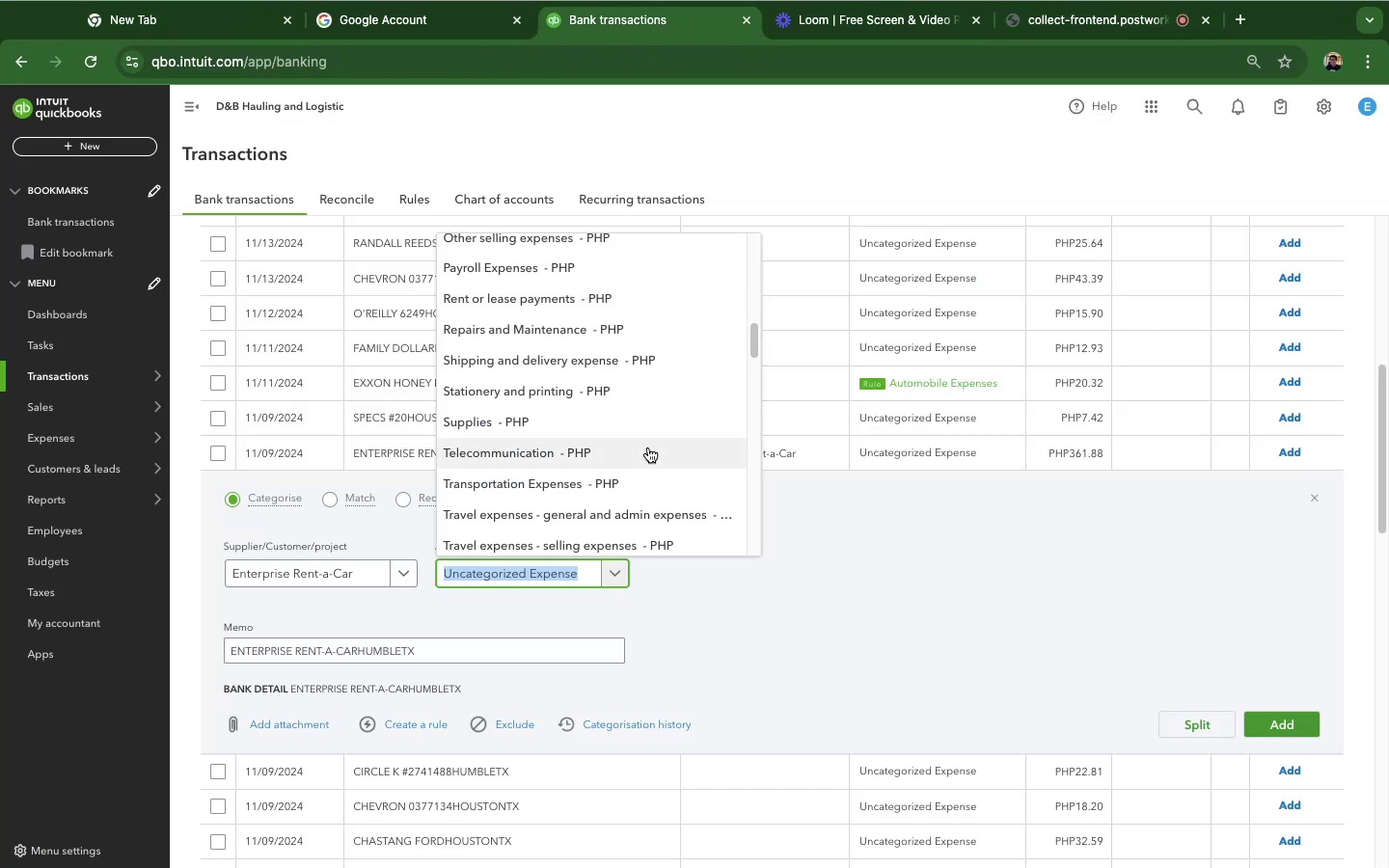 
scroll: coordinate [616, 306], scroll_direction: up, amount: 15.0
 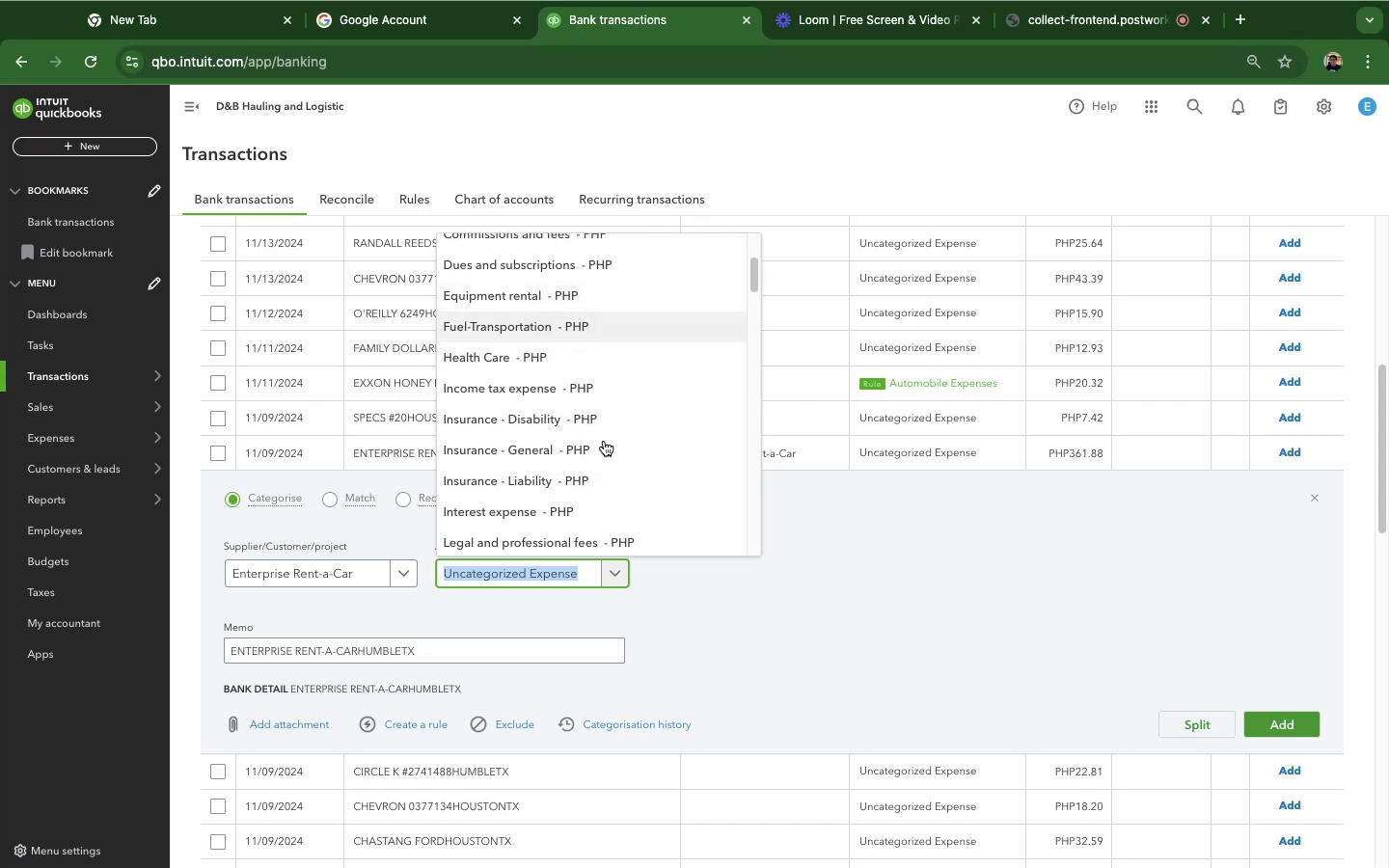 
scroll: coordinate [587, 456], scroll_direction: down, amount: 11.0
 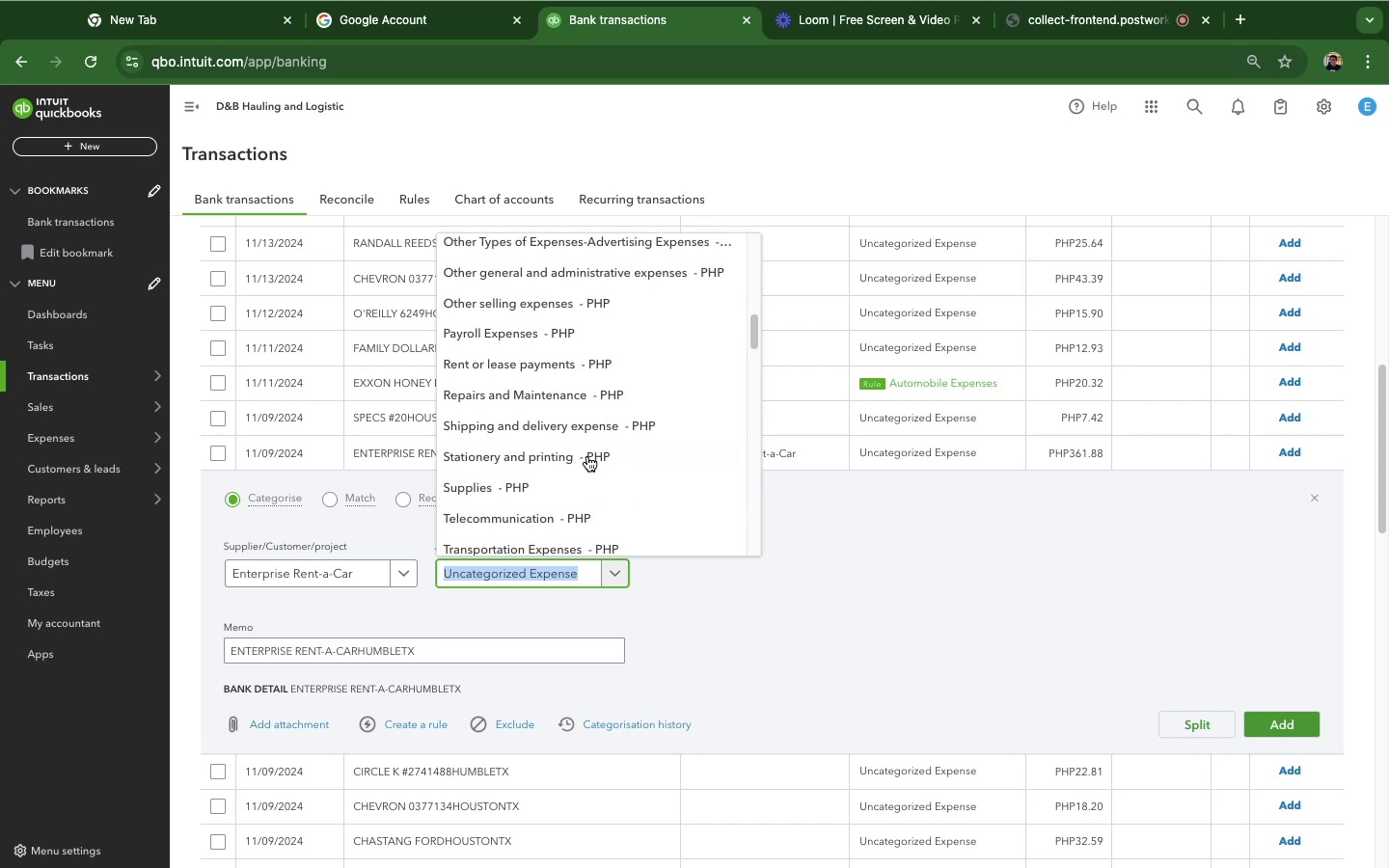 
scroll: coordinate [587, 456], scroll_direction: up, amount: 7.0
 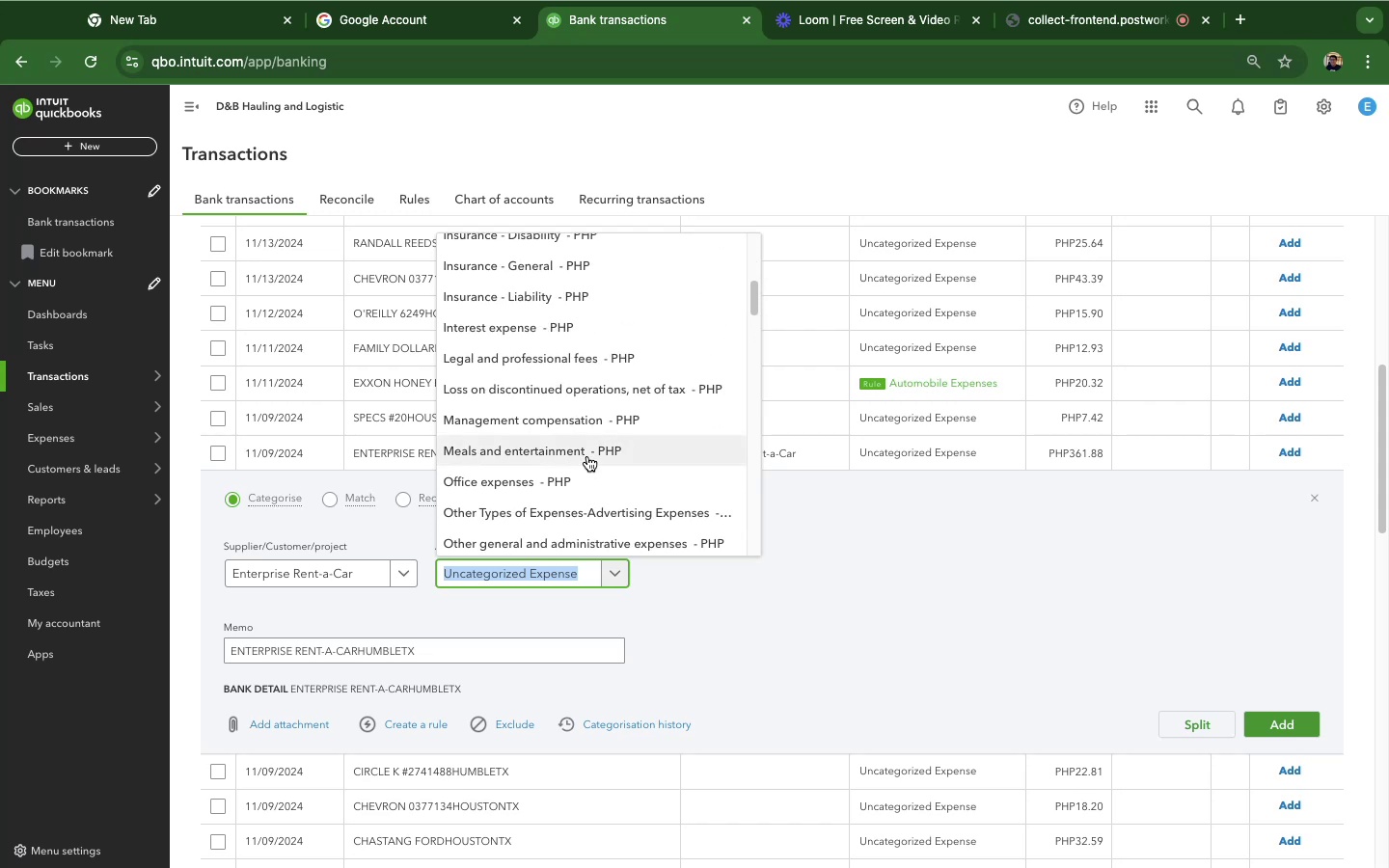 
scroll: coordinate [587, 456], scroll_direction: down, amount: 12.0
 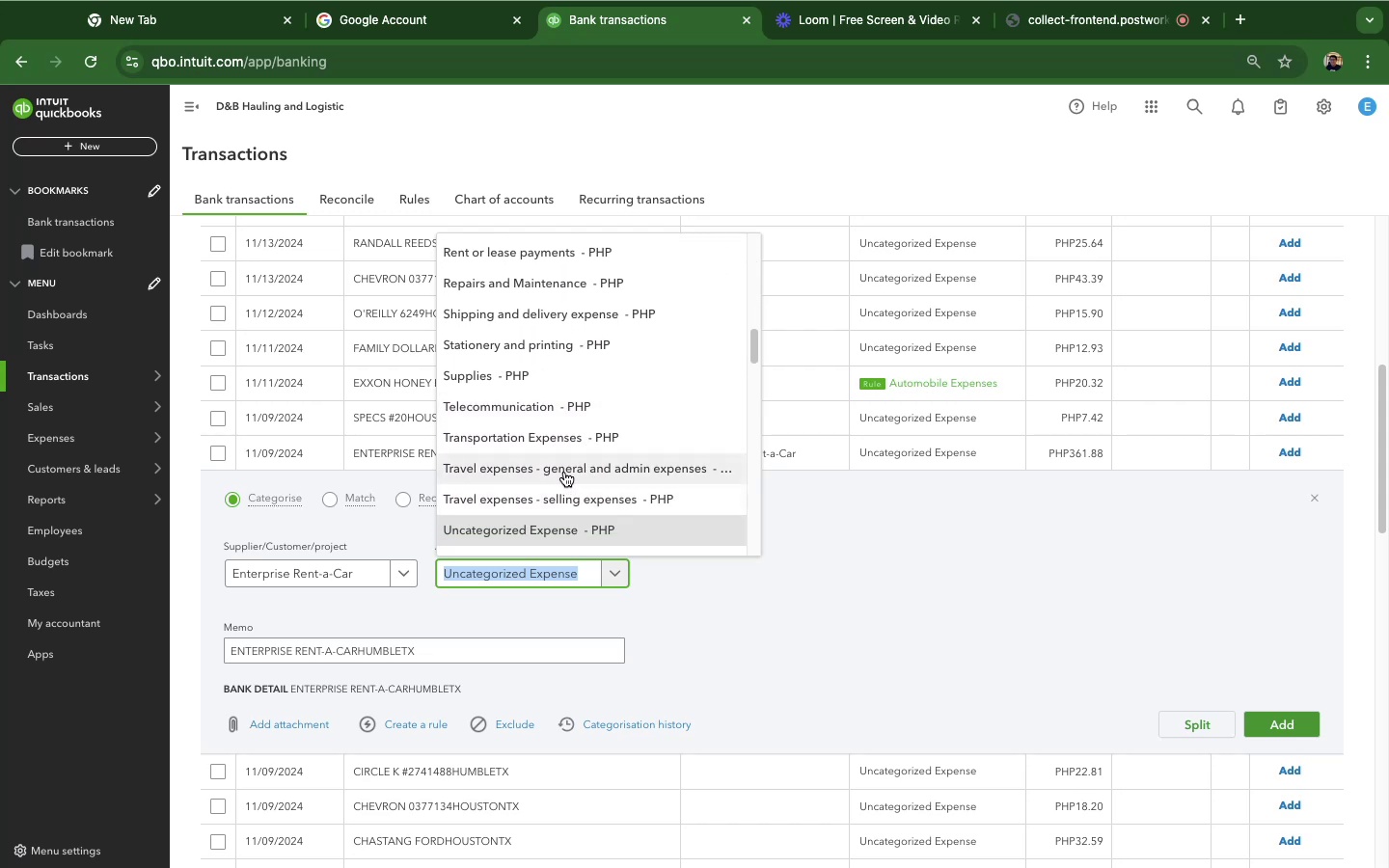 
left_click([564, 471])
 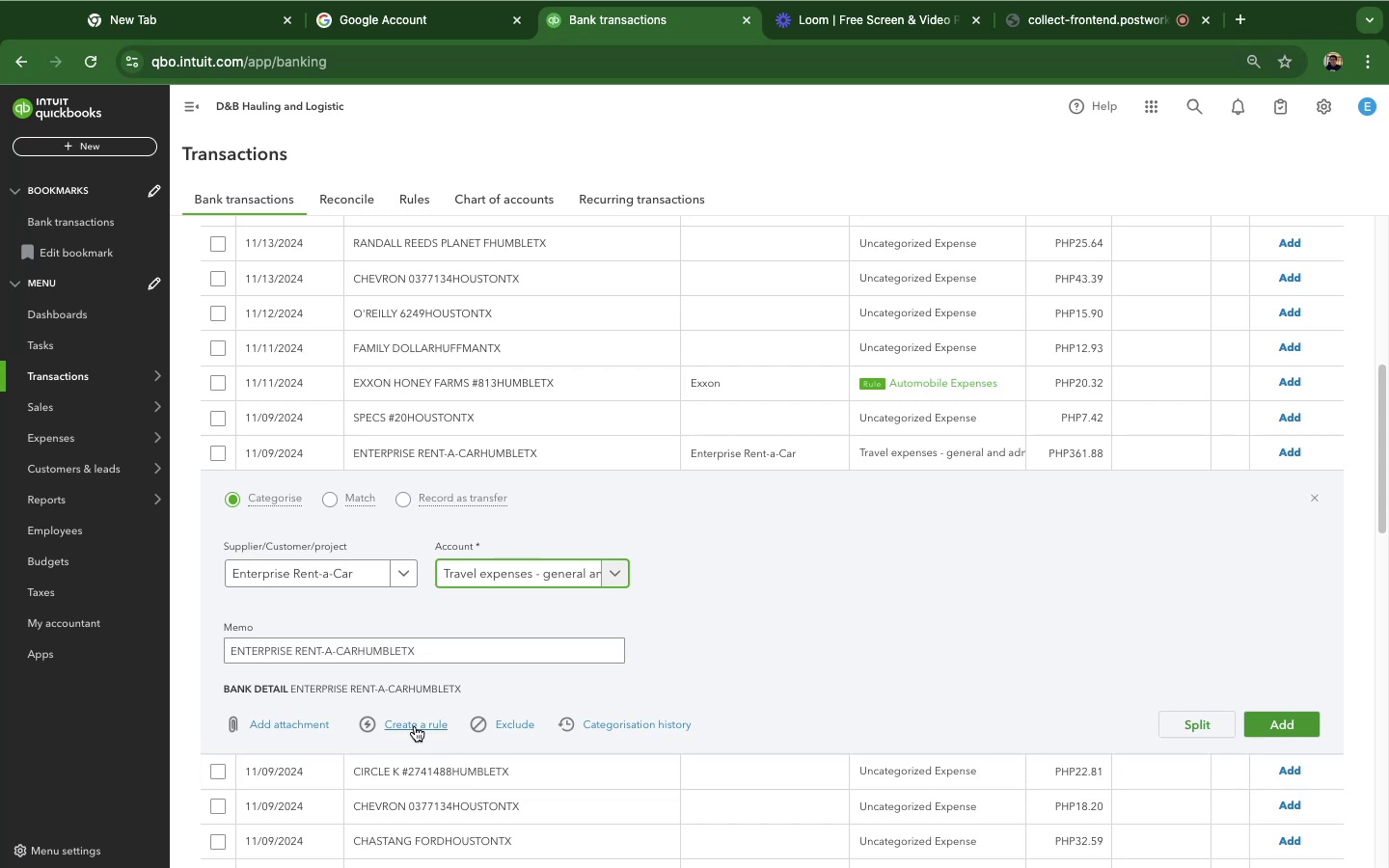 
wait(7.41)
 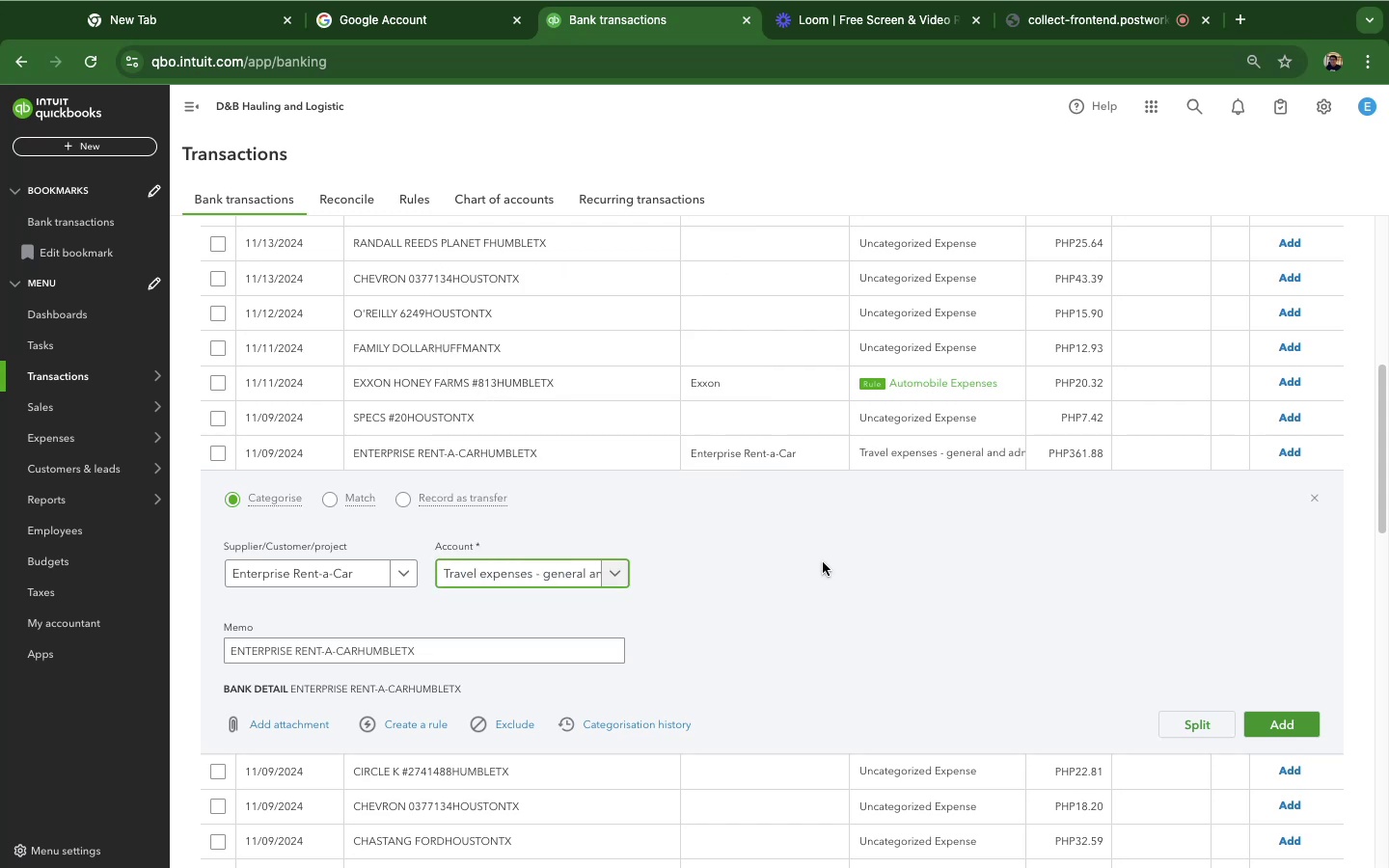 
left_click([524, 584])
 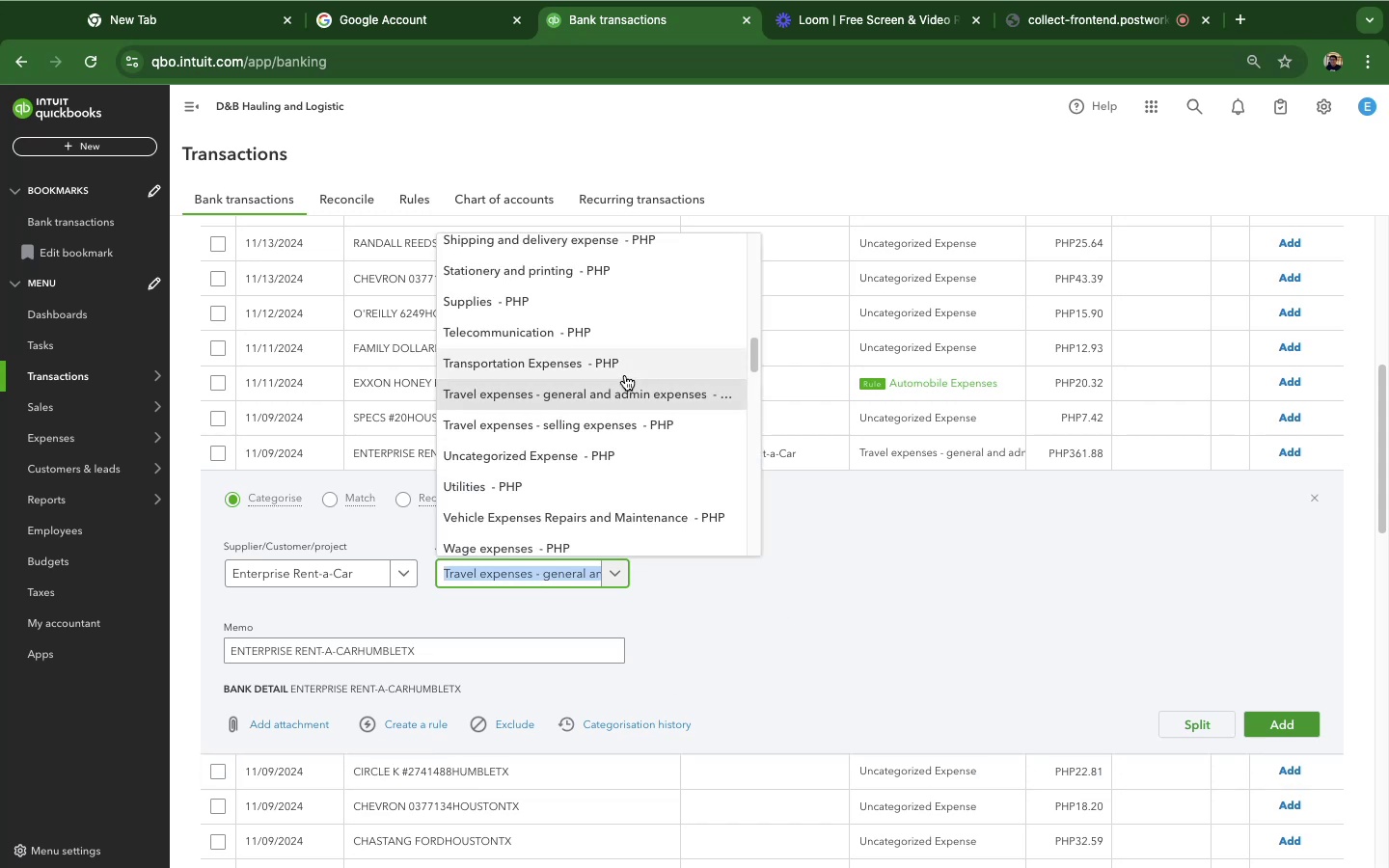 
left_click([625, 372])
 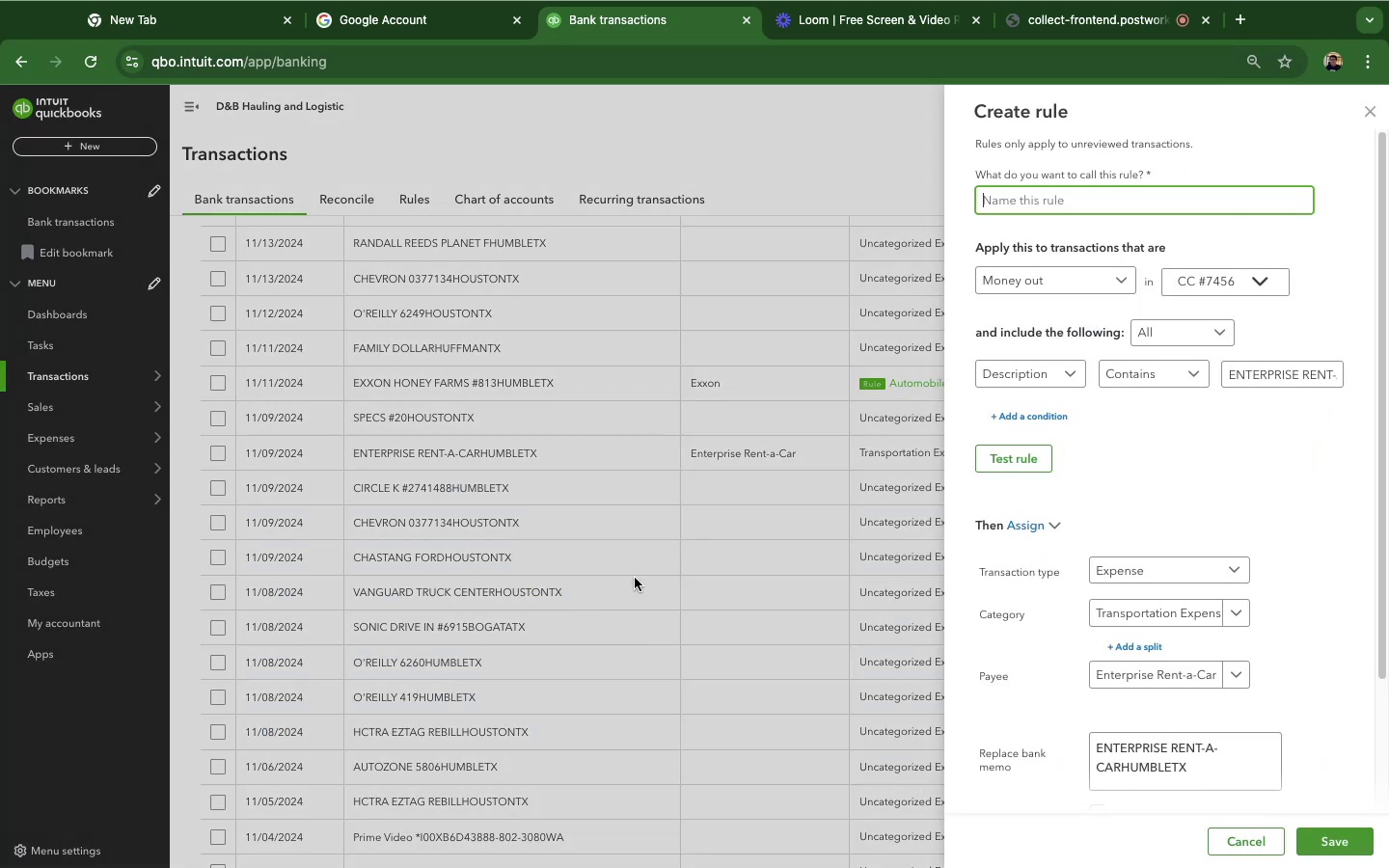 
wait(8.79)
 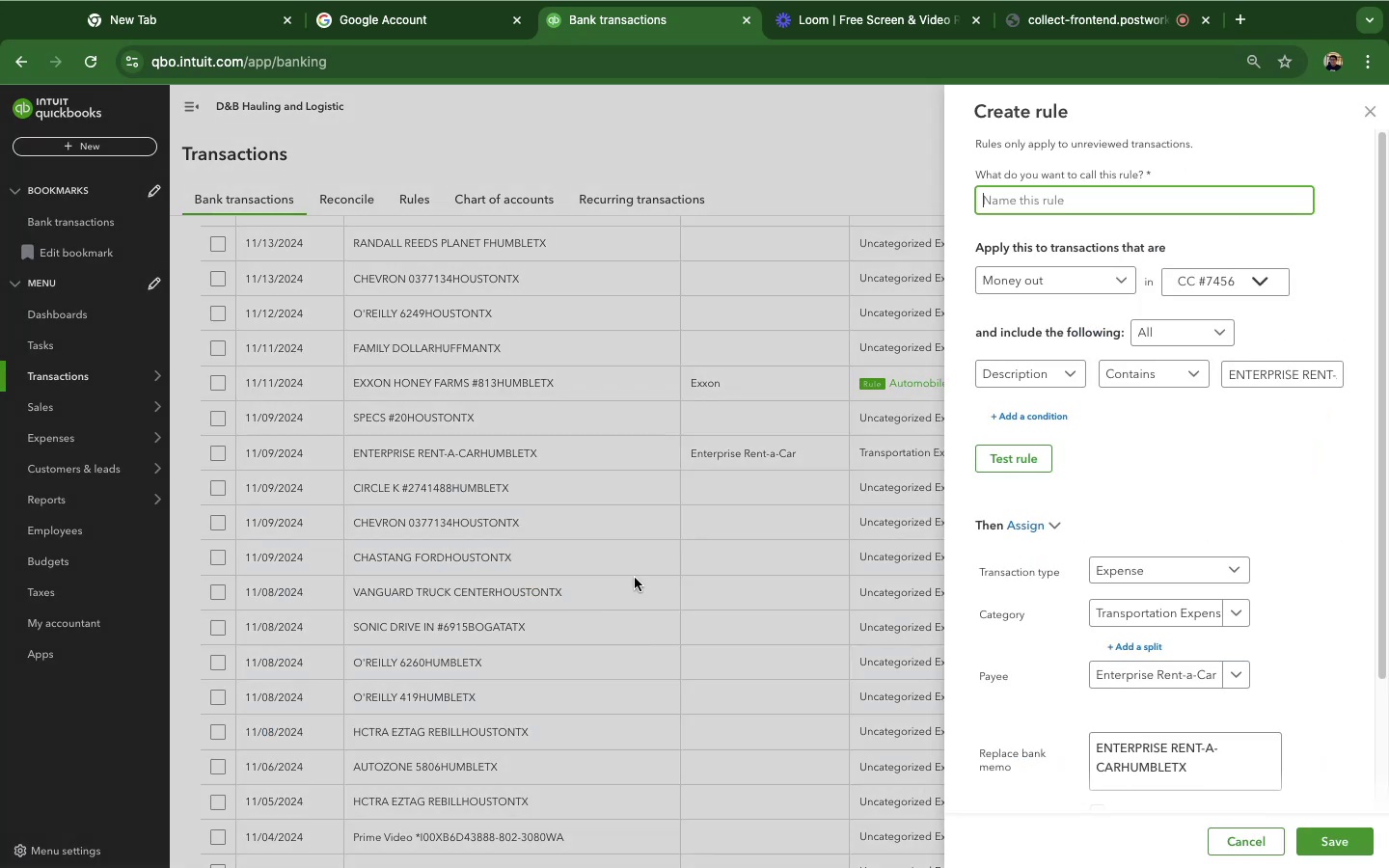 
hold_key(key=ShiftLeft, duration=0.98)
 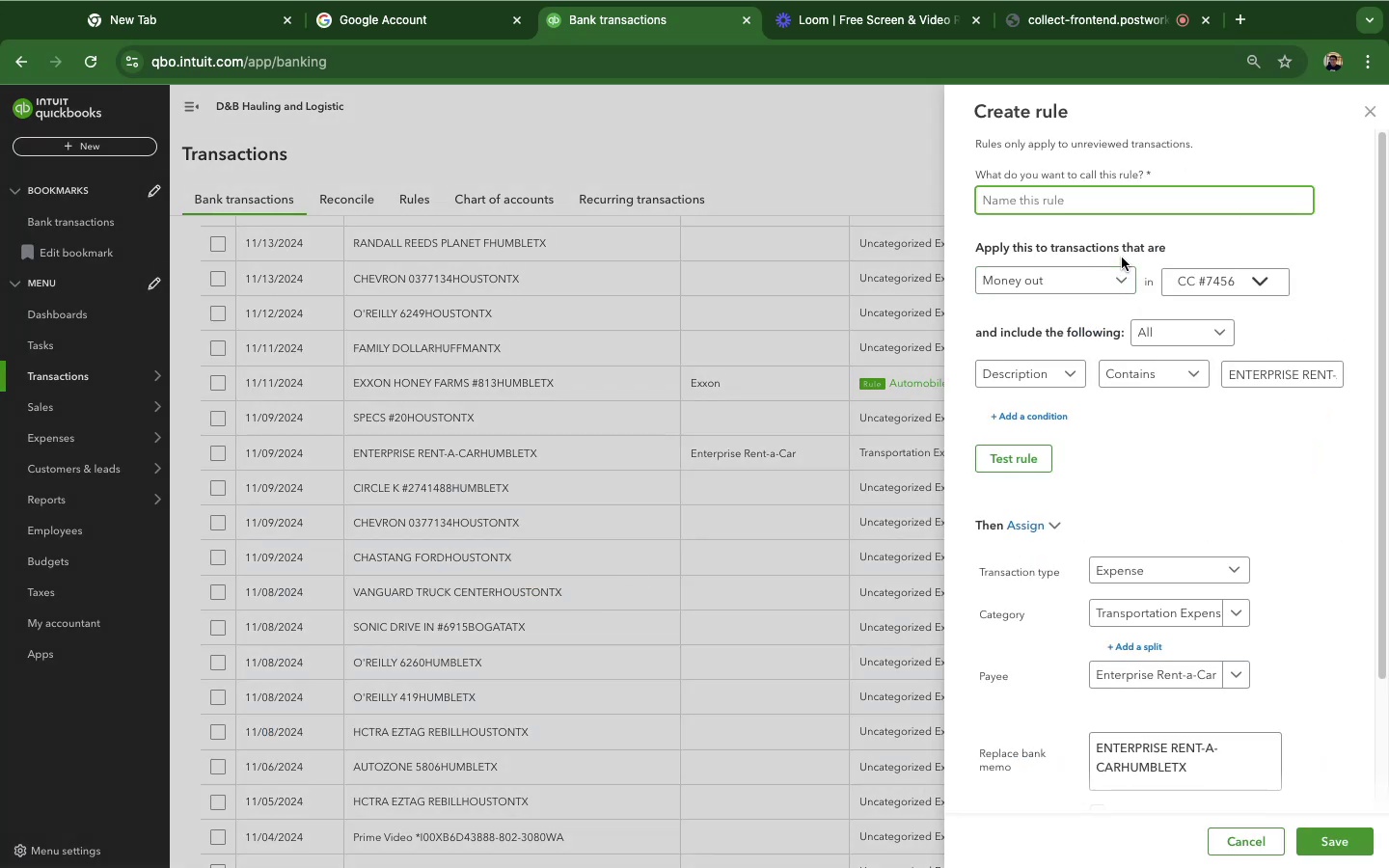 
type(Enterprise)
 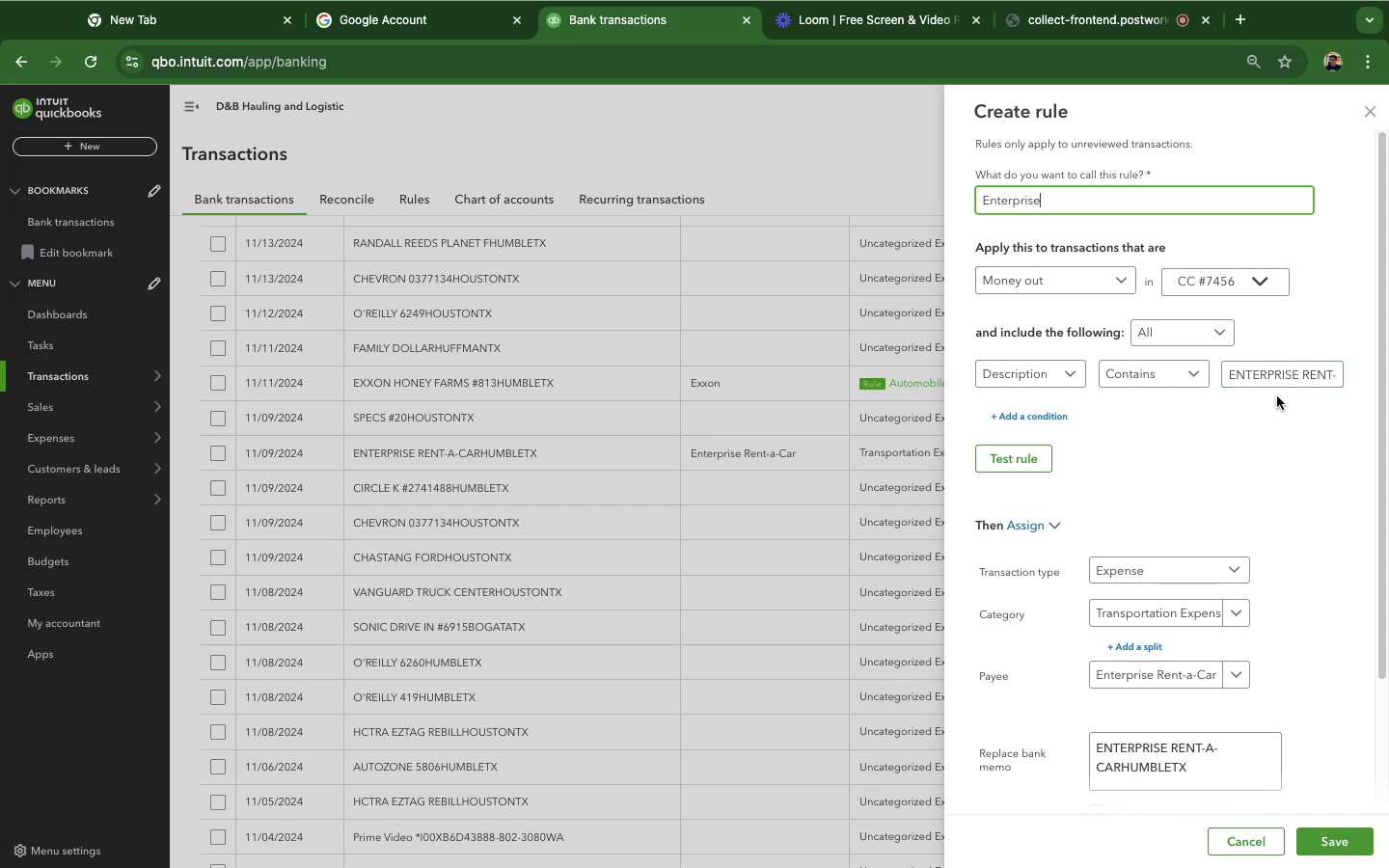 
left_click_drag(start_coordinate=[1331, 371], to_coordinate=[1373, 364])
 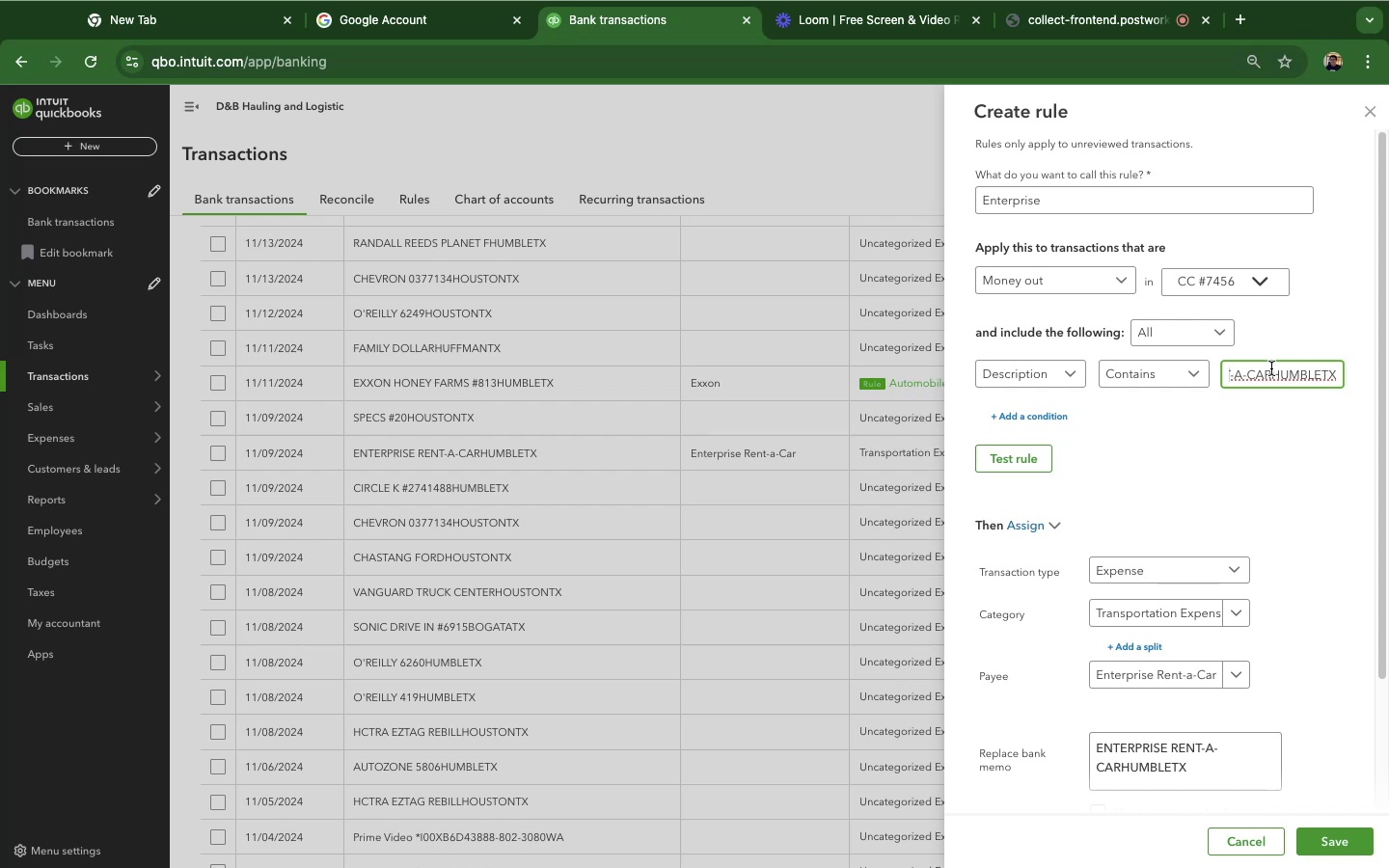 
left_click_drag(start_coordinate=[1271, 368], to_coordinate=[1357, 368])
 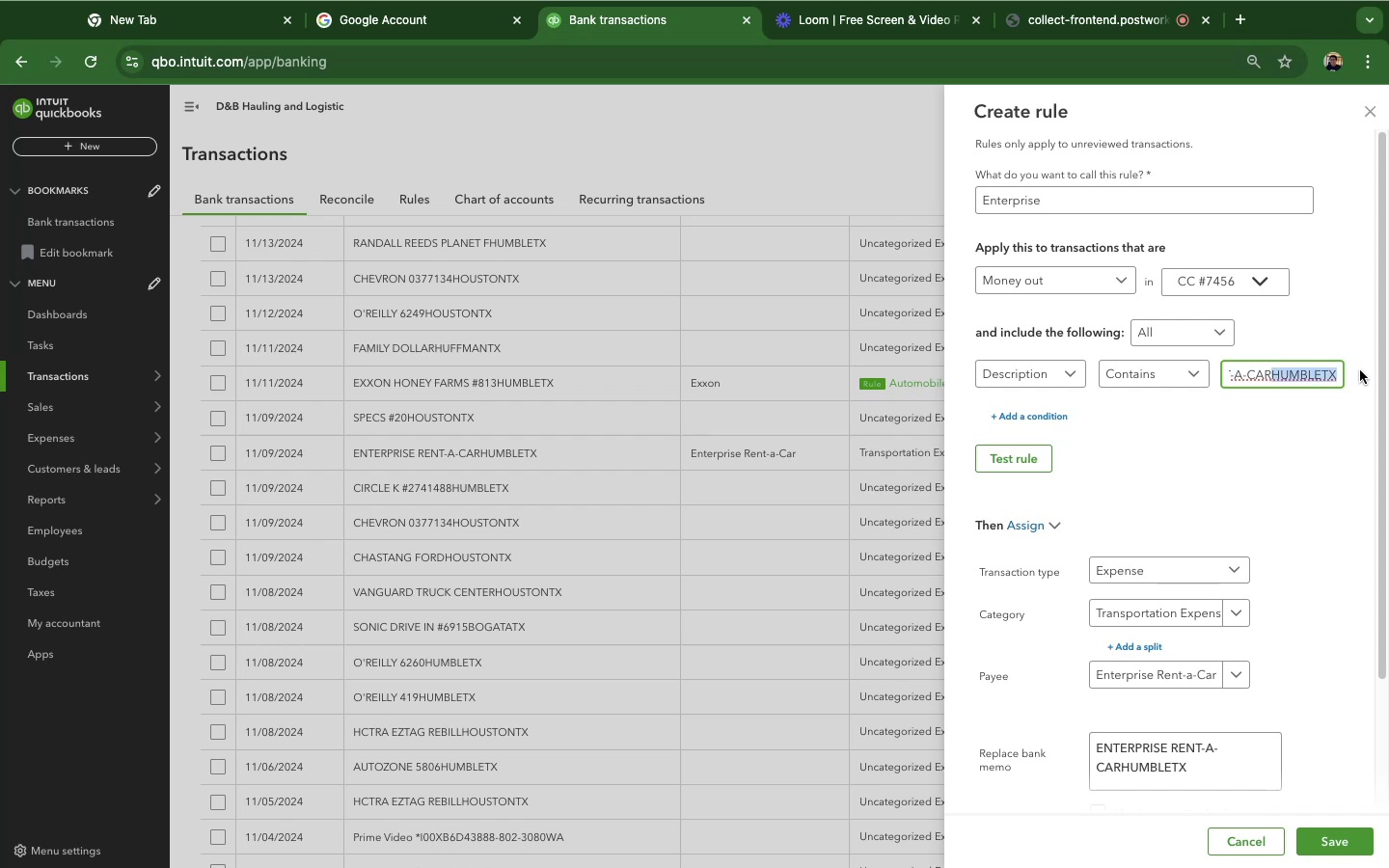 
key(Backspace)
 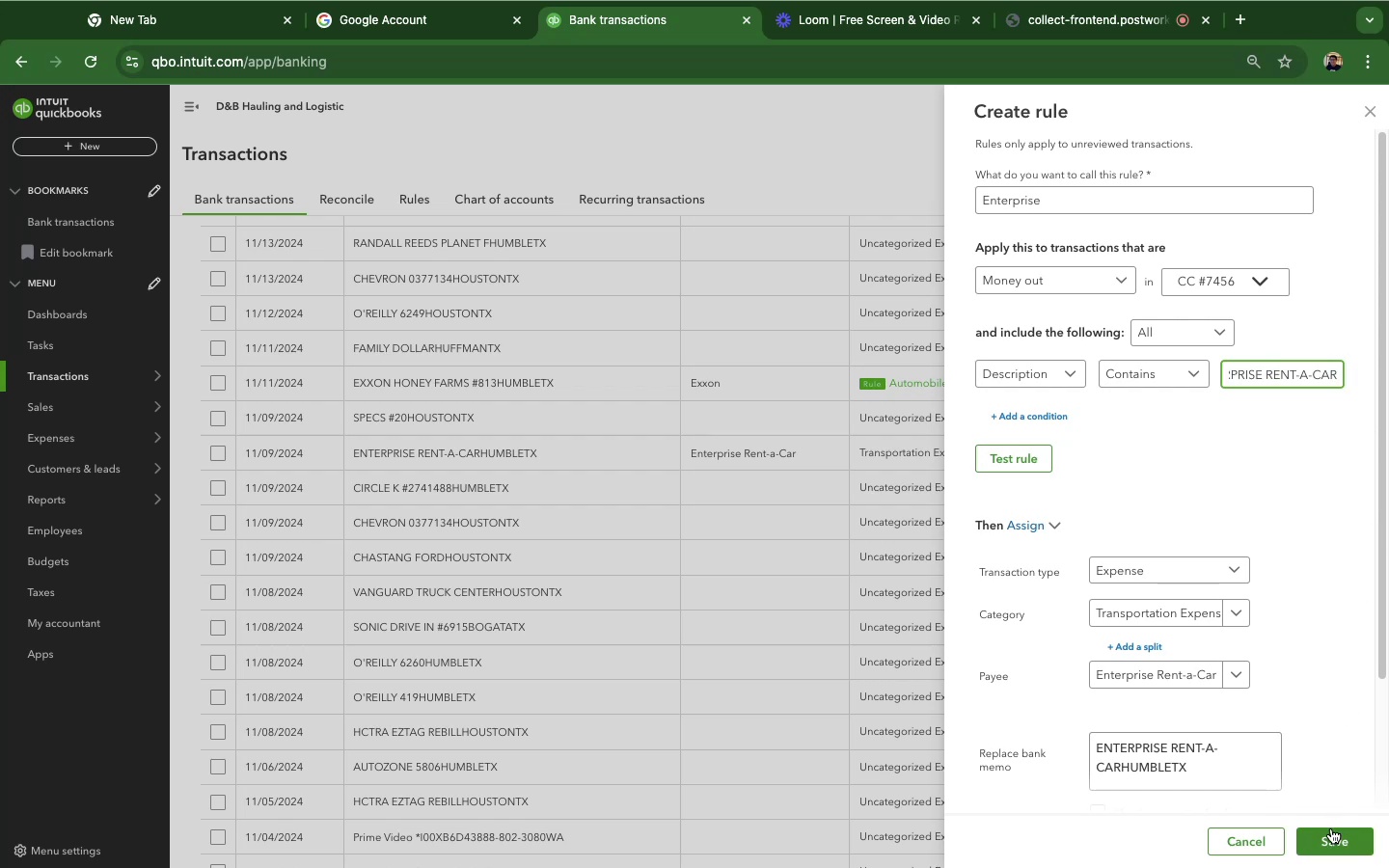 
left_click([1332, 830])
 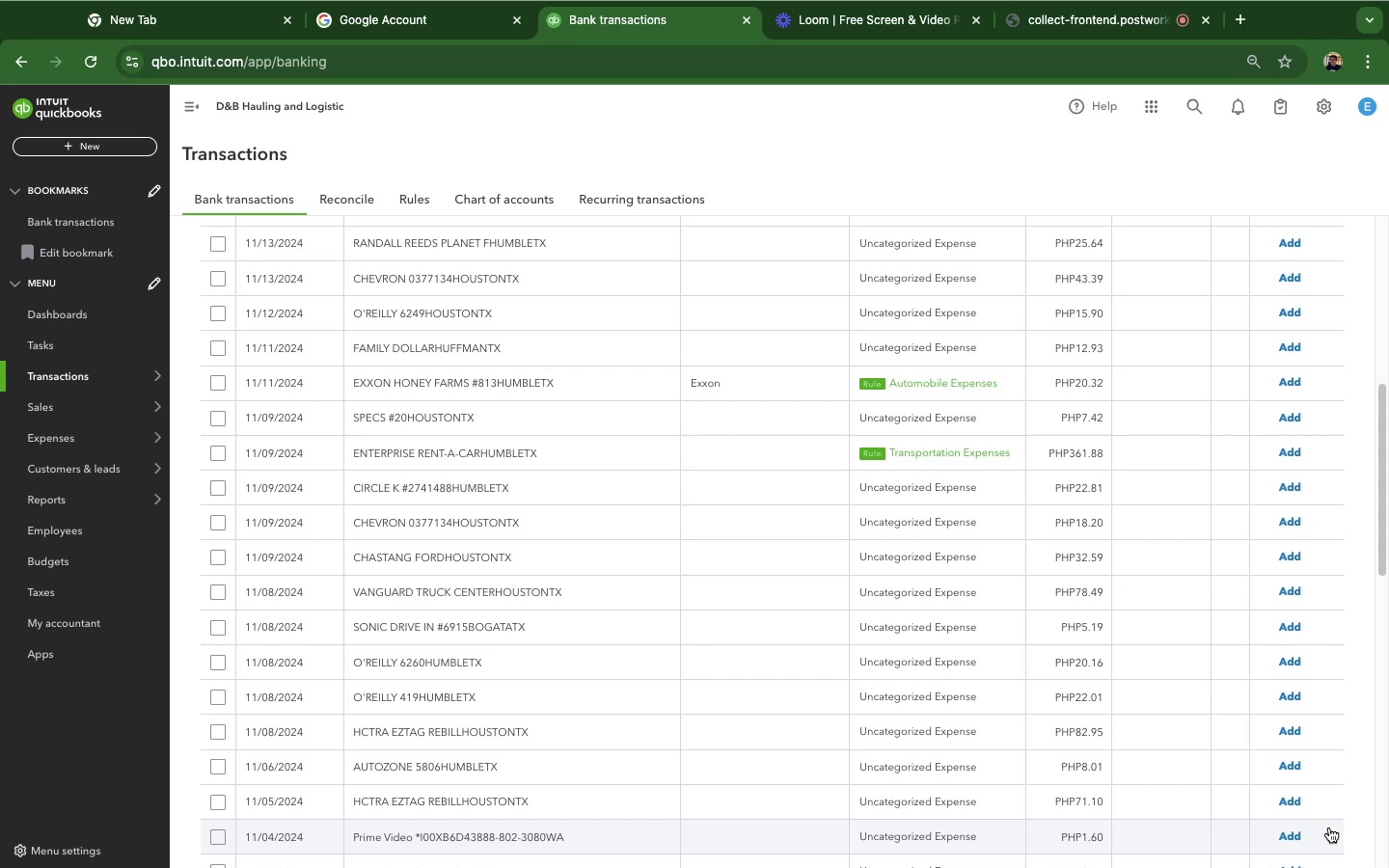 
wait(6.95)
 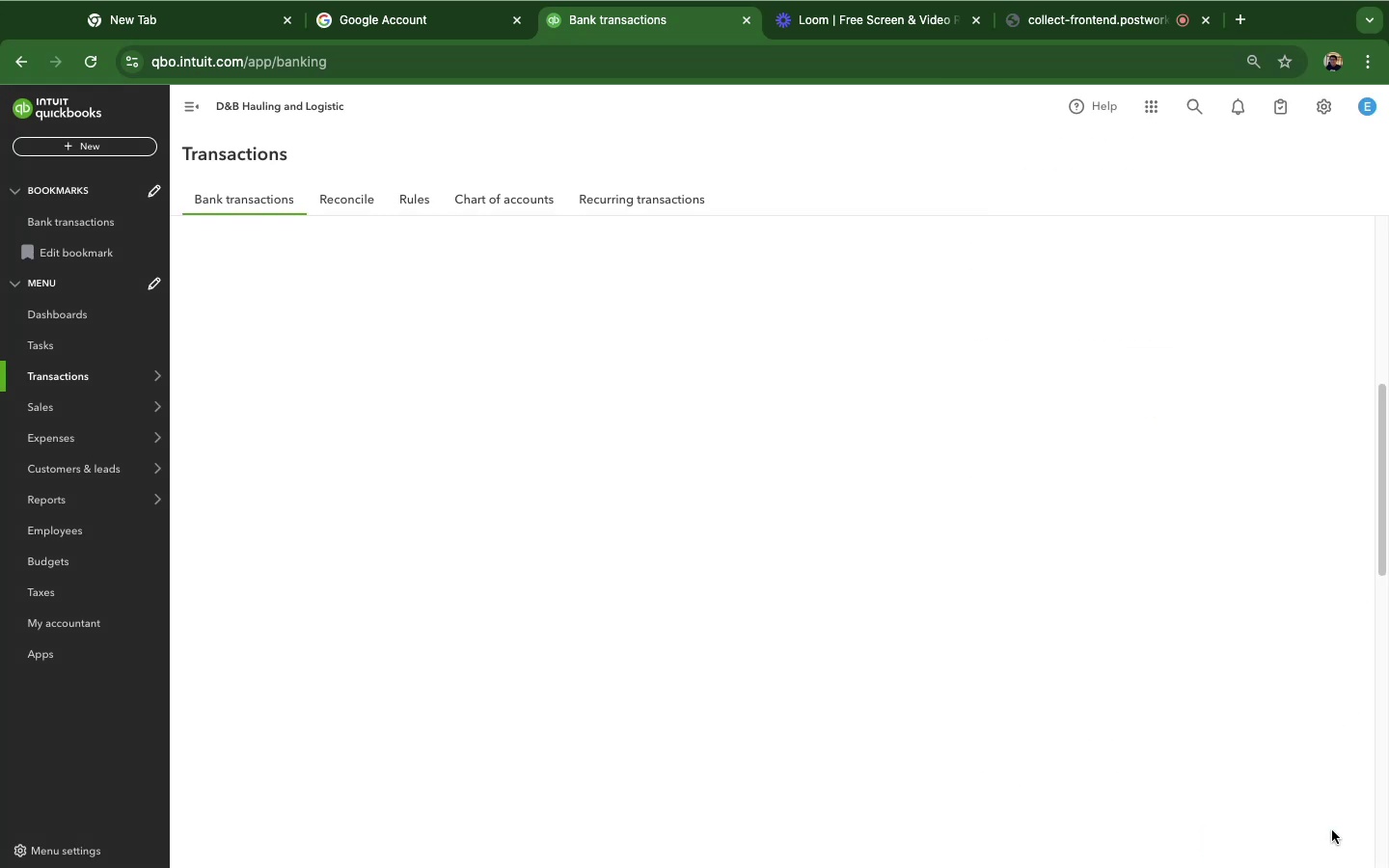 
scroll: coordinate [951, 697], scroll_direction: down, amount: 4.0
 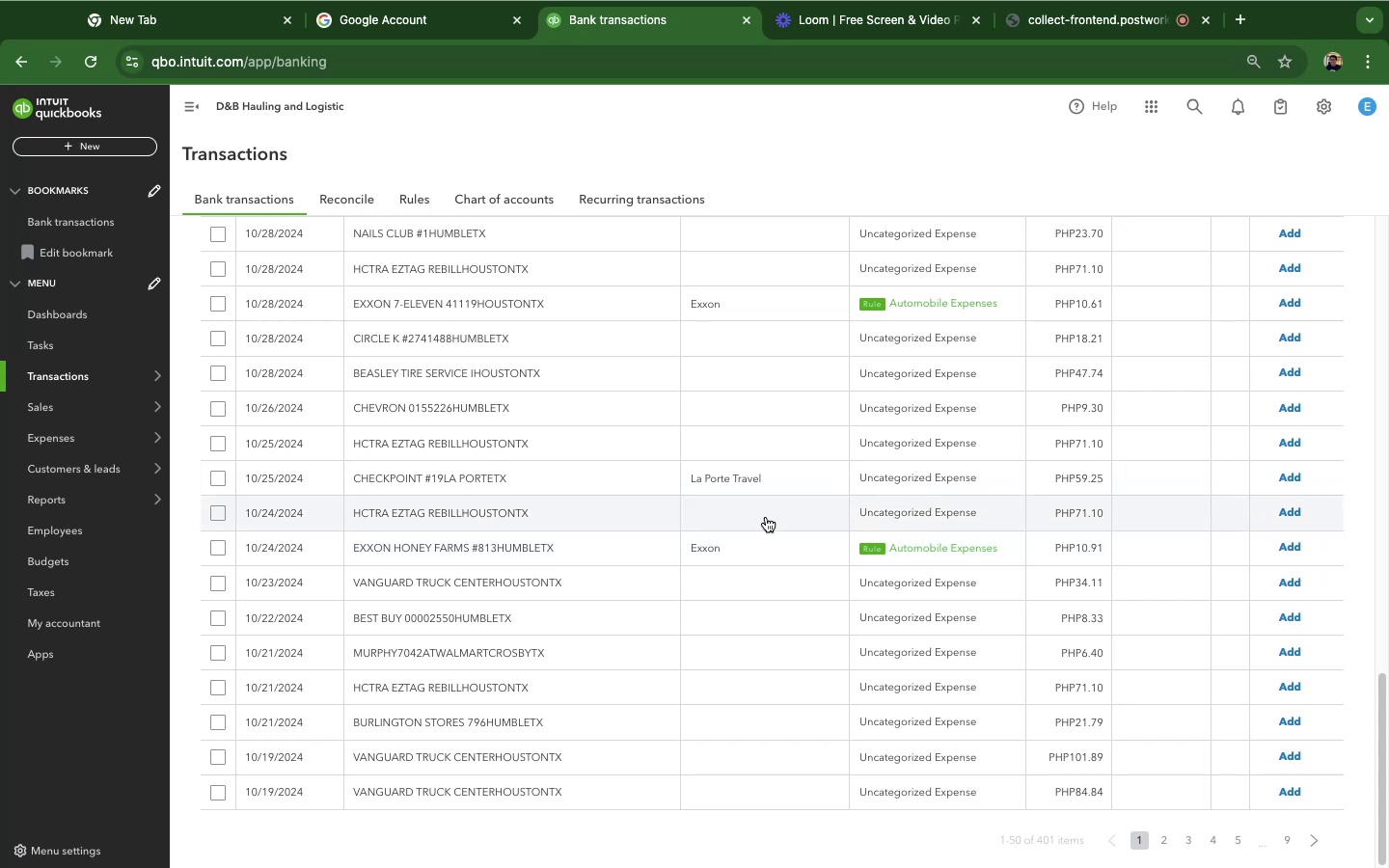 
wait(5.75)
 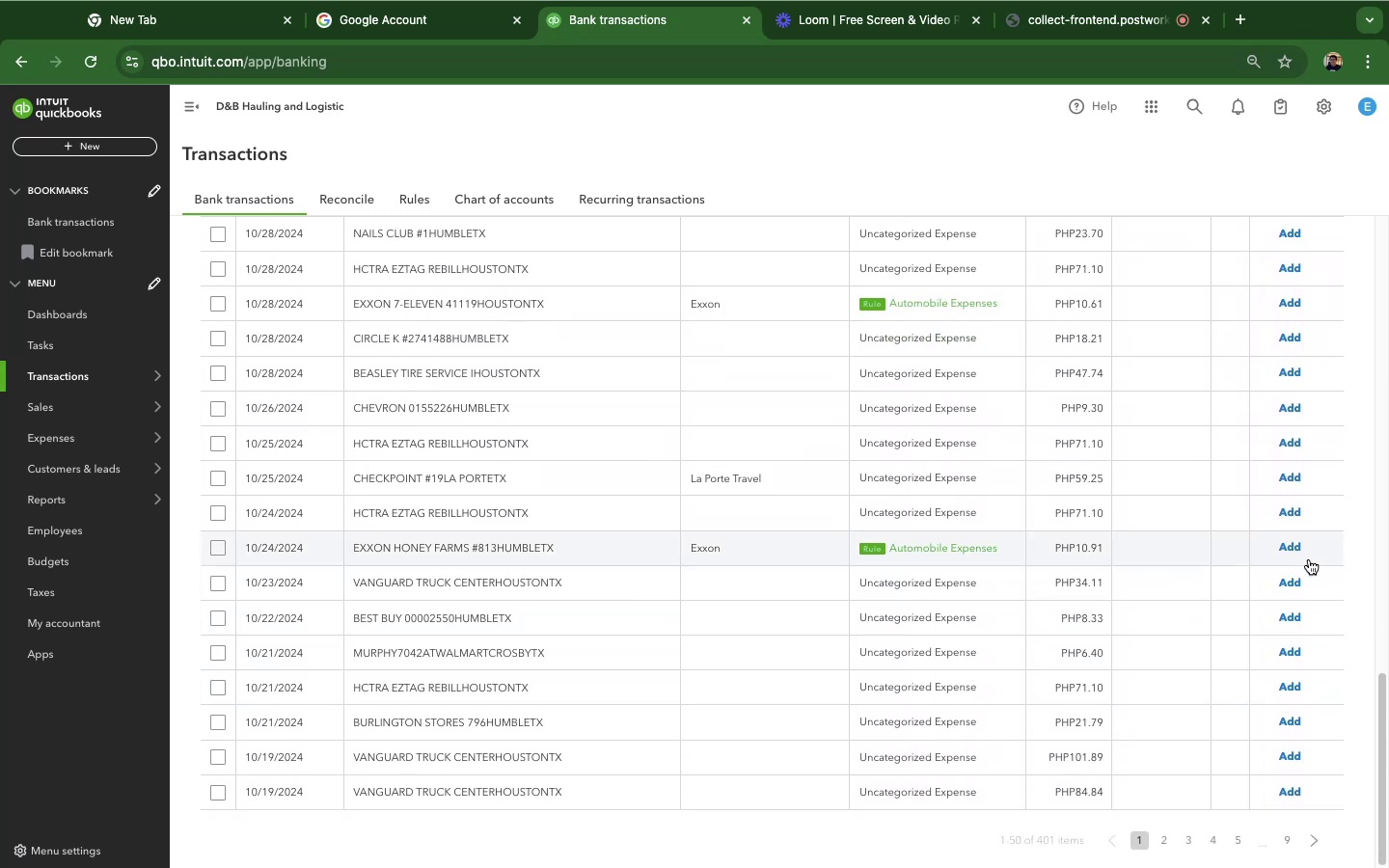 
left_click([875, 485])
 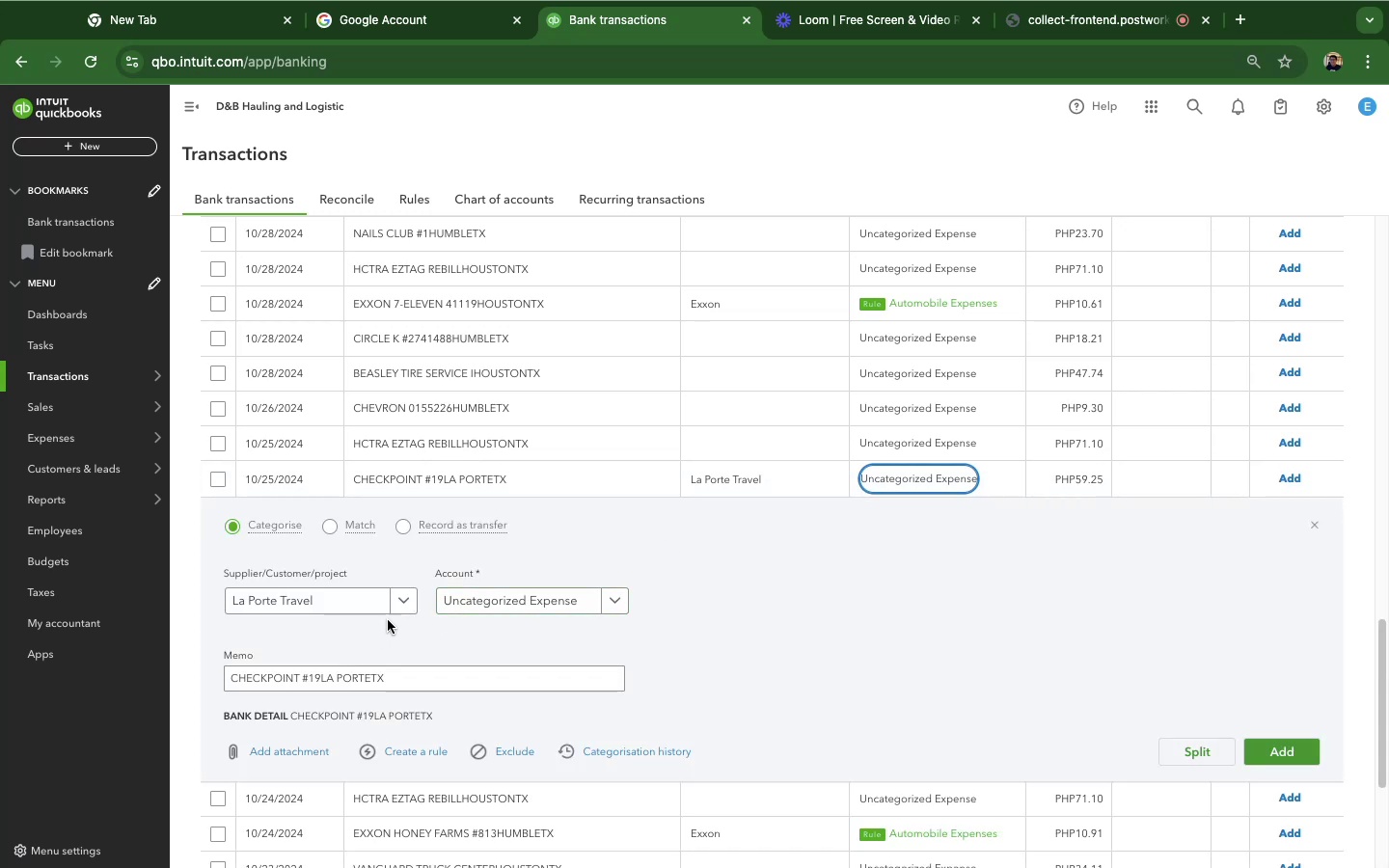 
wait(8.51)
 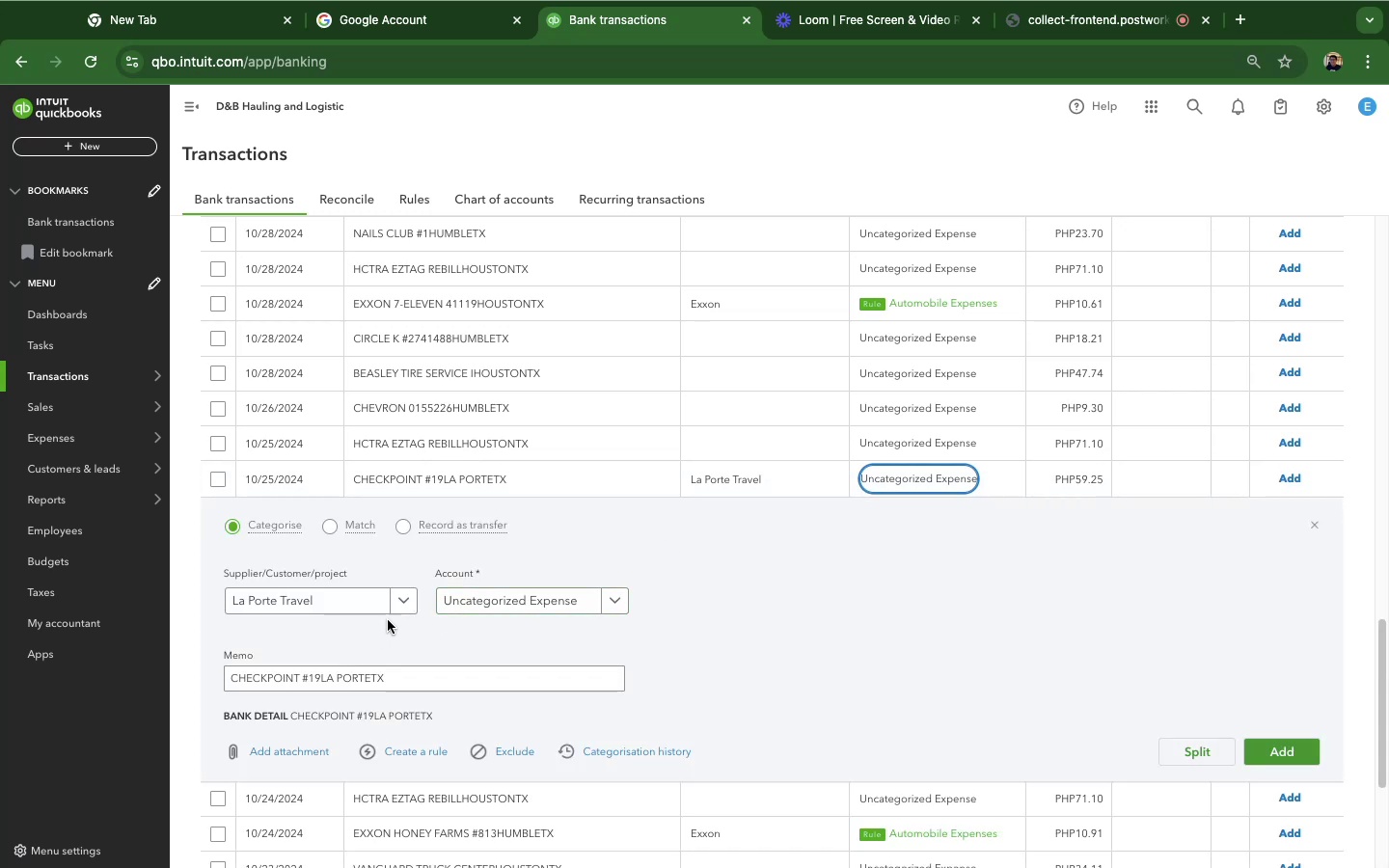 
left_click([467, 605])
 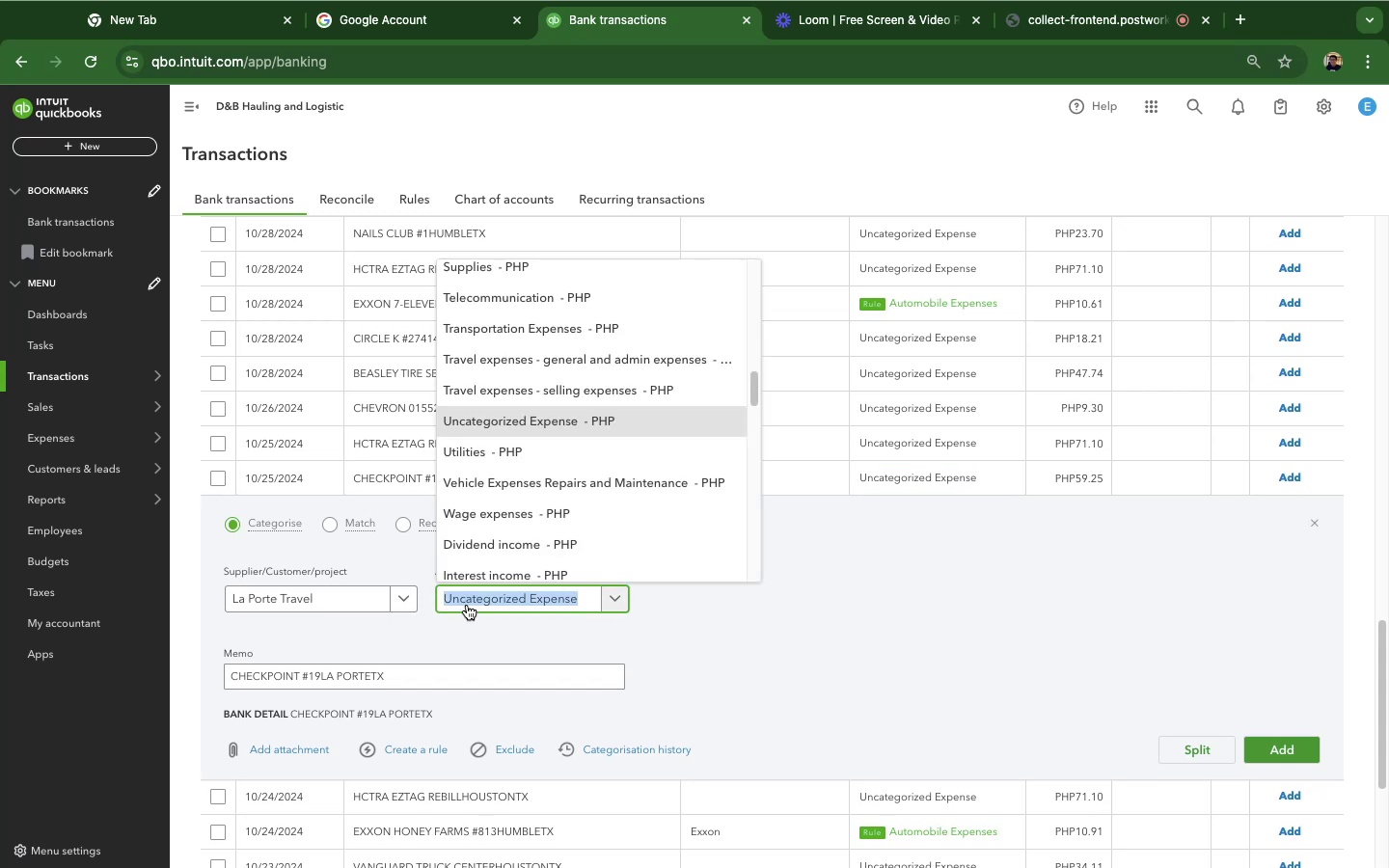 
type(travel)
 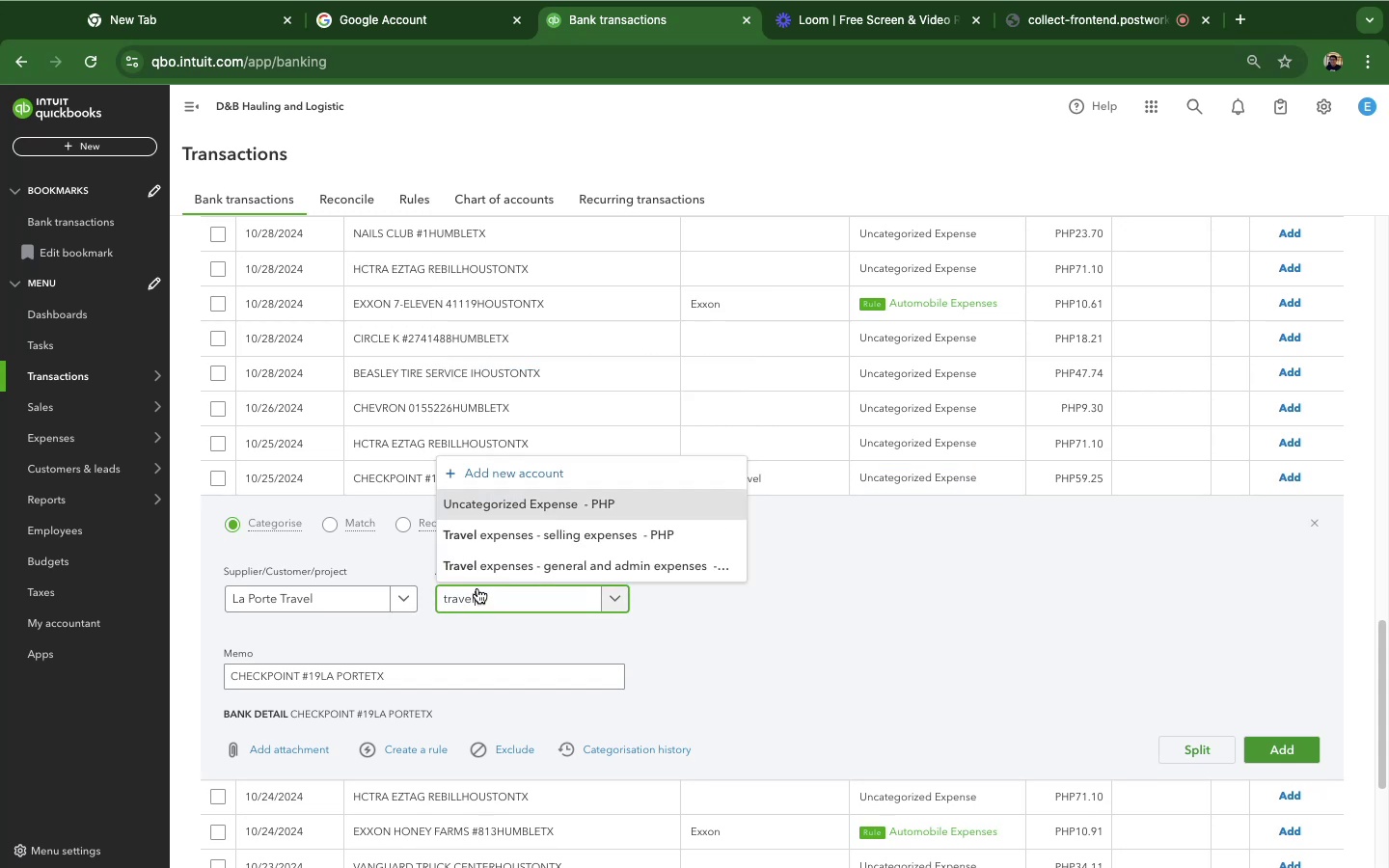 
left_click([482, 570])
 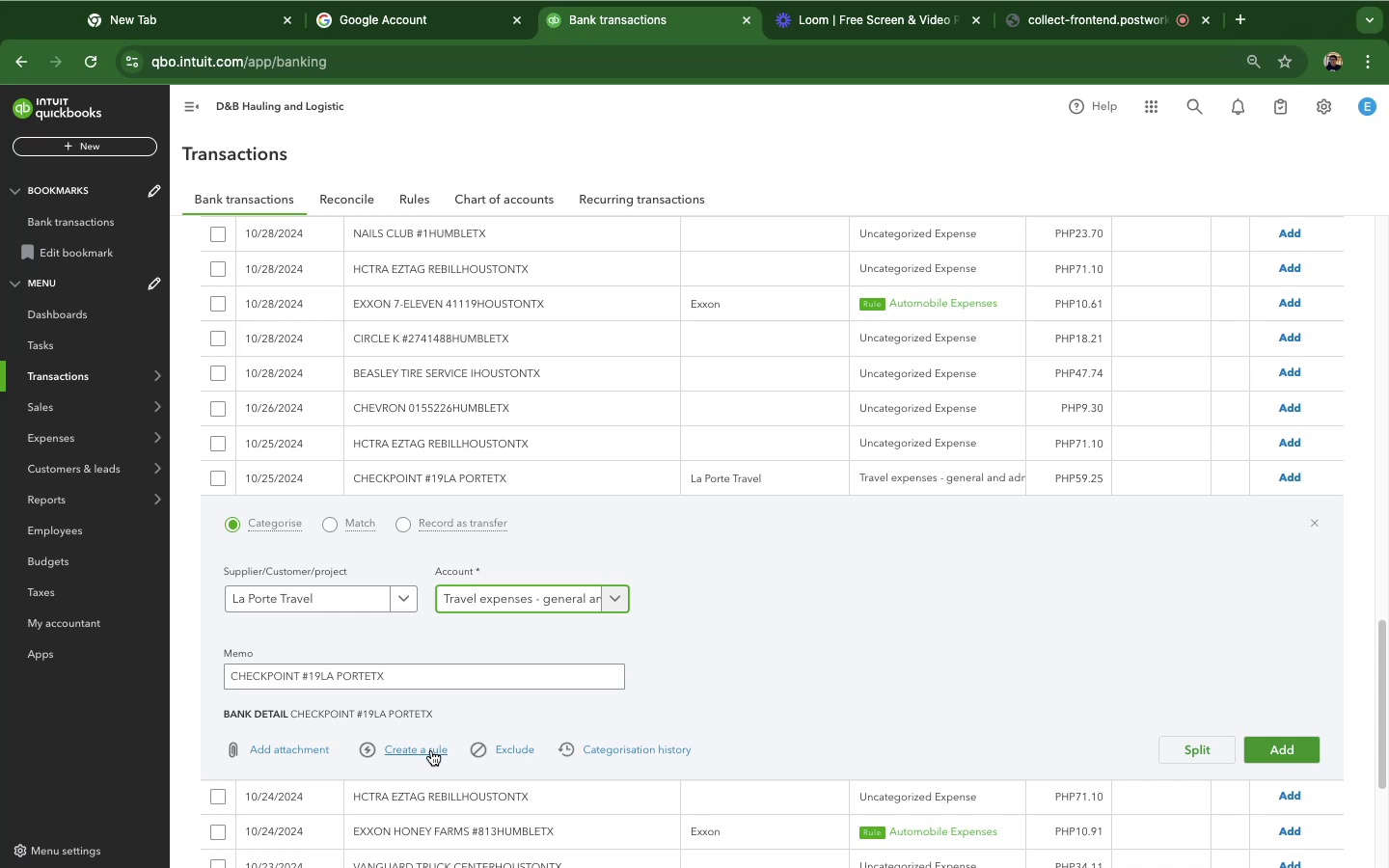 
left_click([431, 751])
 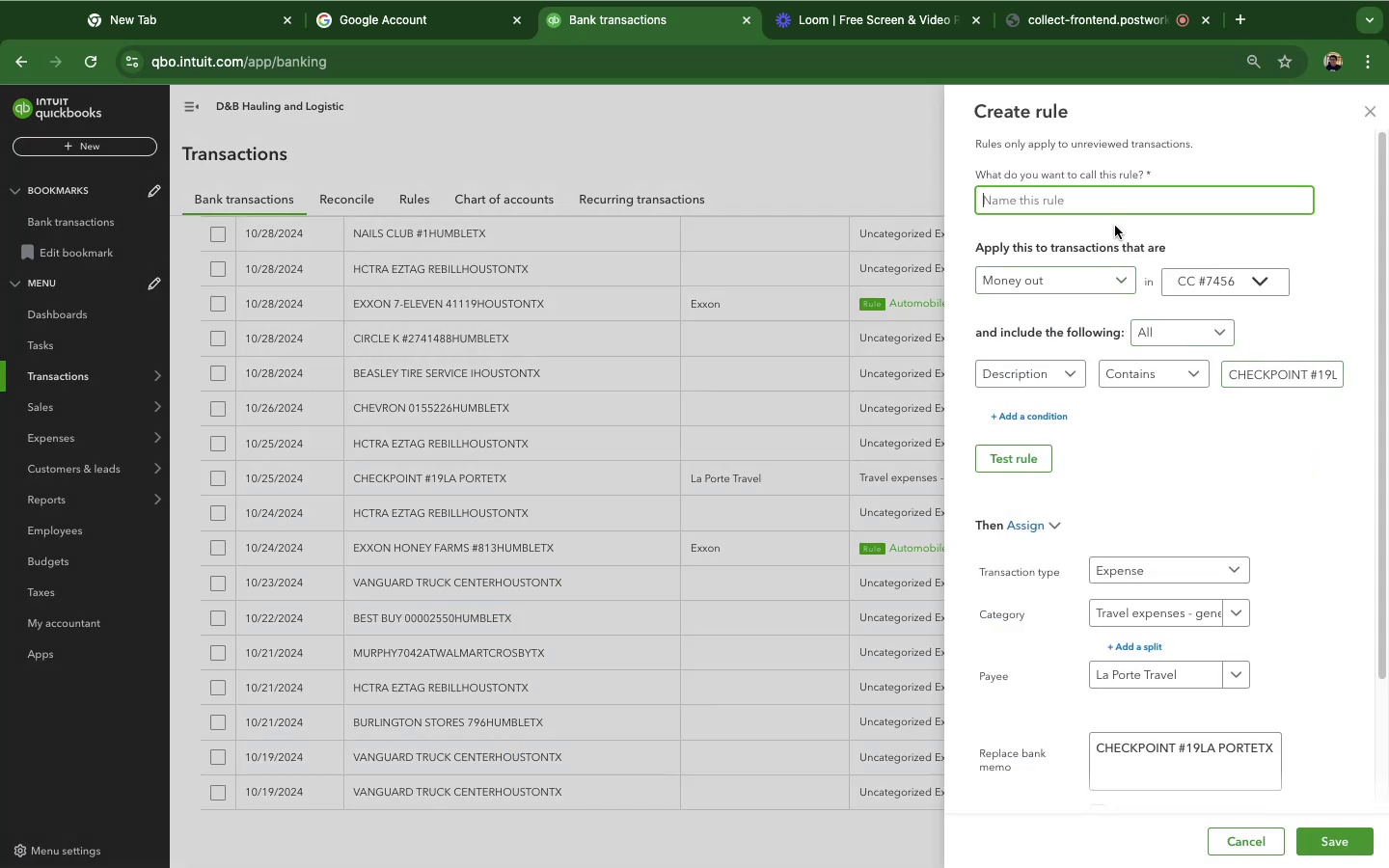 
wait(5.45)
 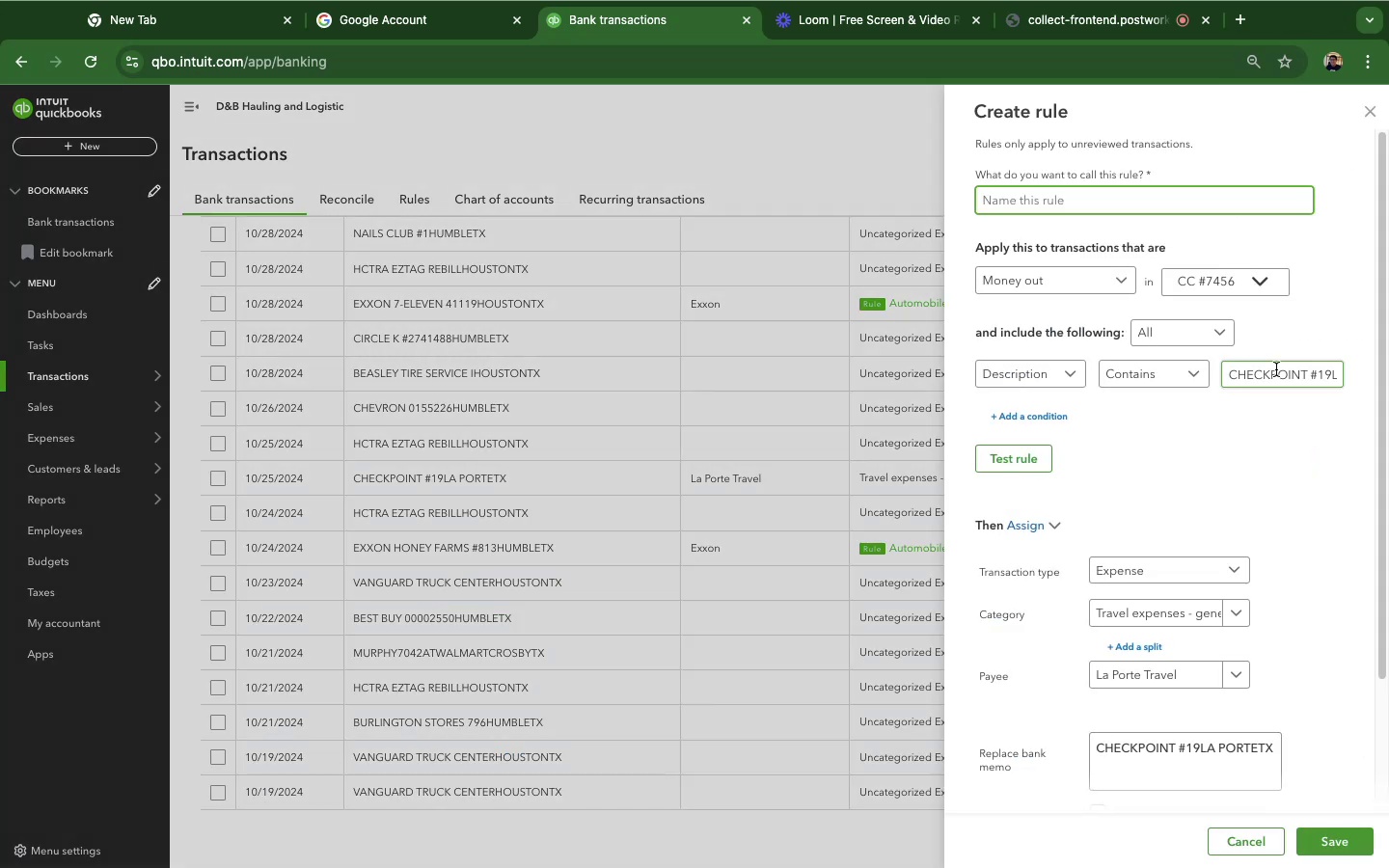 
type(la)
key(Backspace)
key(Backspace)
type(Checkpoint)
 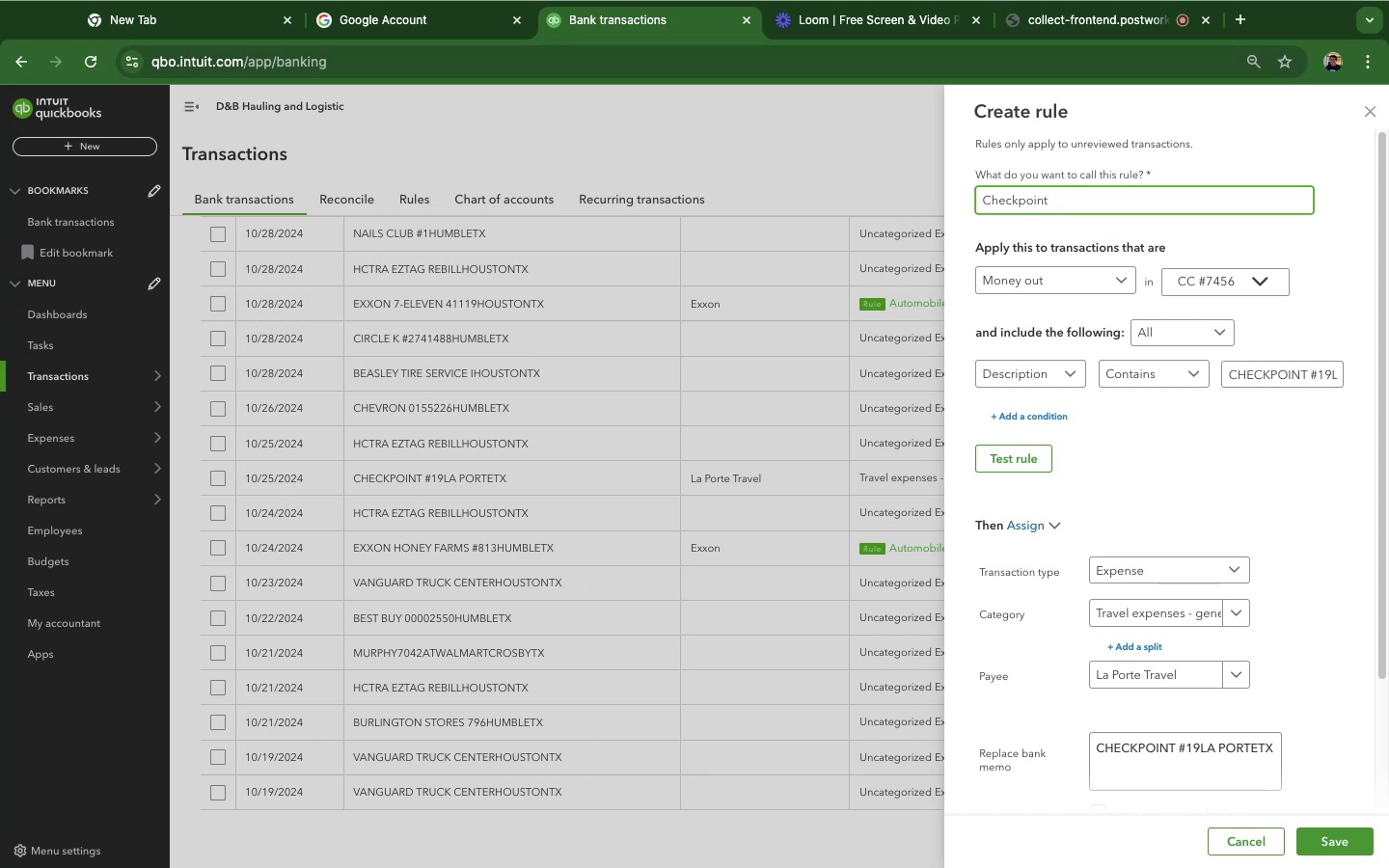 
wait(15.23)
 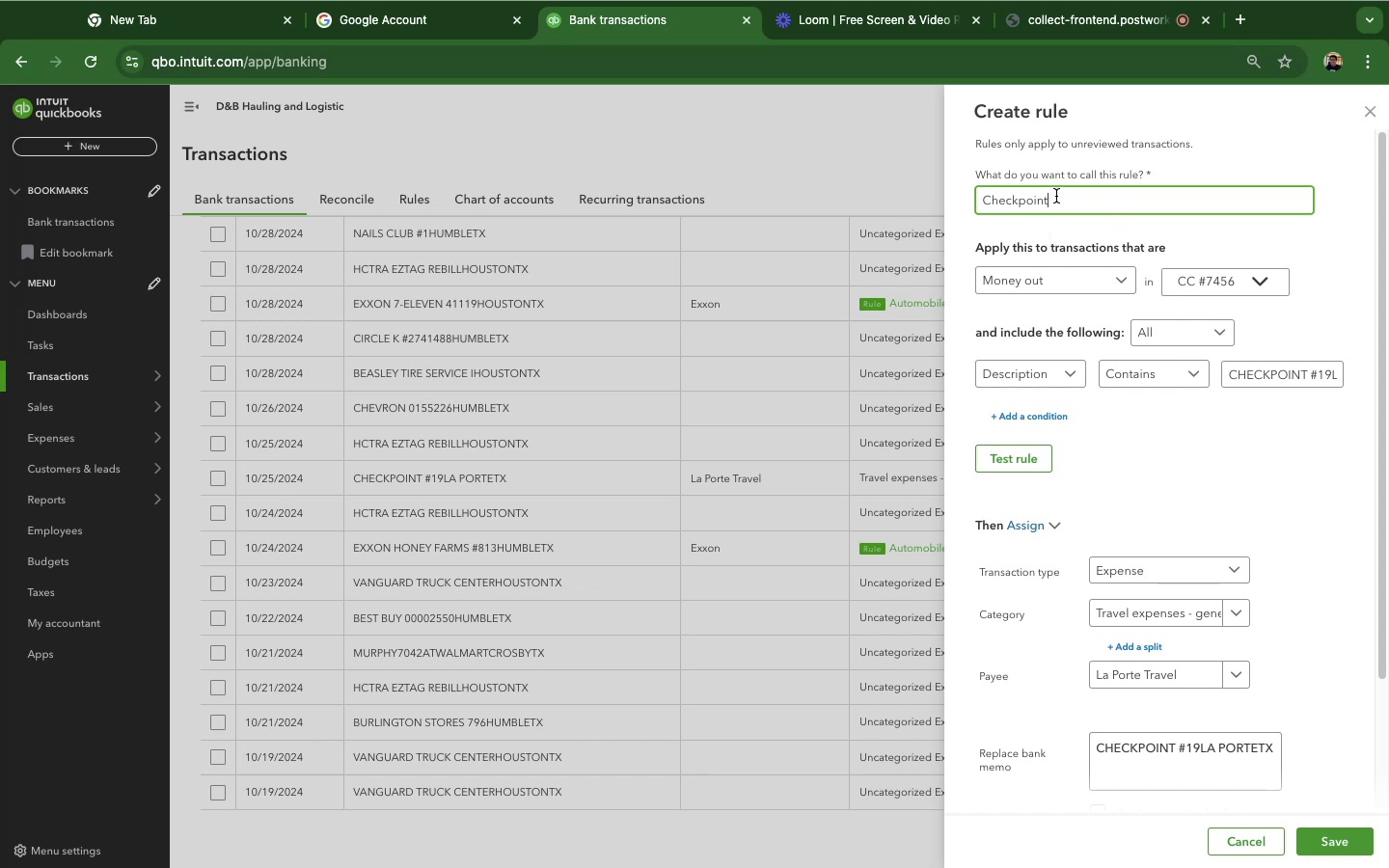 
left_click_drag(start_coordinate=[1081, 207], to_coordinate=[1062, 205])
 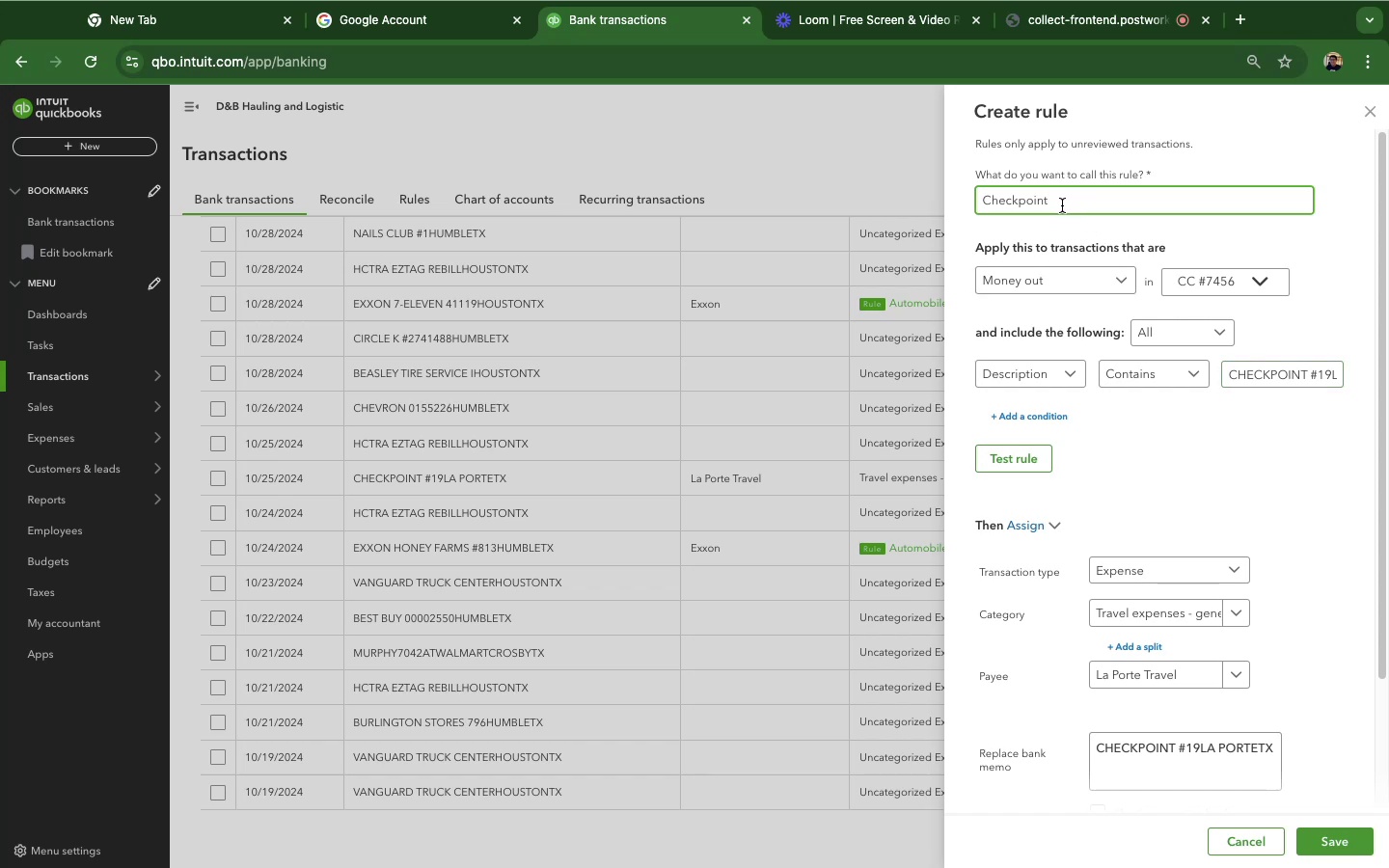 
key(Space)
 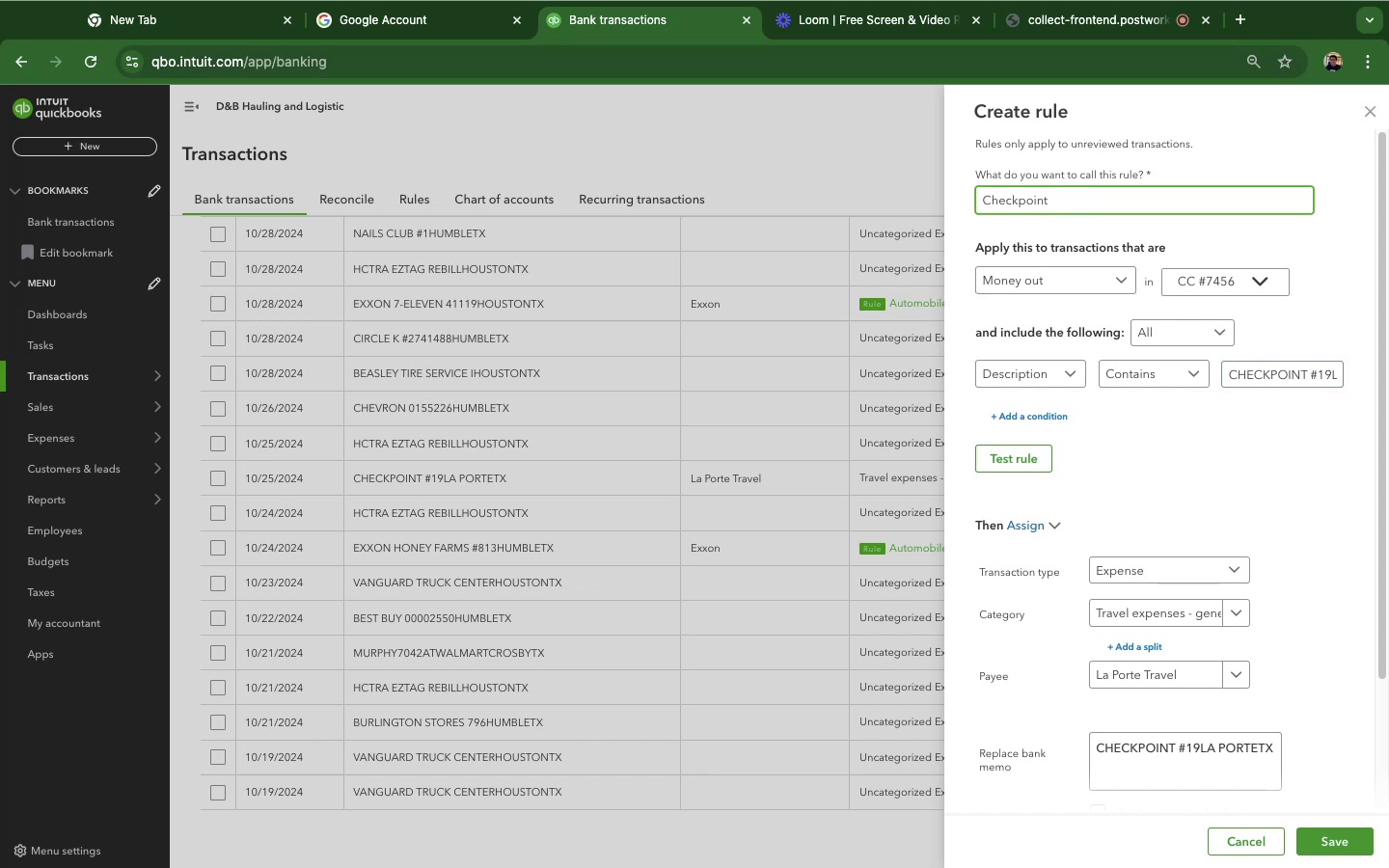 
key(1)
 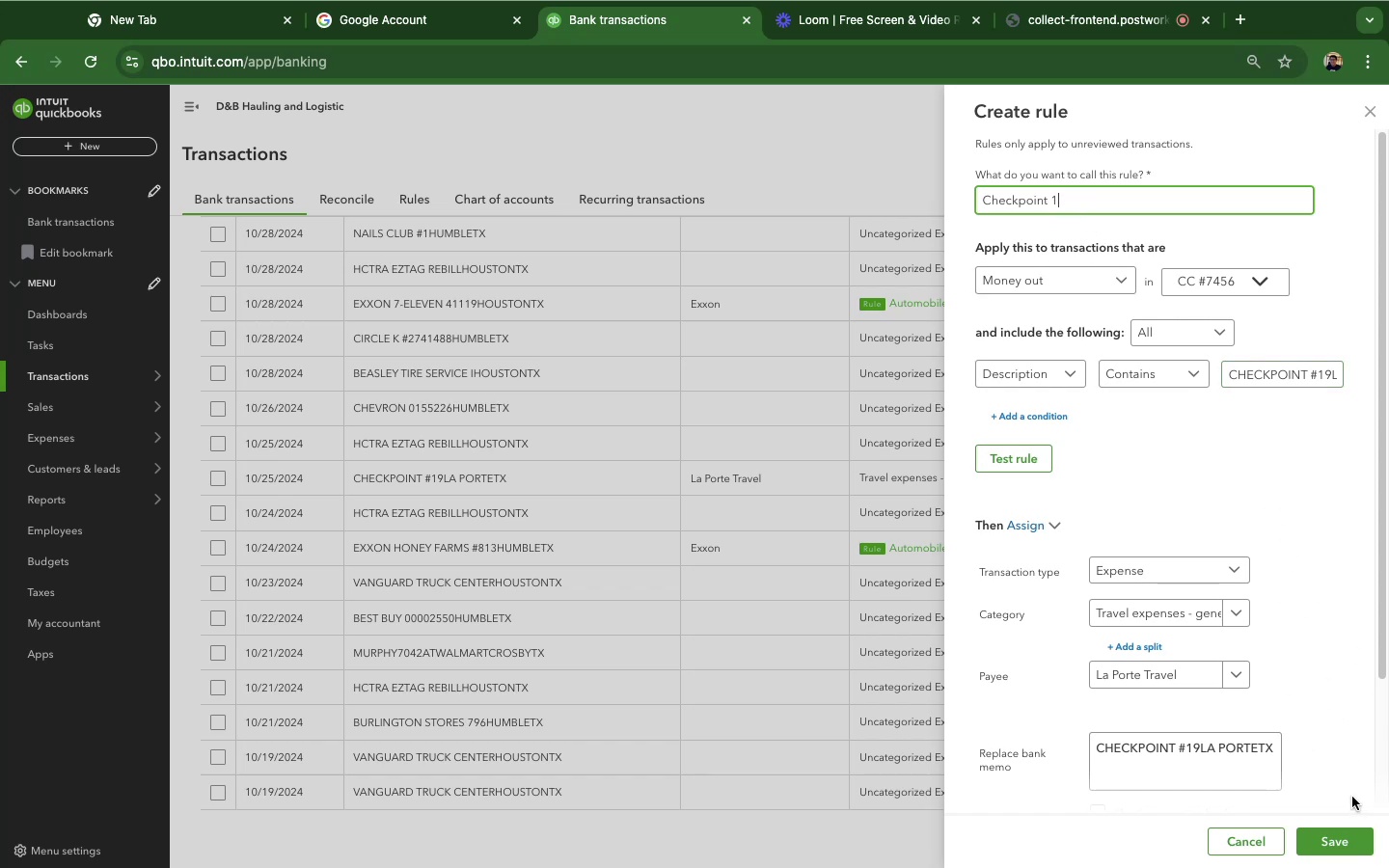 
wait(6.72)
 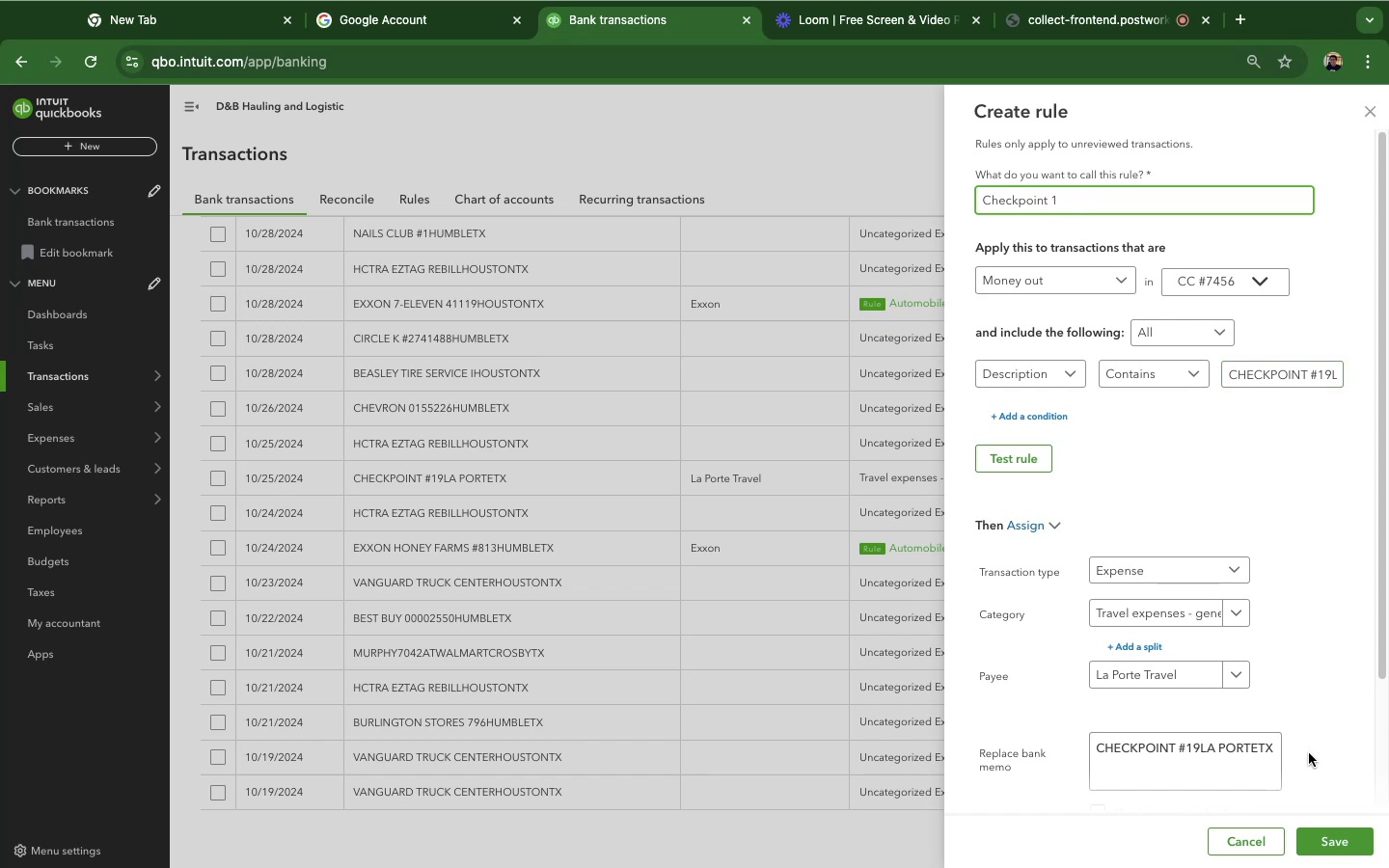 
left_click([1339, 842])
 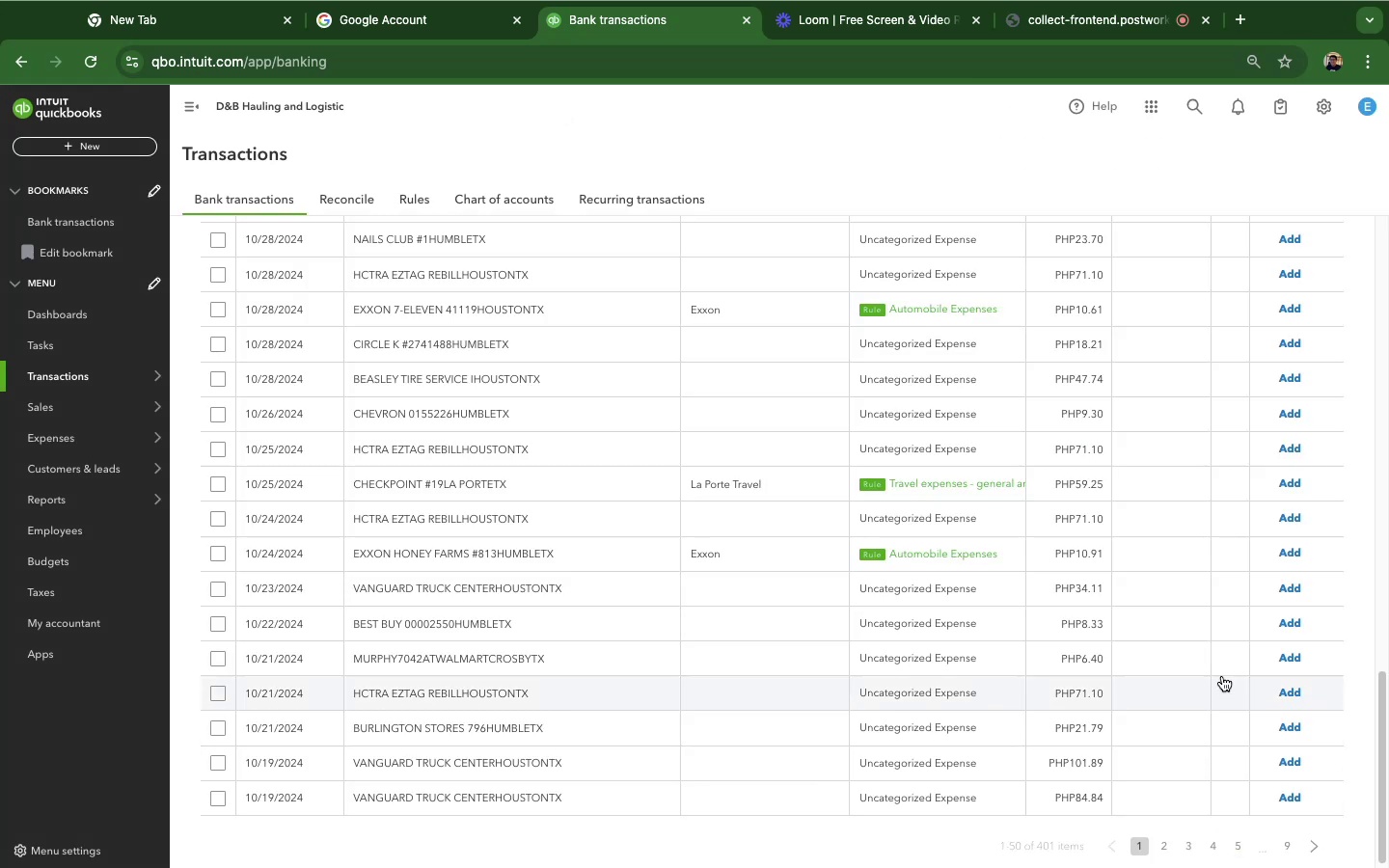 
wait(5.75)
 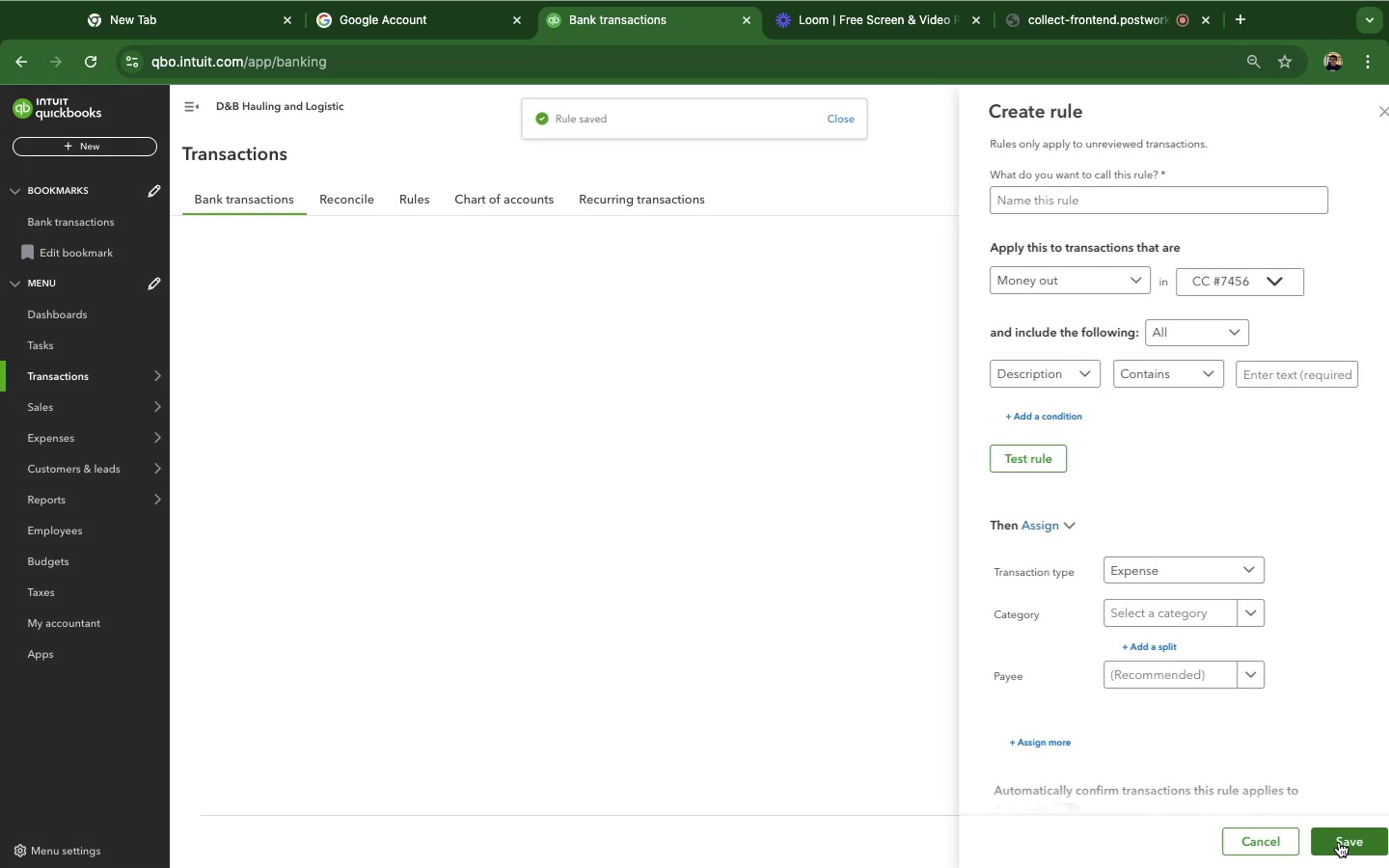 
left_click([1285, 482])
 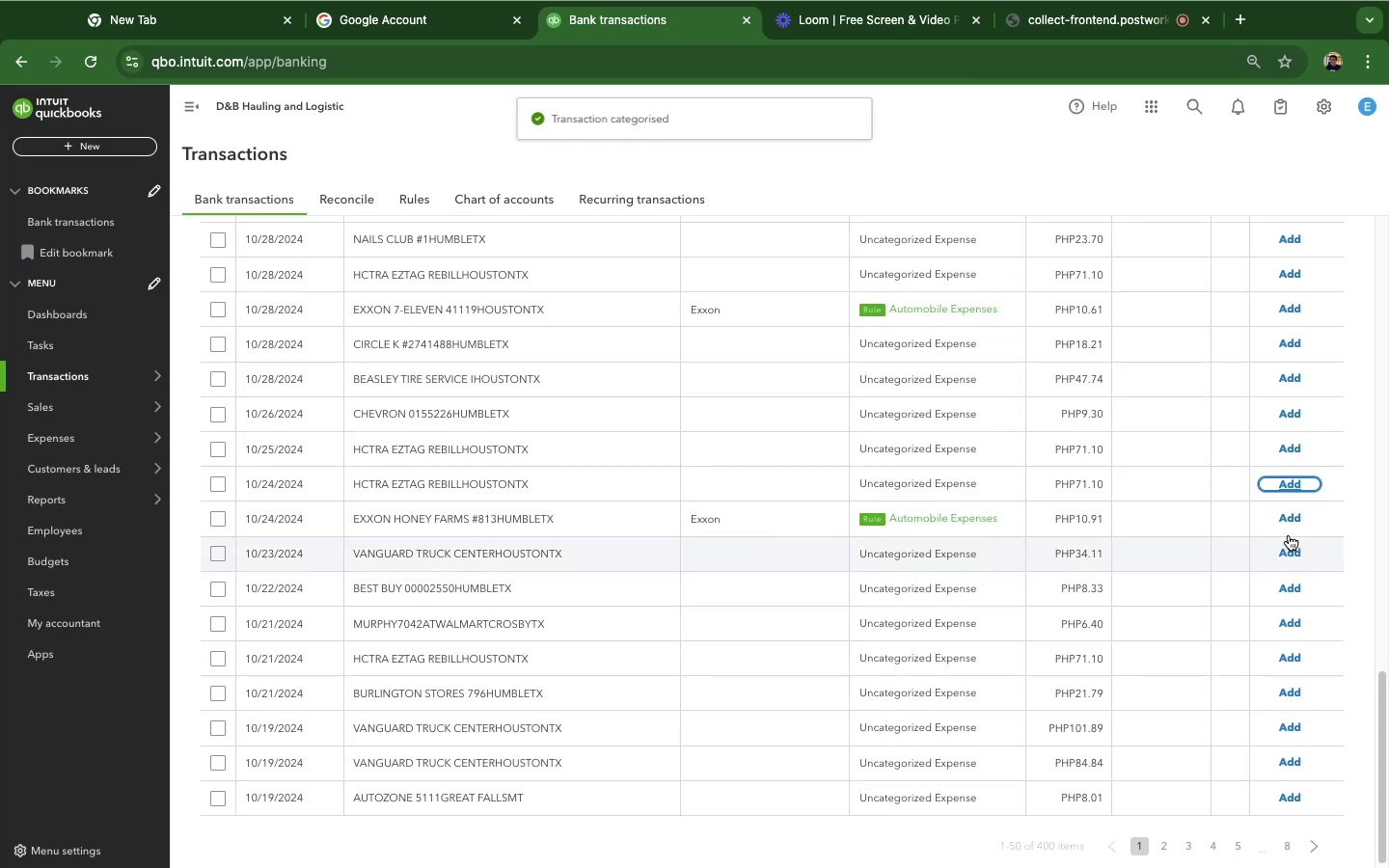 
left_click([1289, 515])
 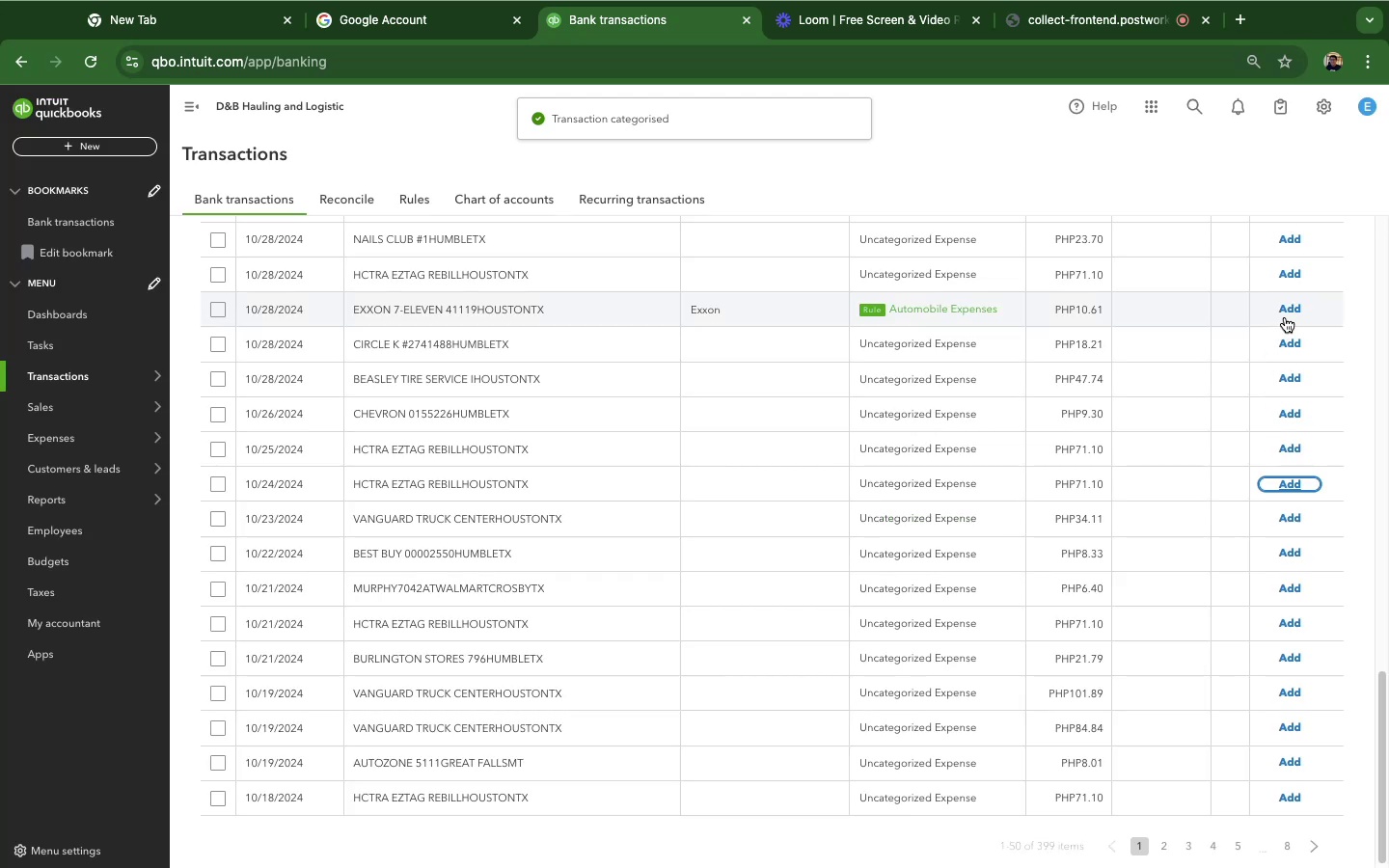 
left_click([1287, 310])
 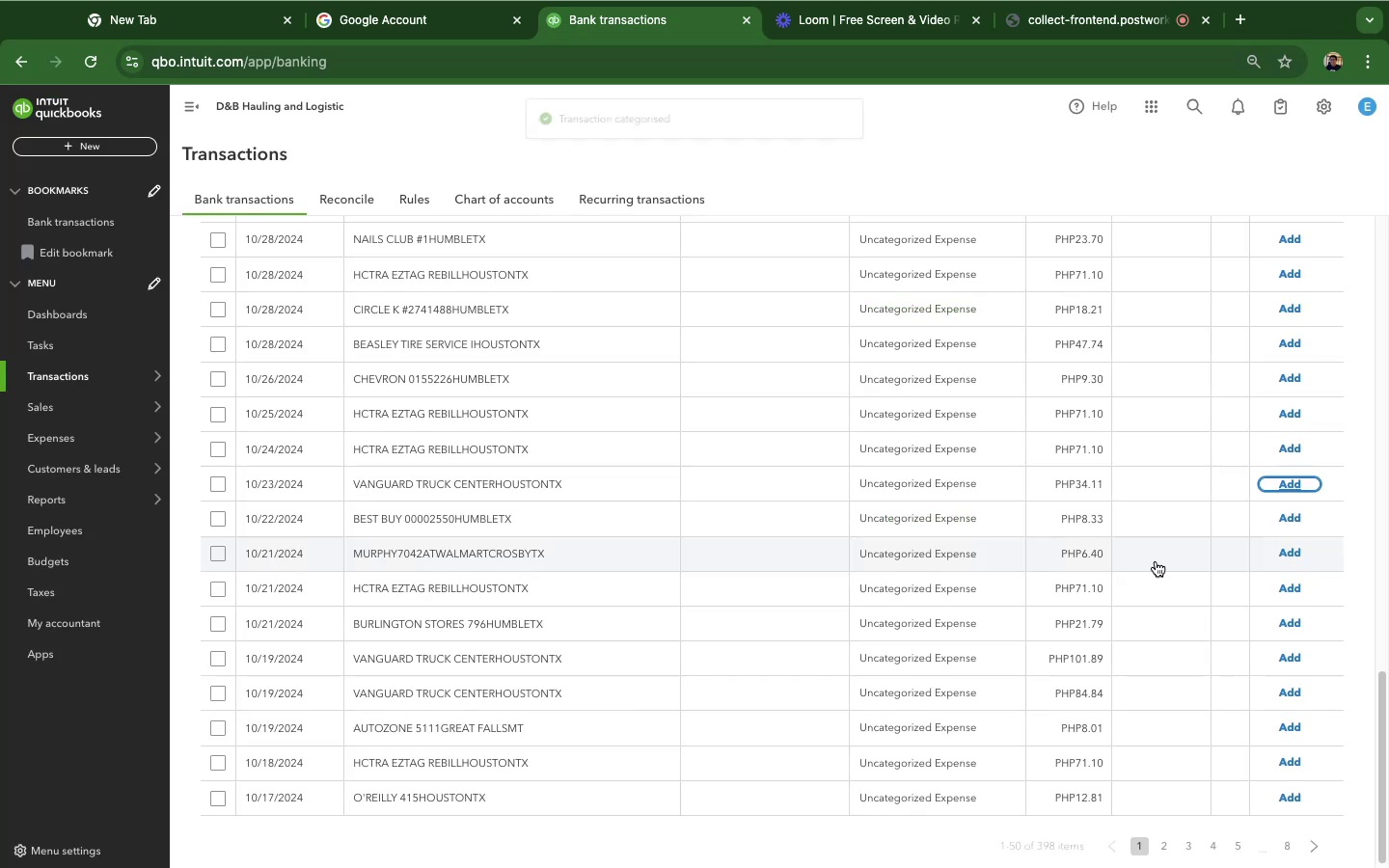 
scroll: coordinate [1156, 561], scroll_direction: up, amount: 28.0
 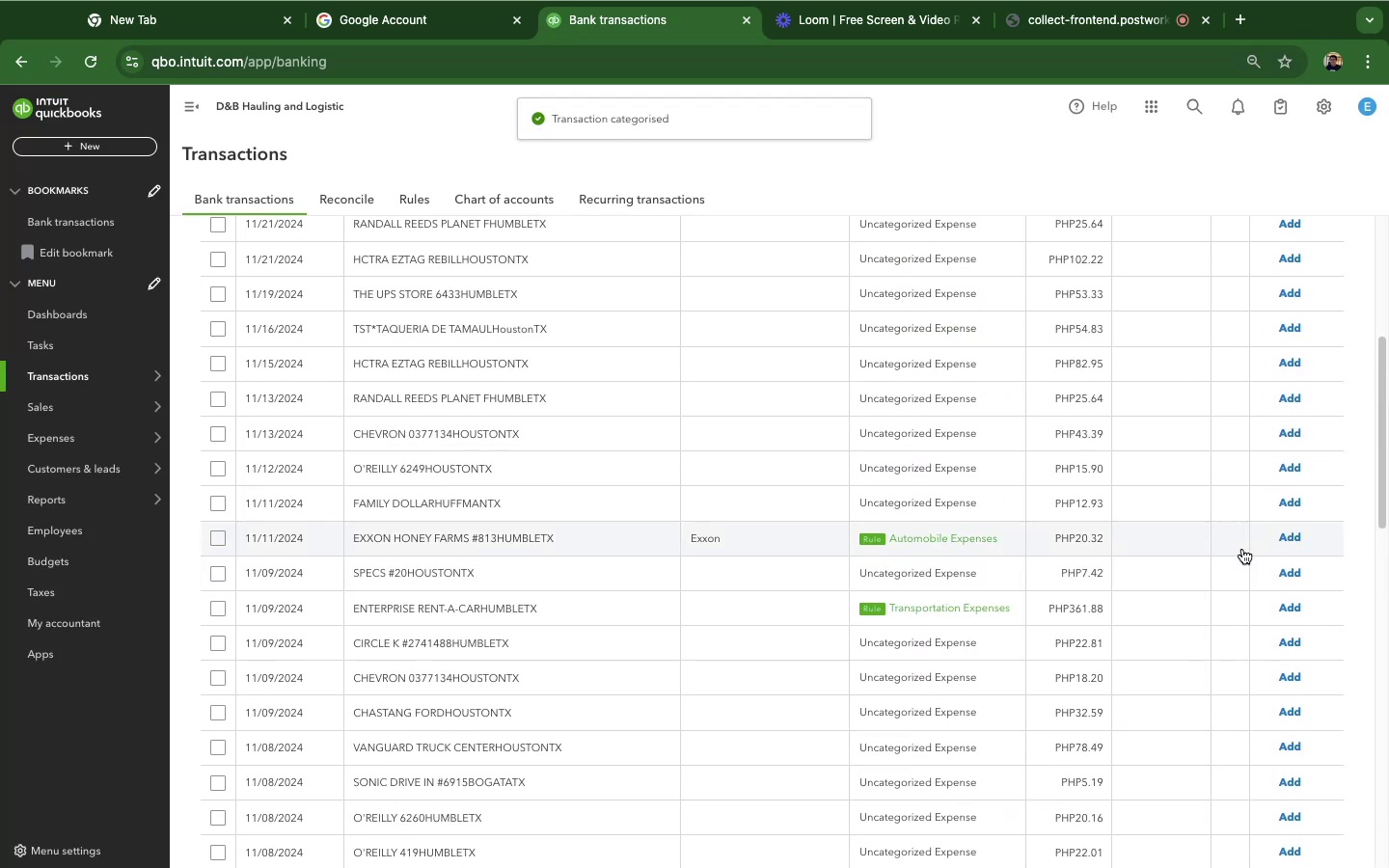 
left_click([1281, 536])
 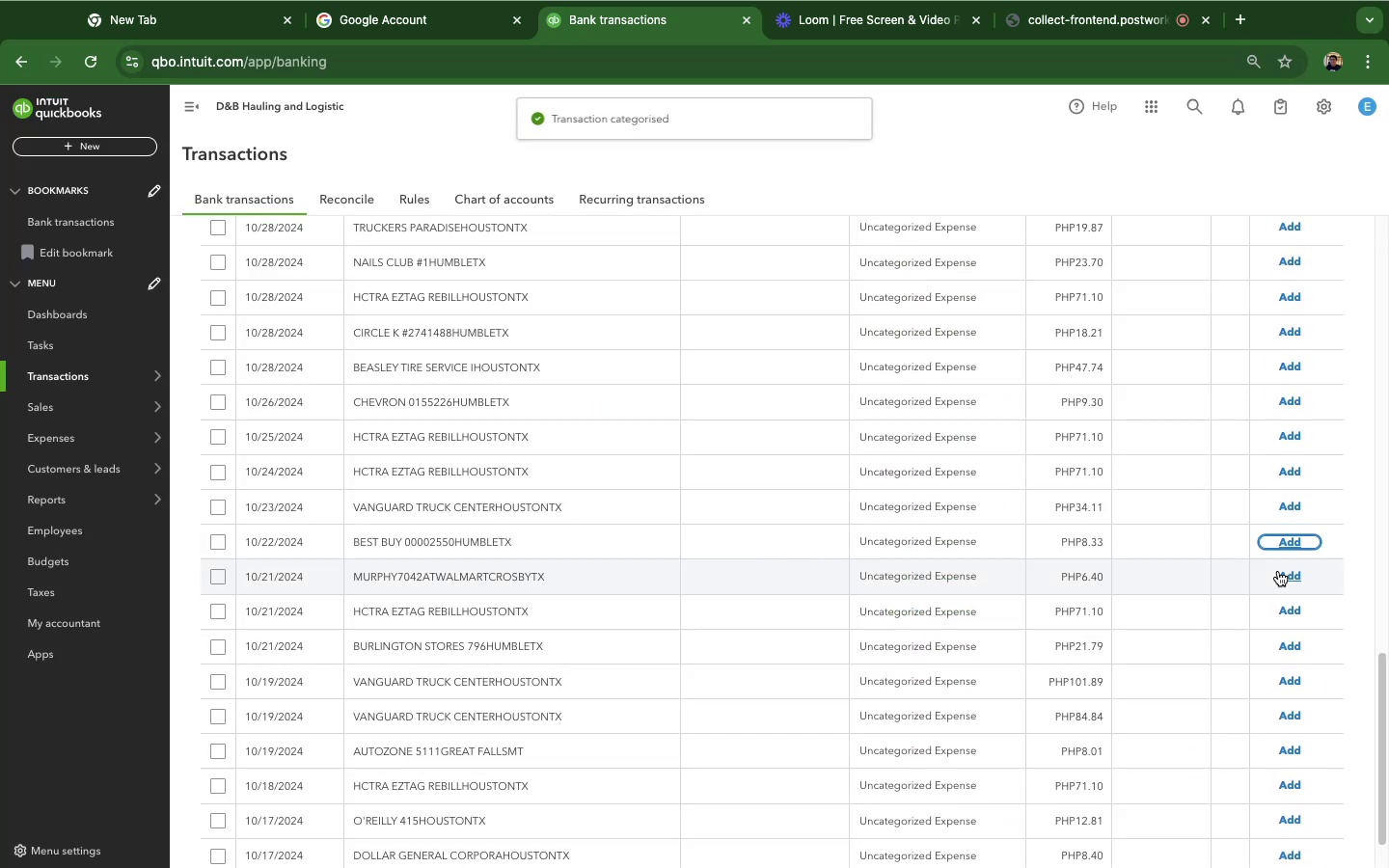 
scroll: coordinate [1278, 571], scroll_direction: up, amount: 19.0
 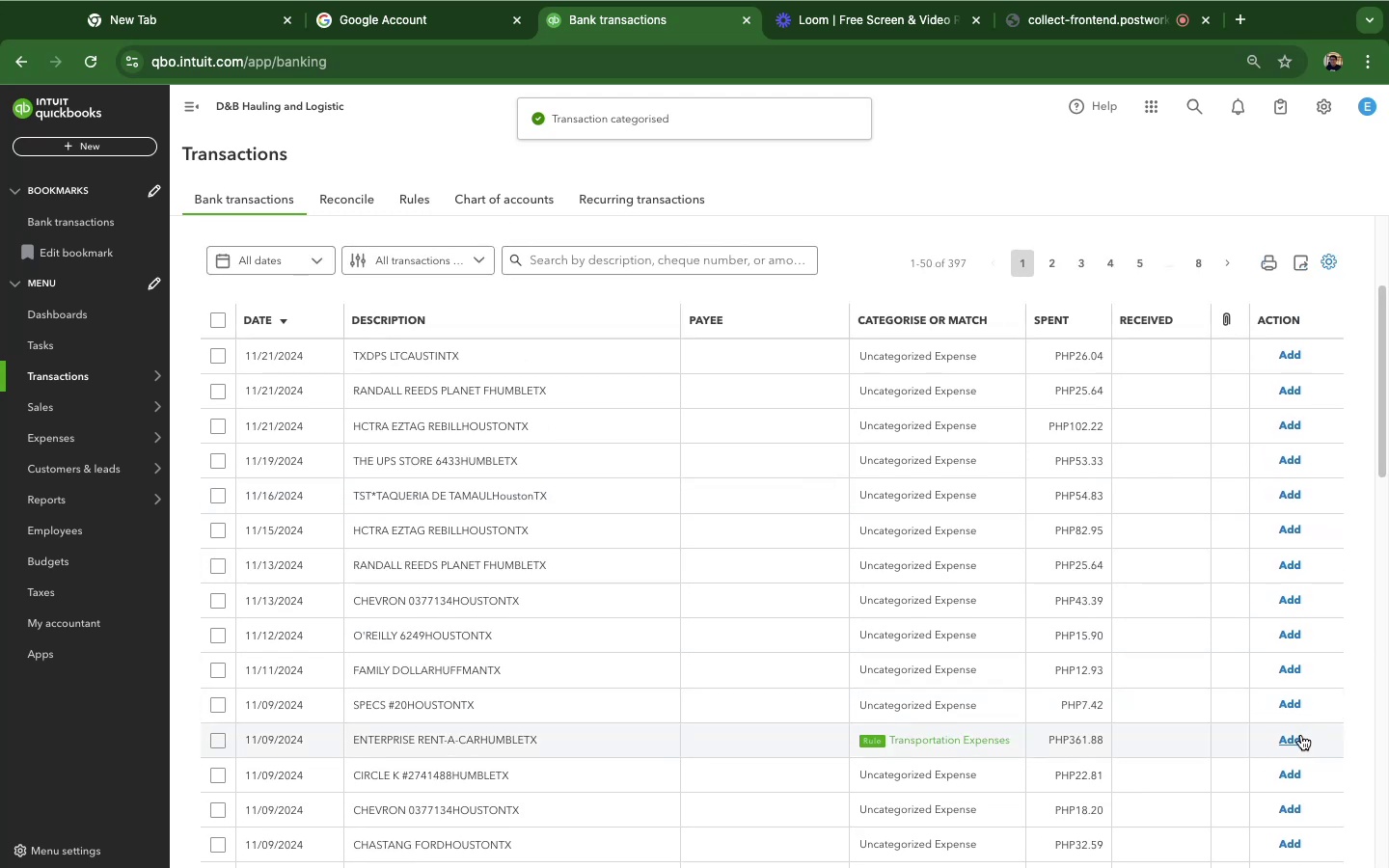 
left_click([1297, 738])
 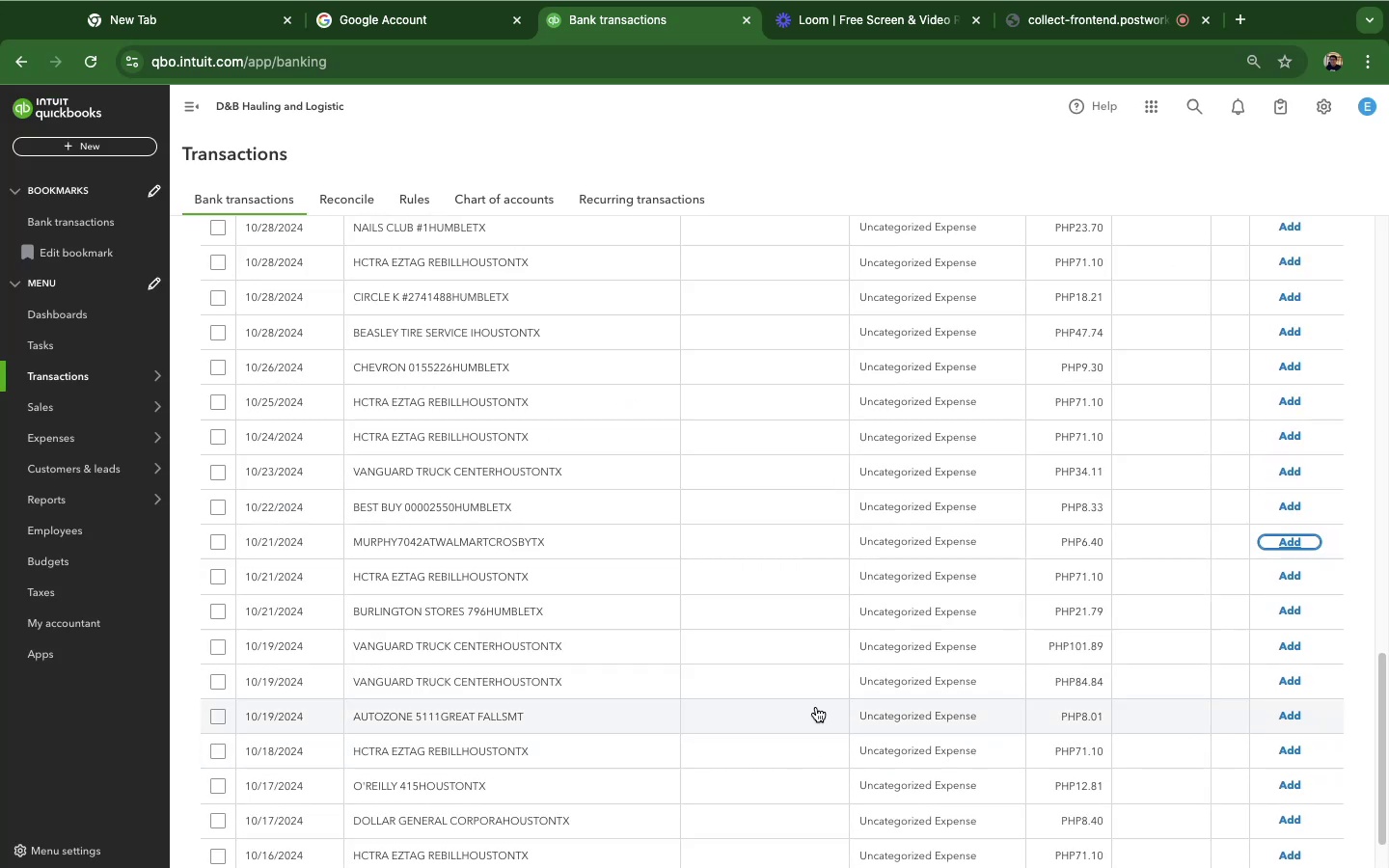 
wait(8.79)
 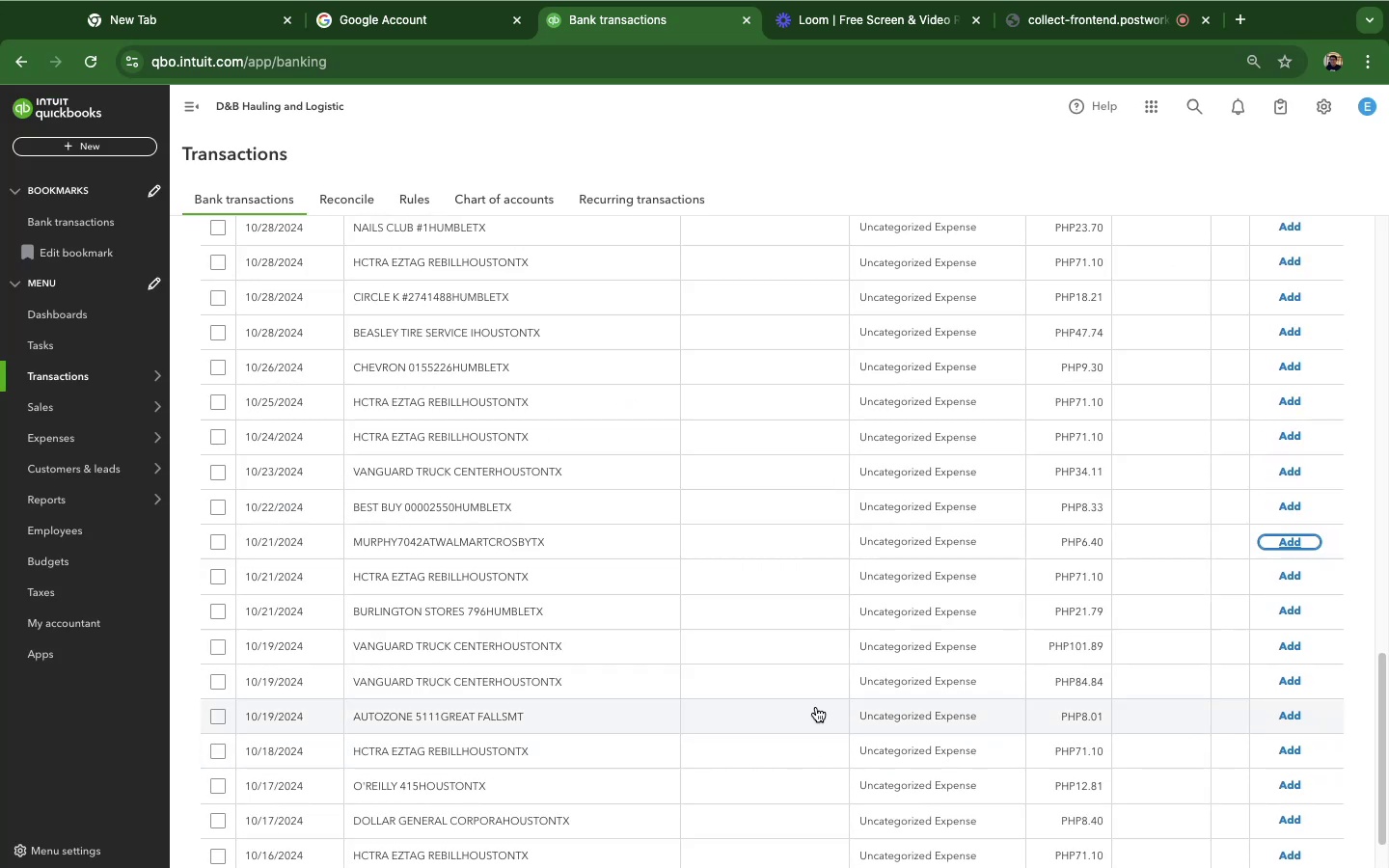 
left_click([722, 498])
 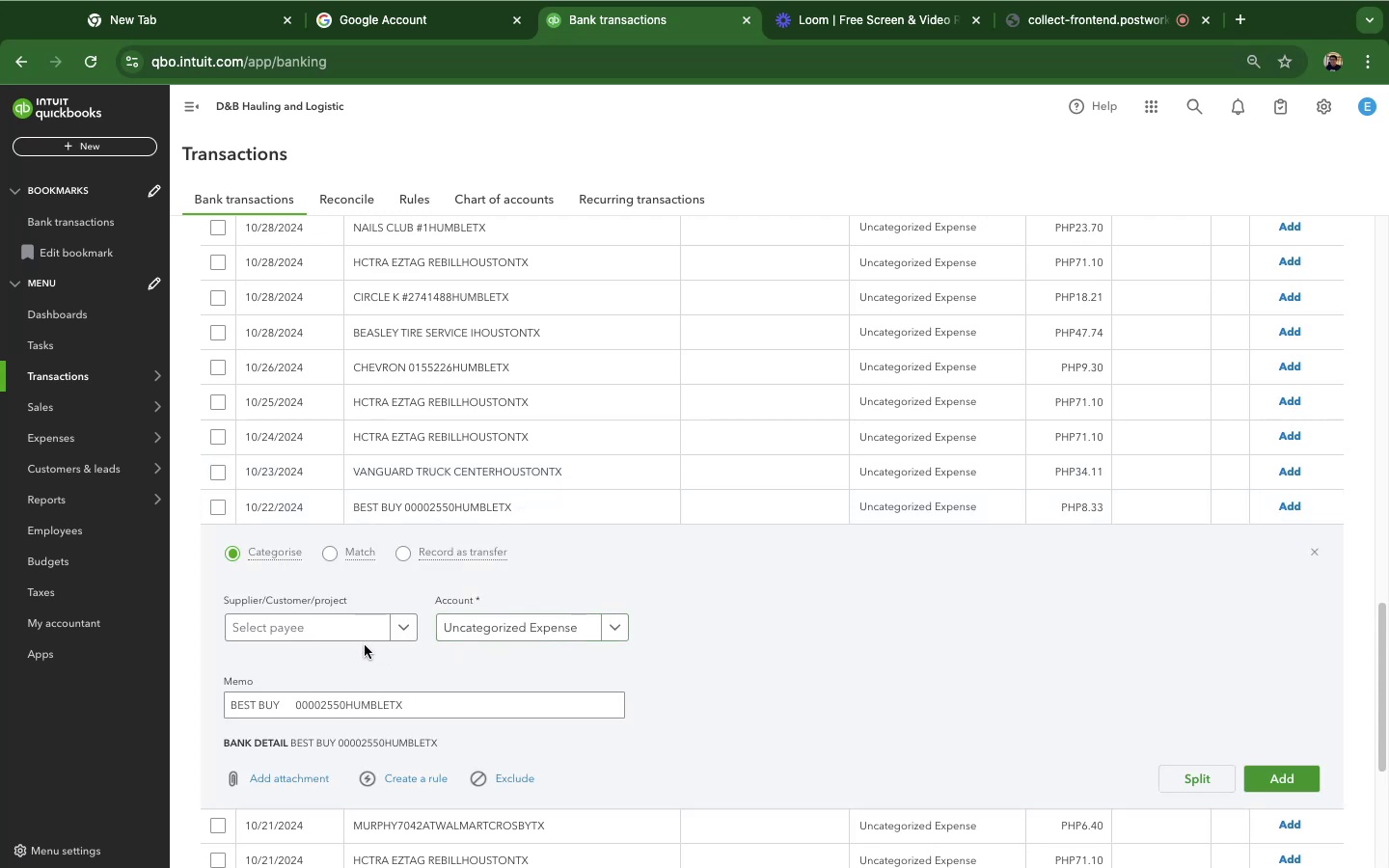 
left_click([360, 637])
 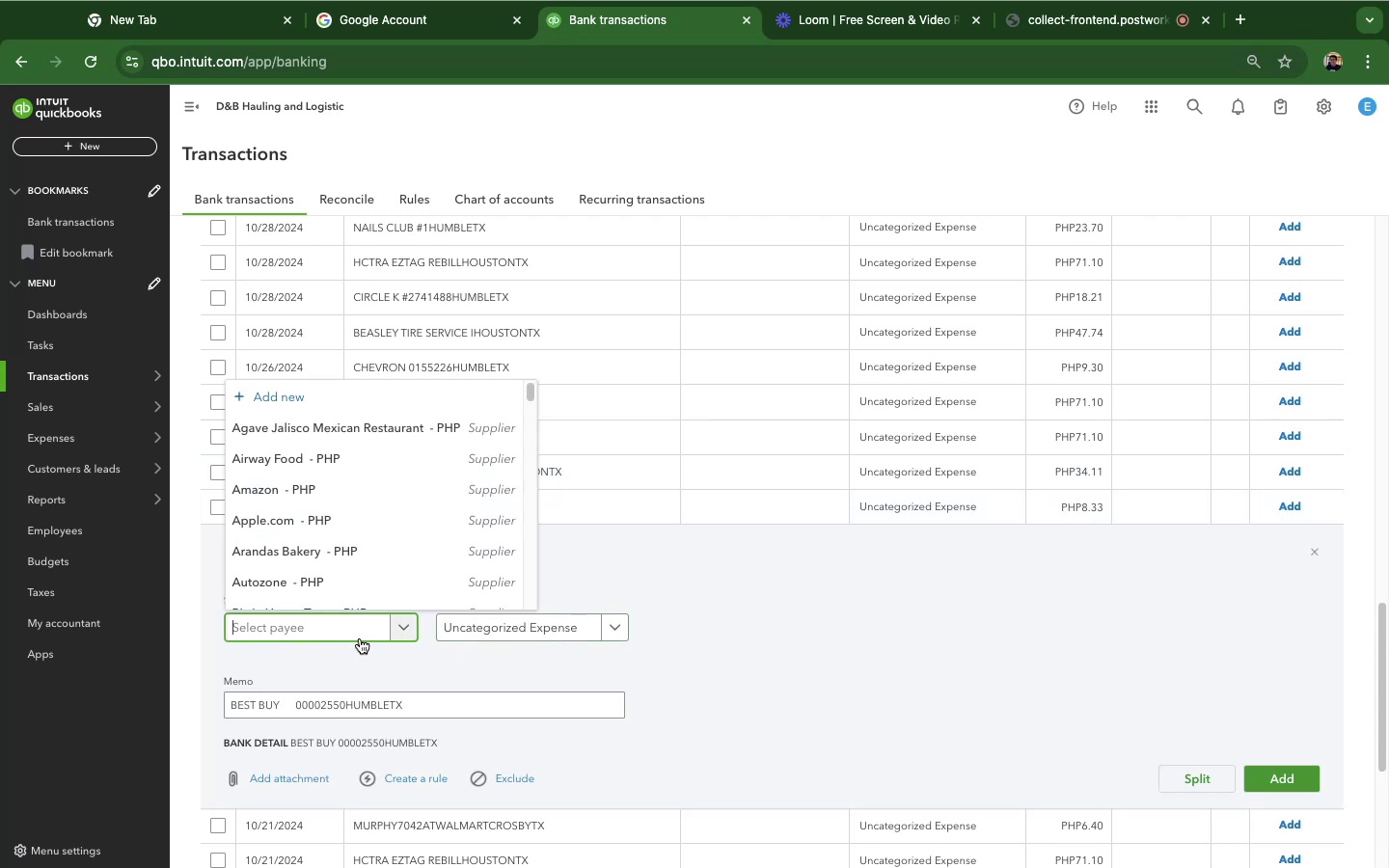 
type(Besy )
key(Backspace)
key(Backspace)
type(t Buy)
 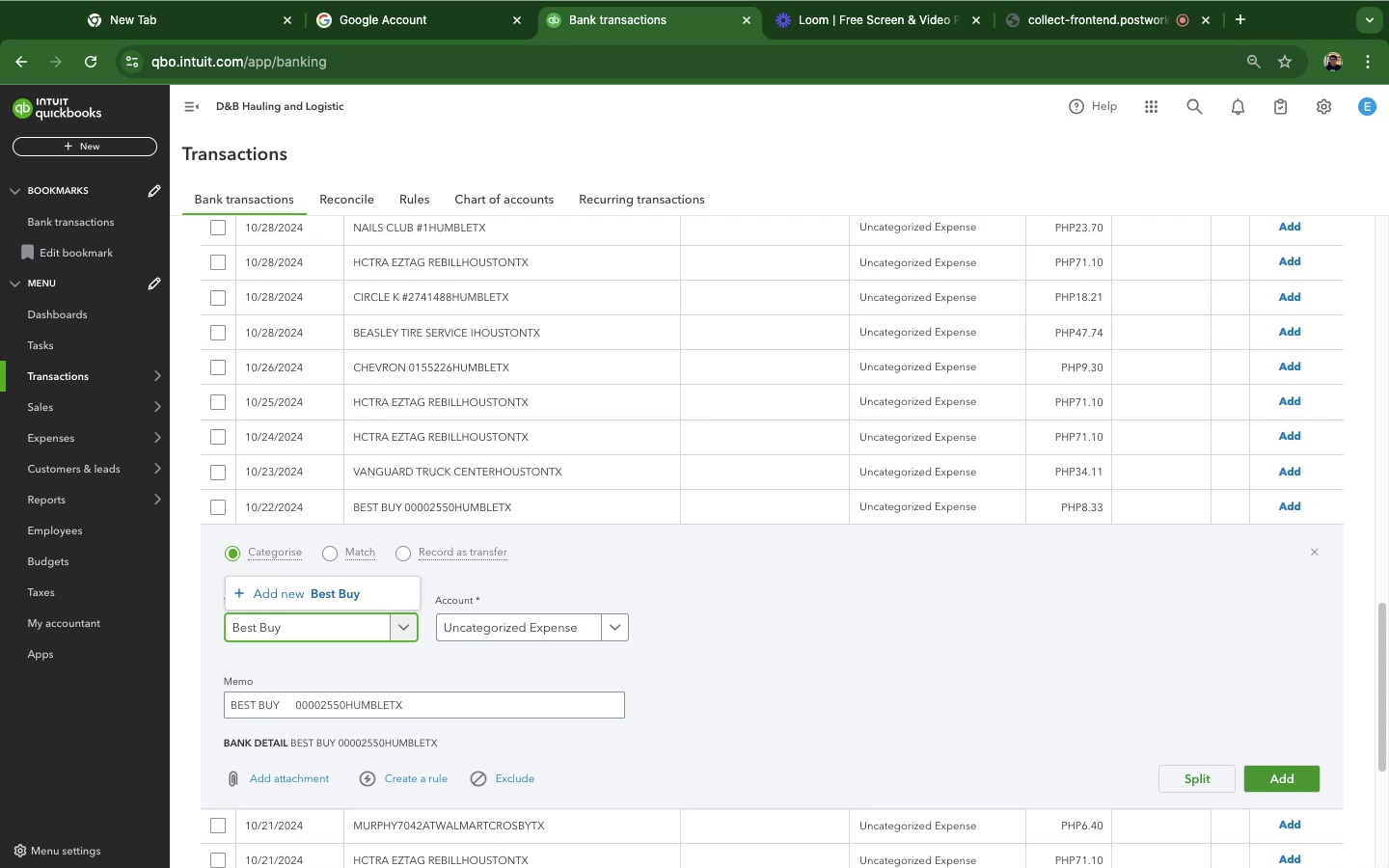 
left_click([375, 595])
 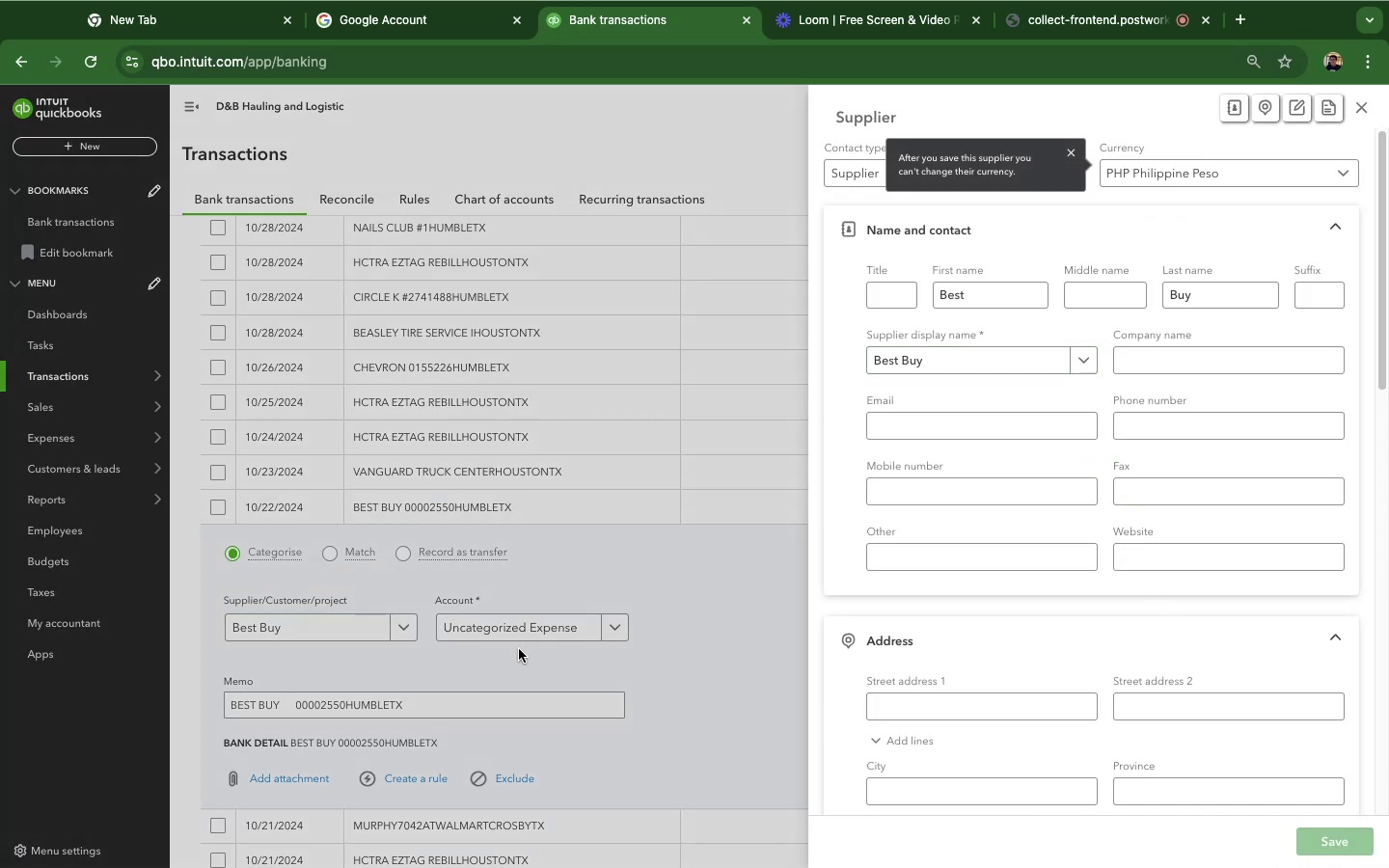 
wait(6.16)
 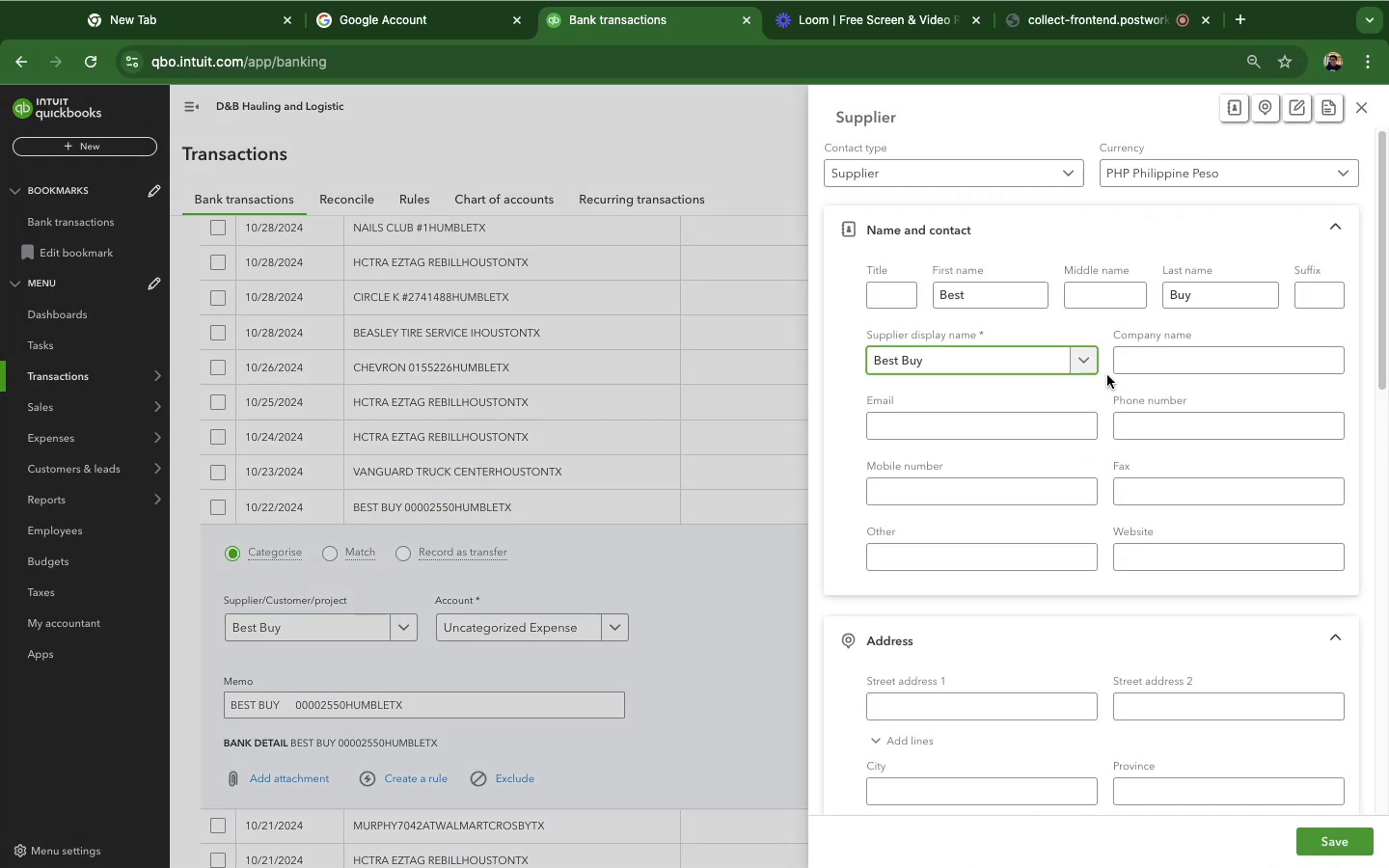 
left_click([567, 630])
 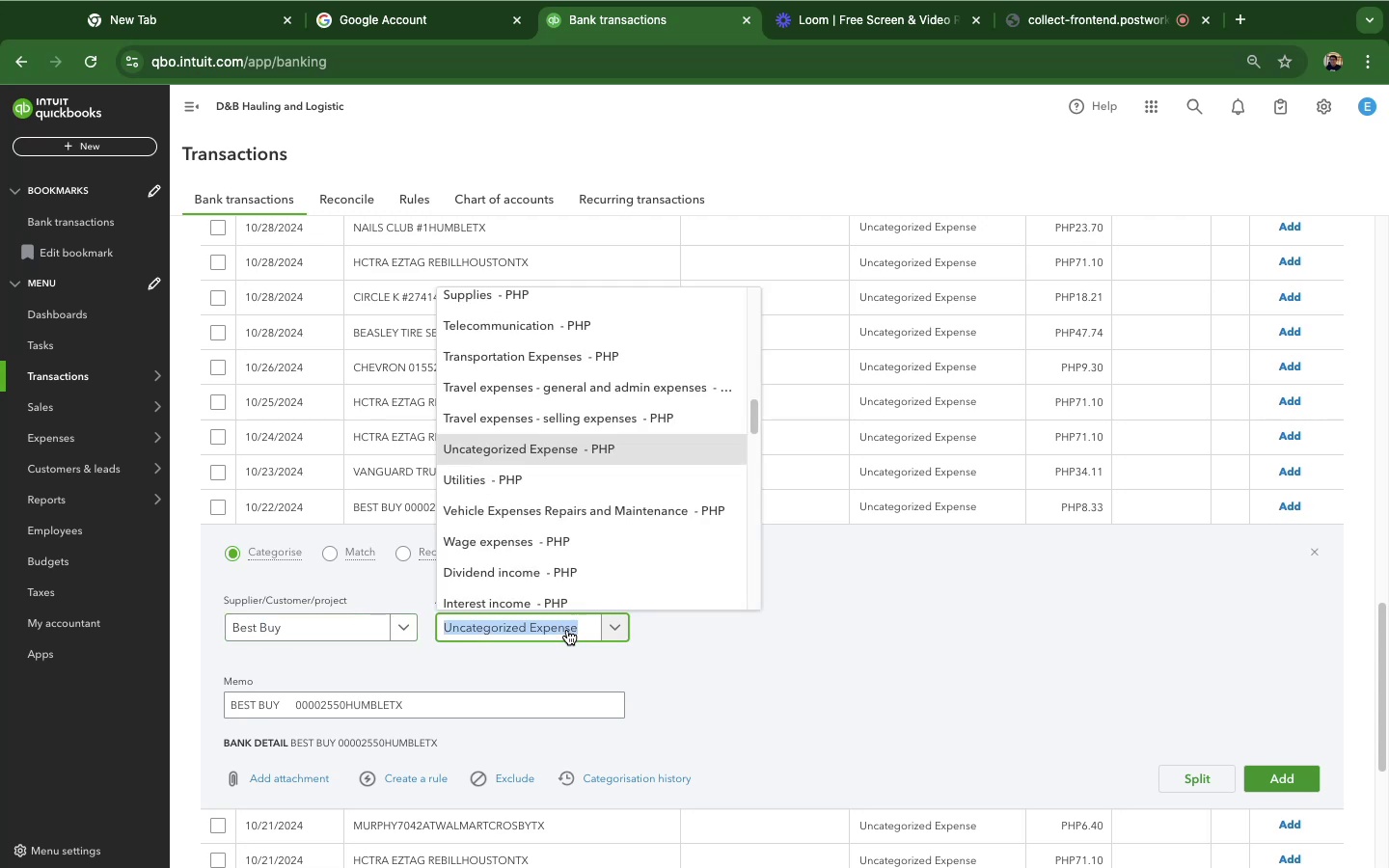 
type(off)
 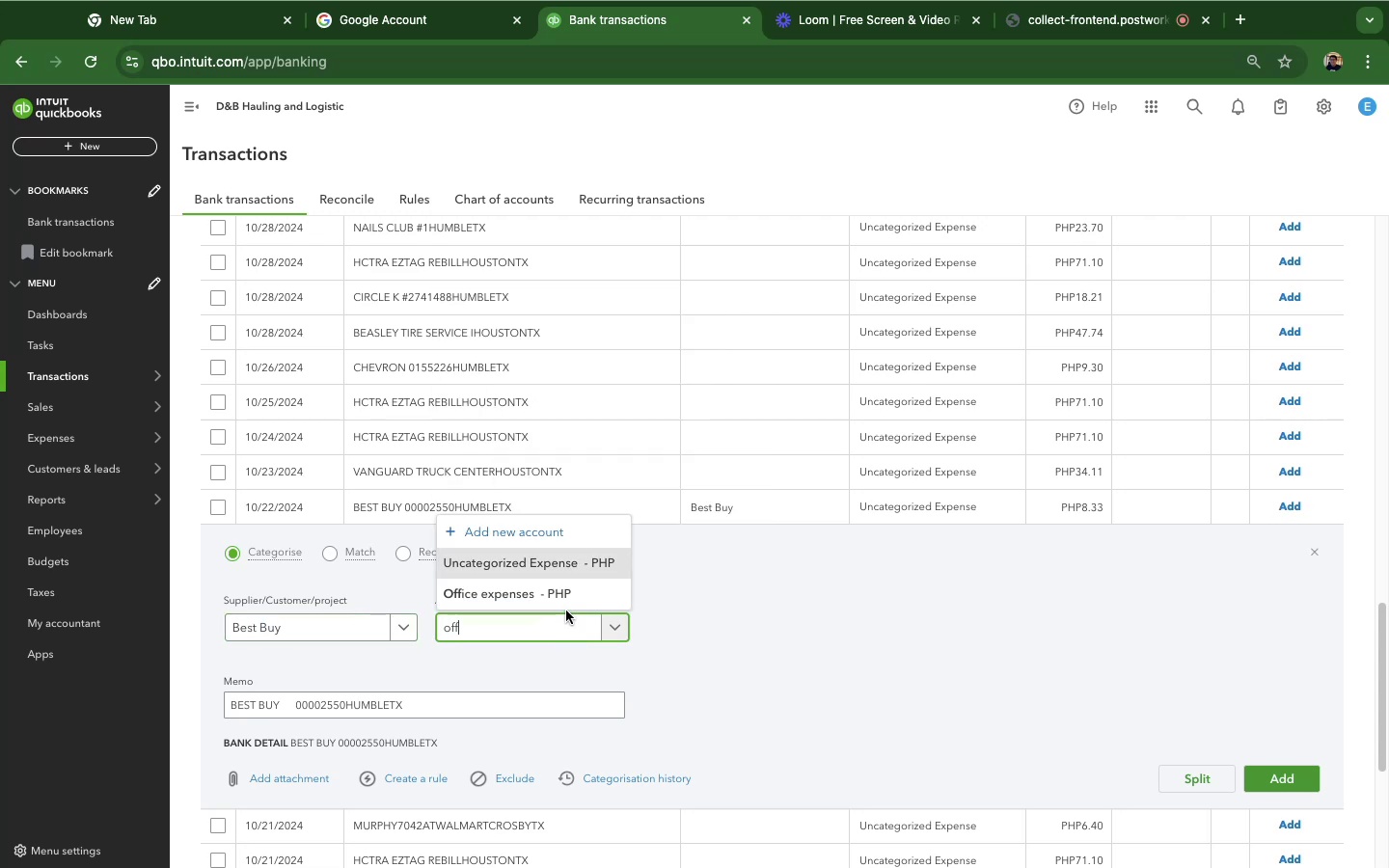 
wait(7.12)
 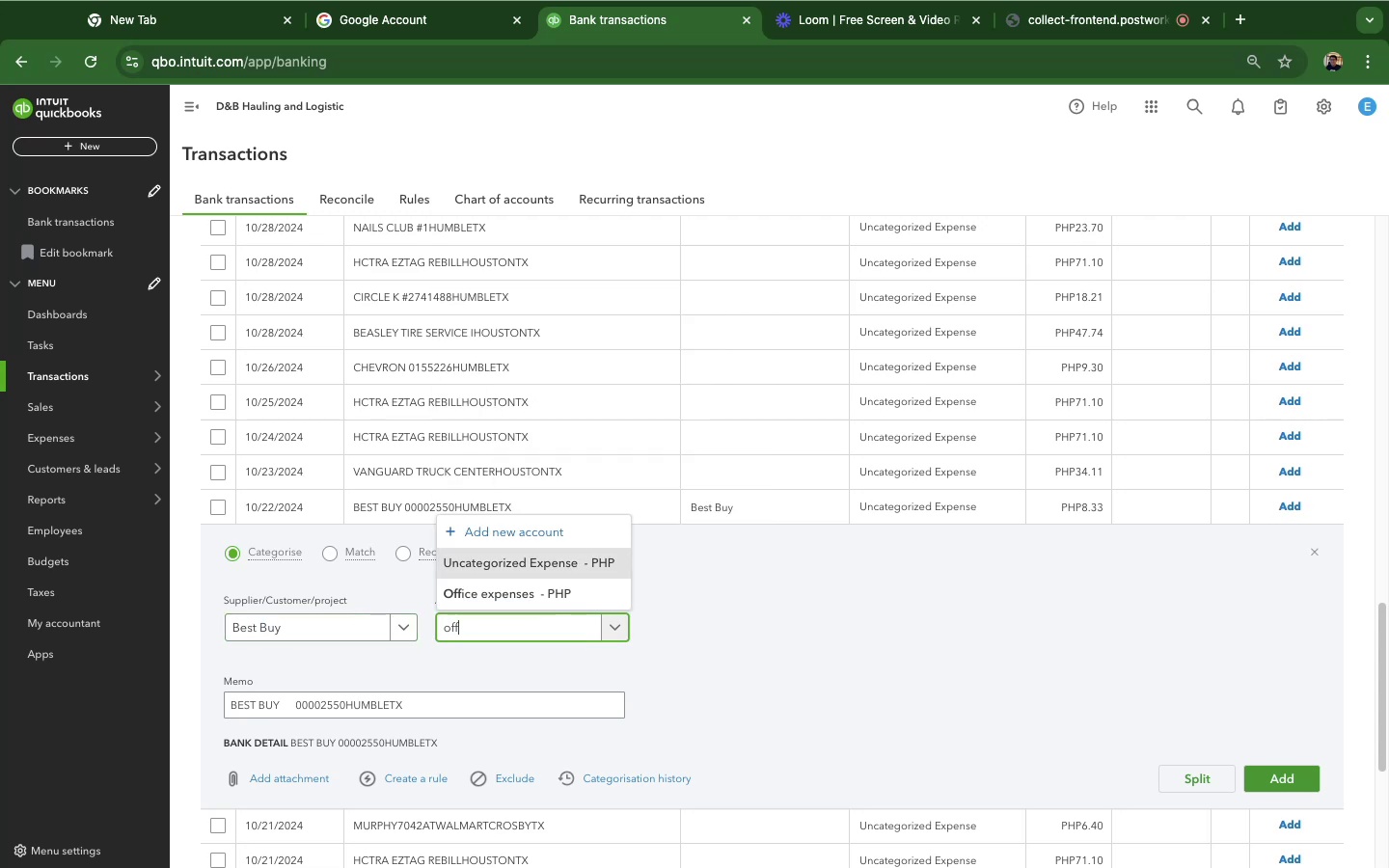 
key(Backspace)
key(Backspace)
key(Backspace)
type(suppl)
key(Backspace)
key(Backspace)
 